 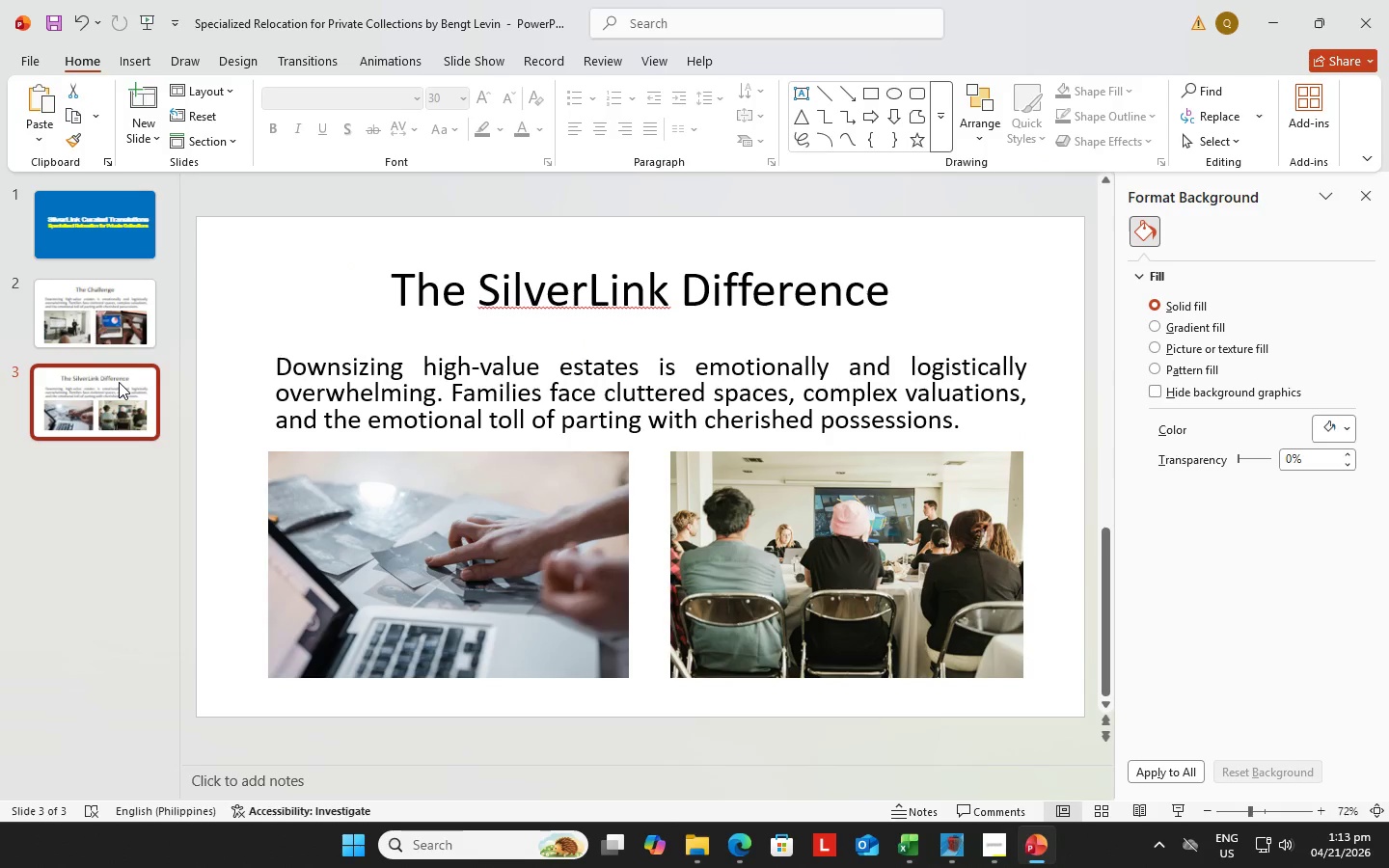 
left_click_drag(start_coordinate=[279, 366], to_coordinate=[961, 434])
 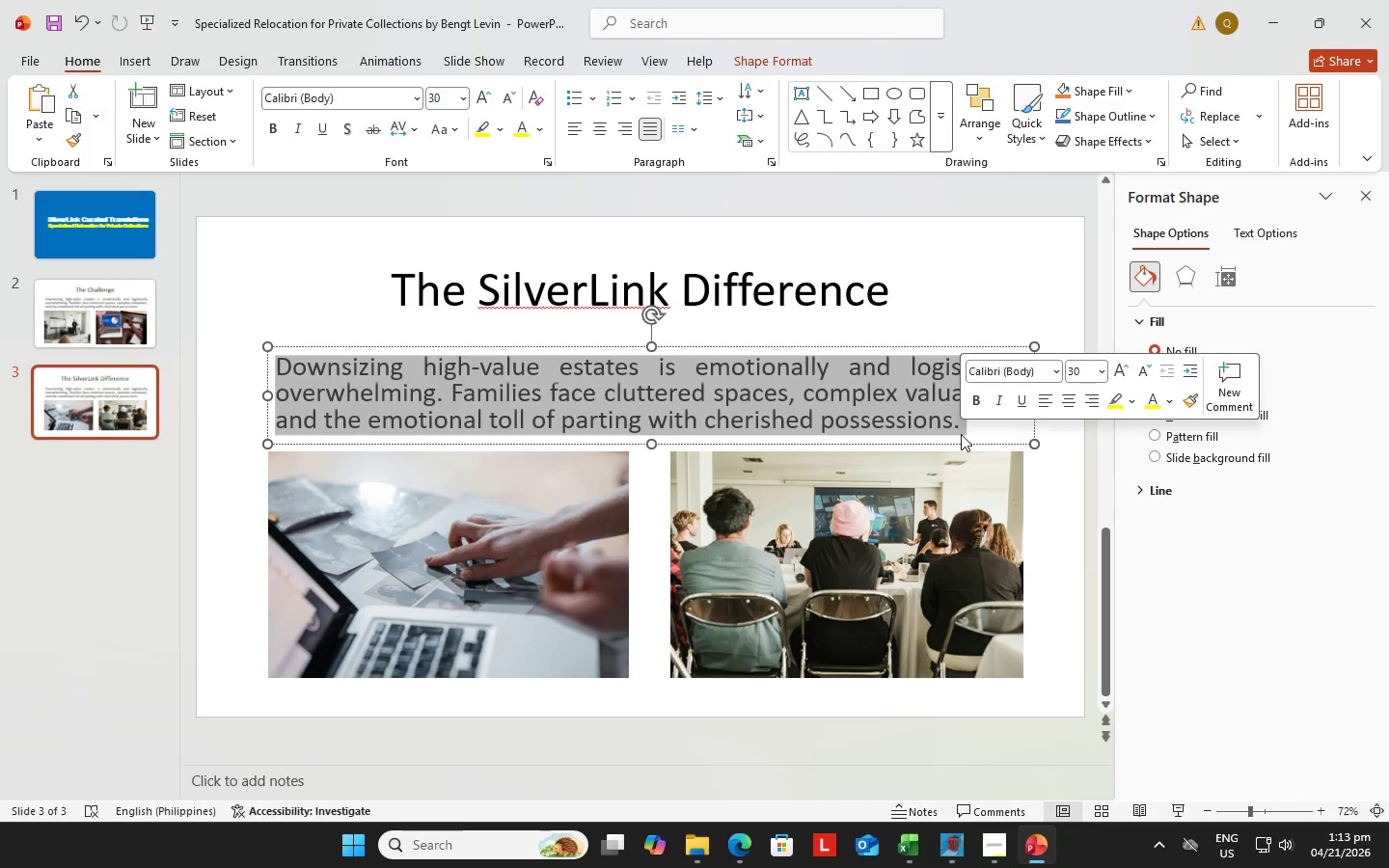 
key(Backspace)
 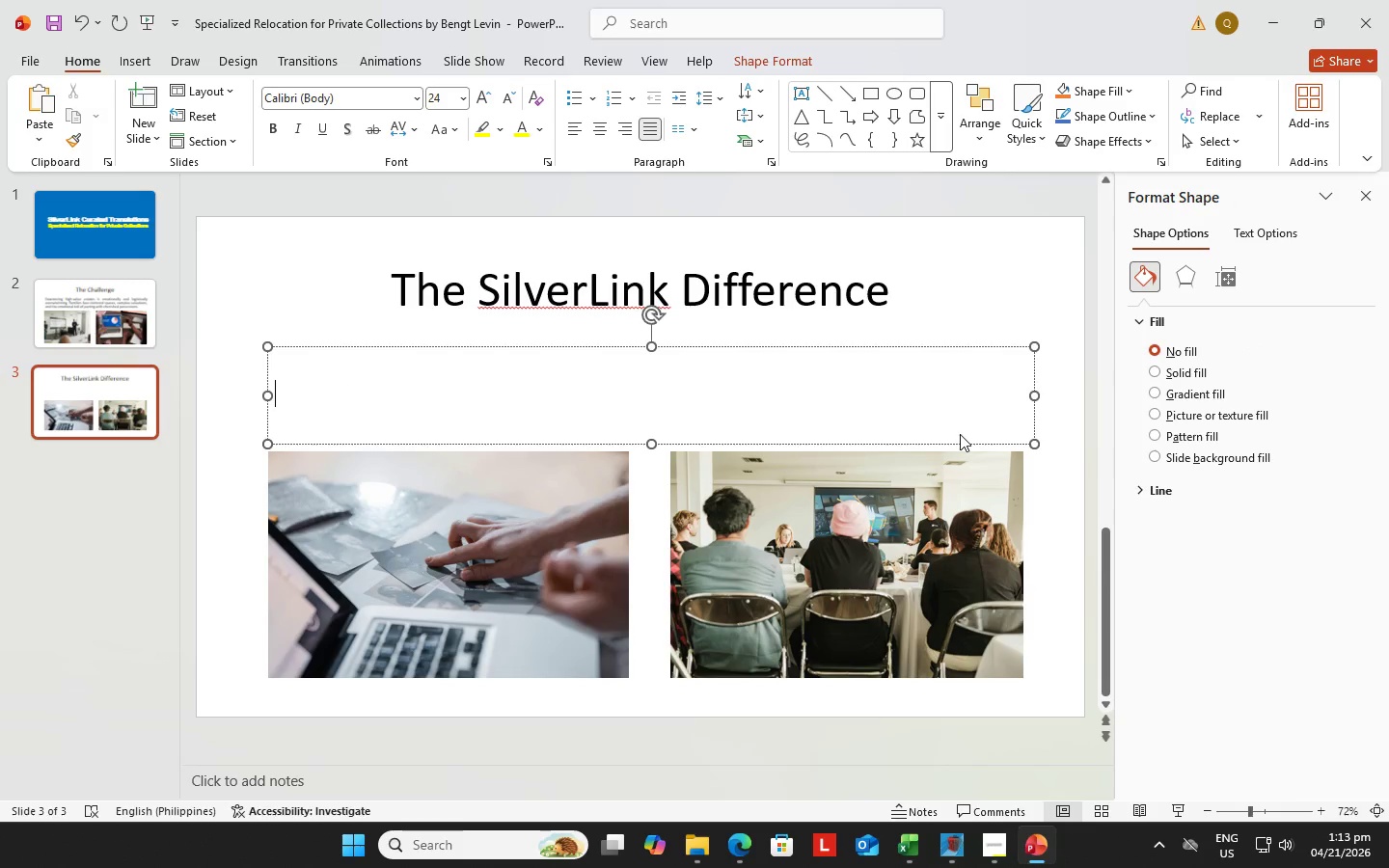 
key(ArrowUp)
 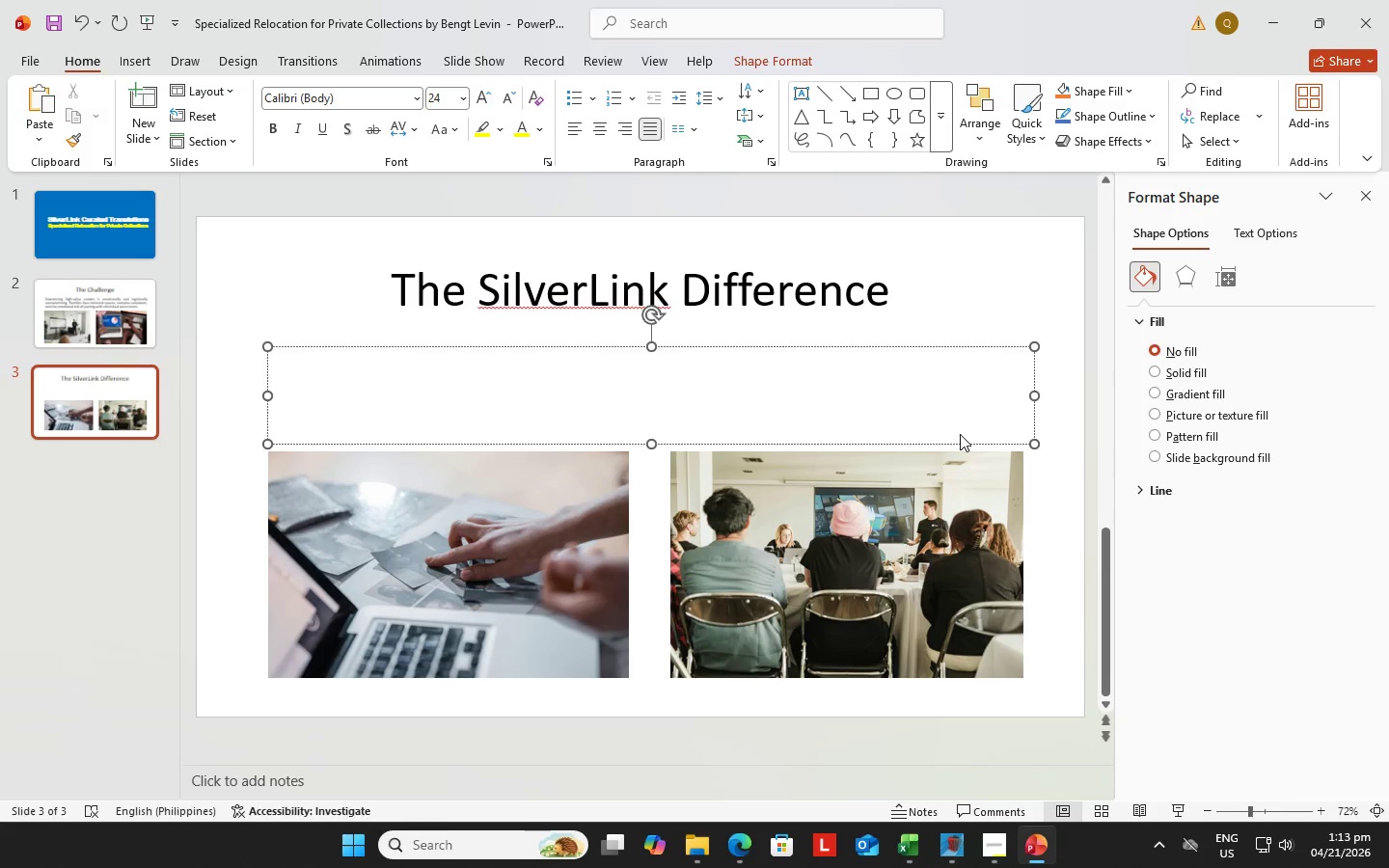 
type(white )
 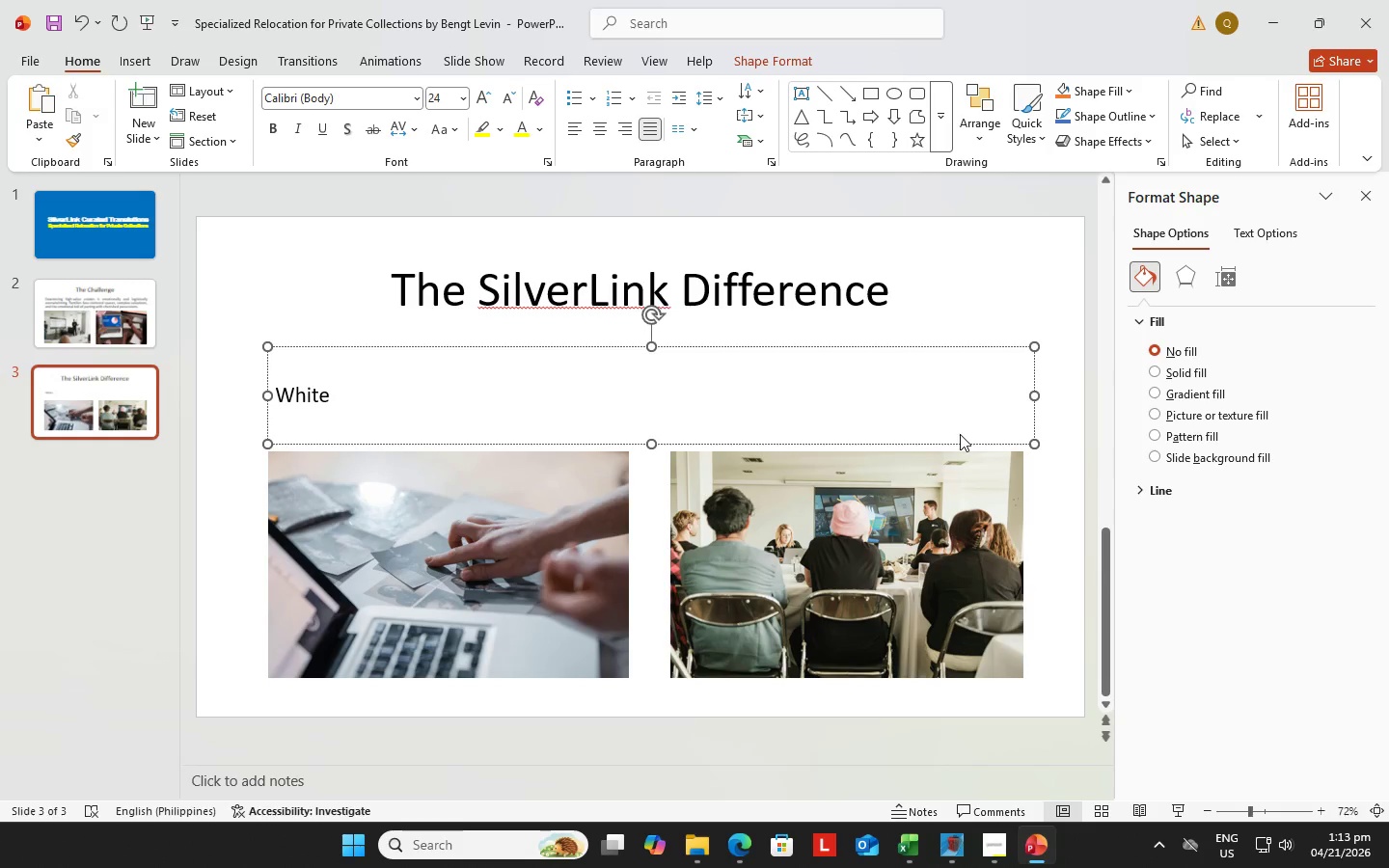 
key(Backspace)
type(-Glove Handling)
 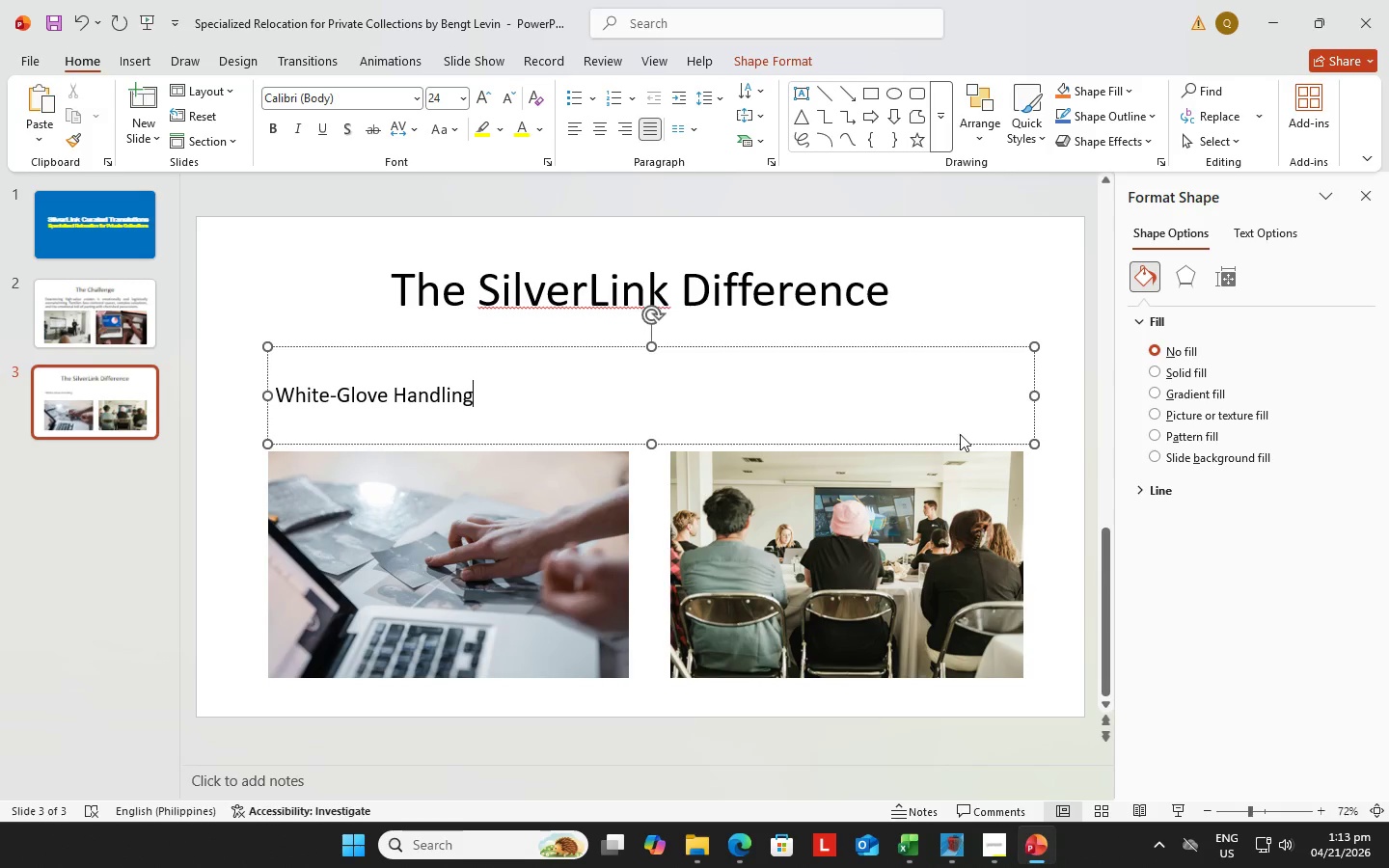 
key(Shift+ArrowLeft)
 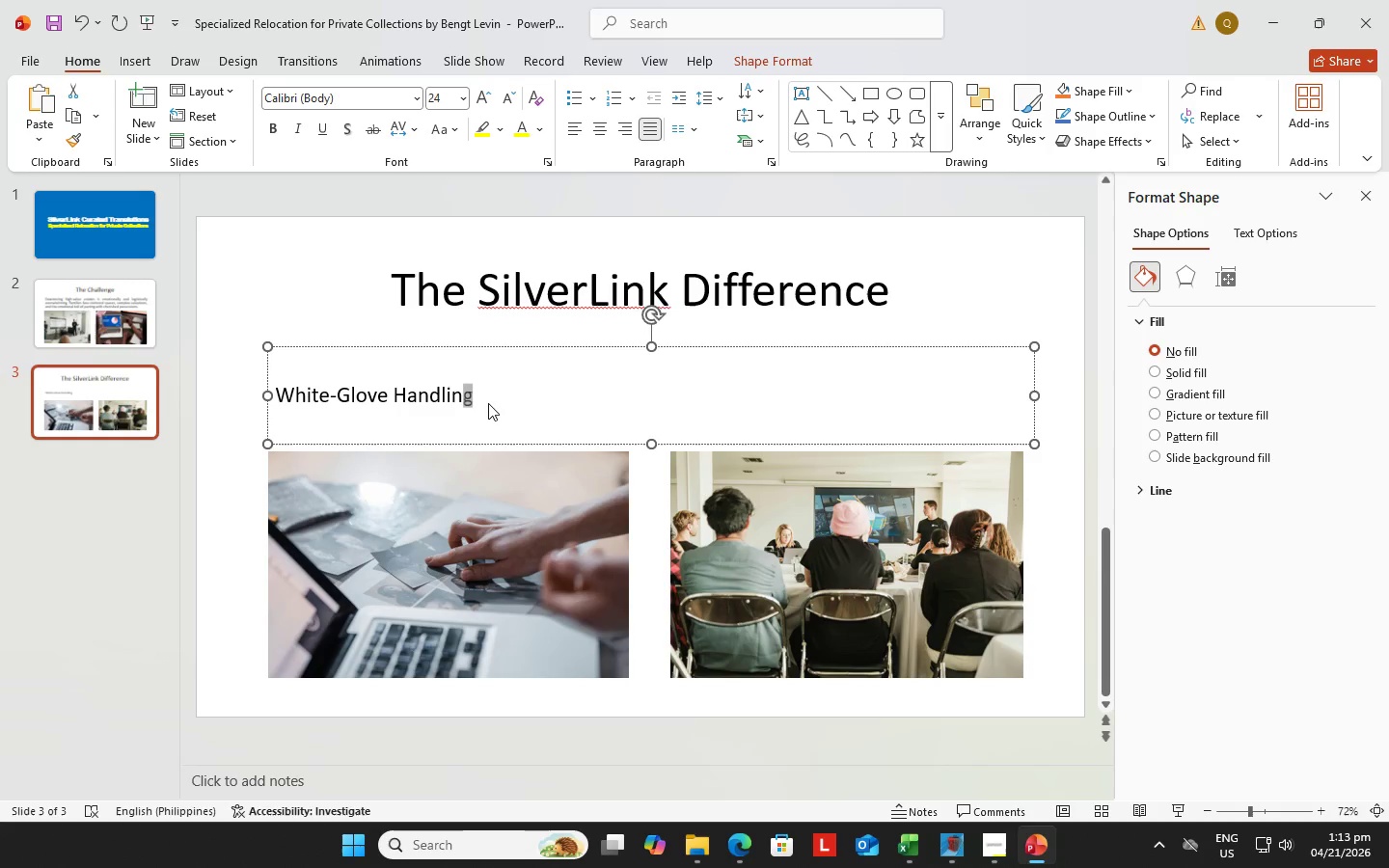 
key(Shift+ArrowLeft)
 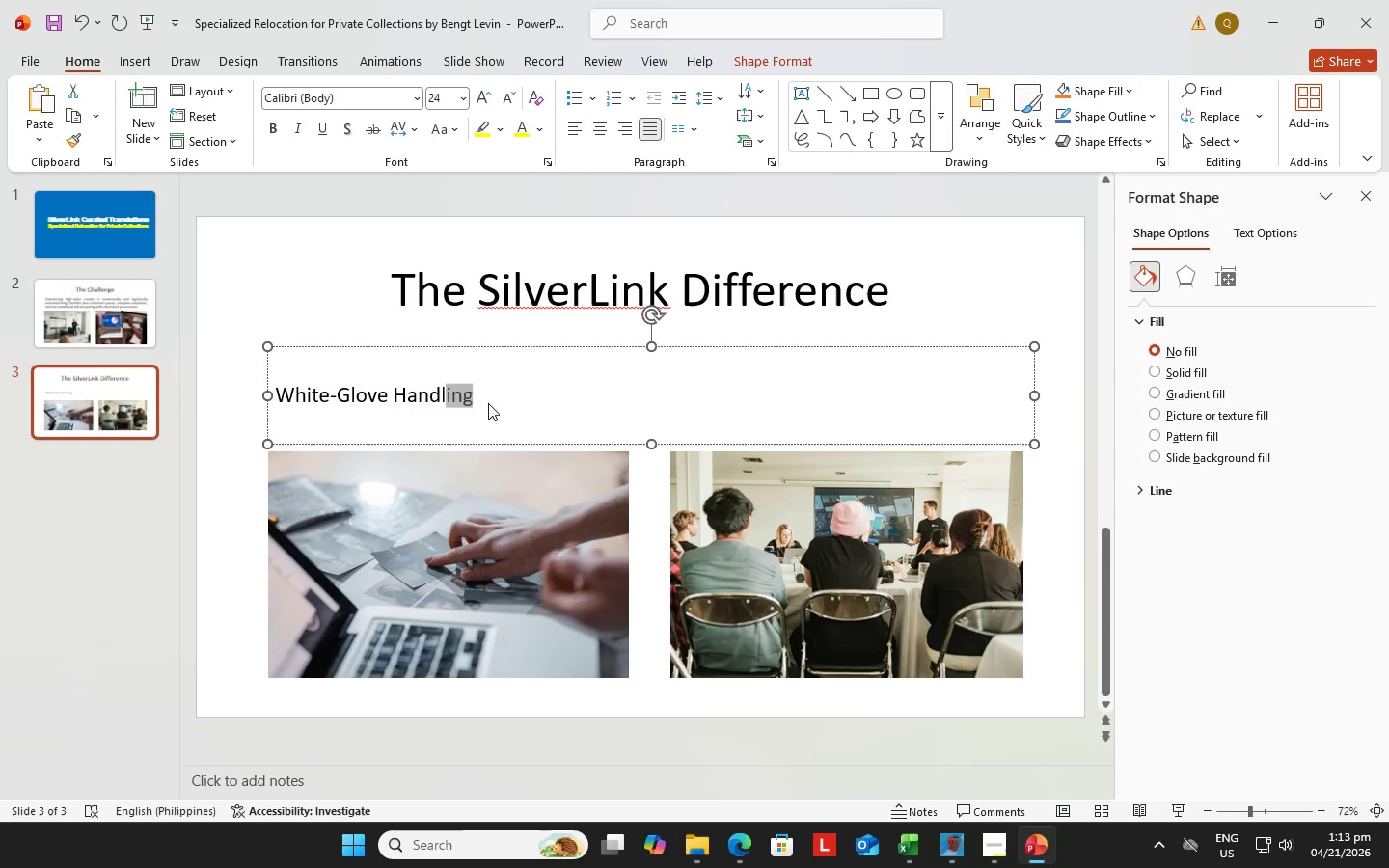 
hold_key(key=ArrowLeft, duration=0.92)
 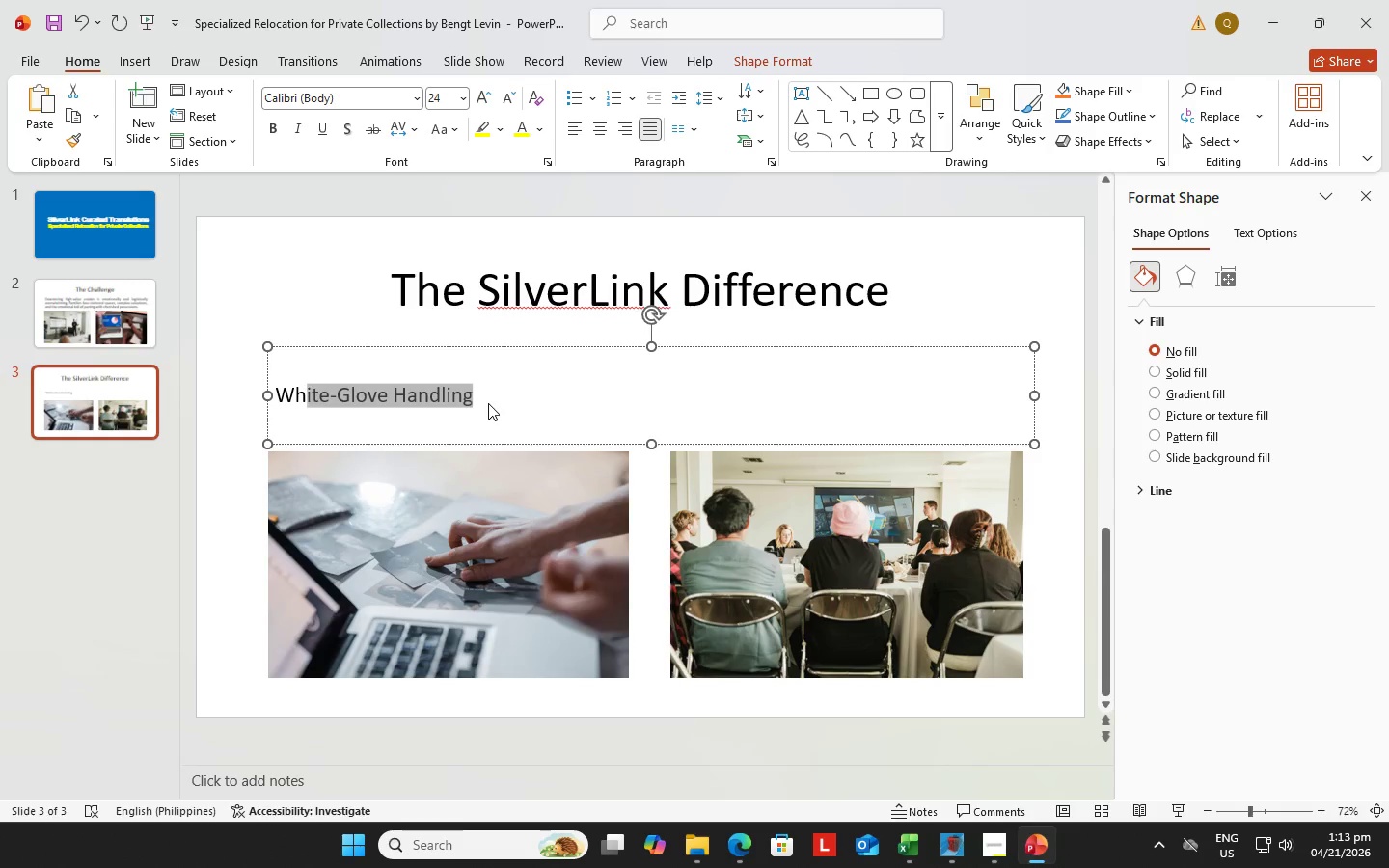 
key(Shift+ArrowLeft)
 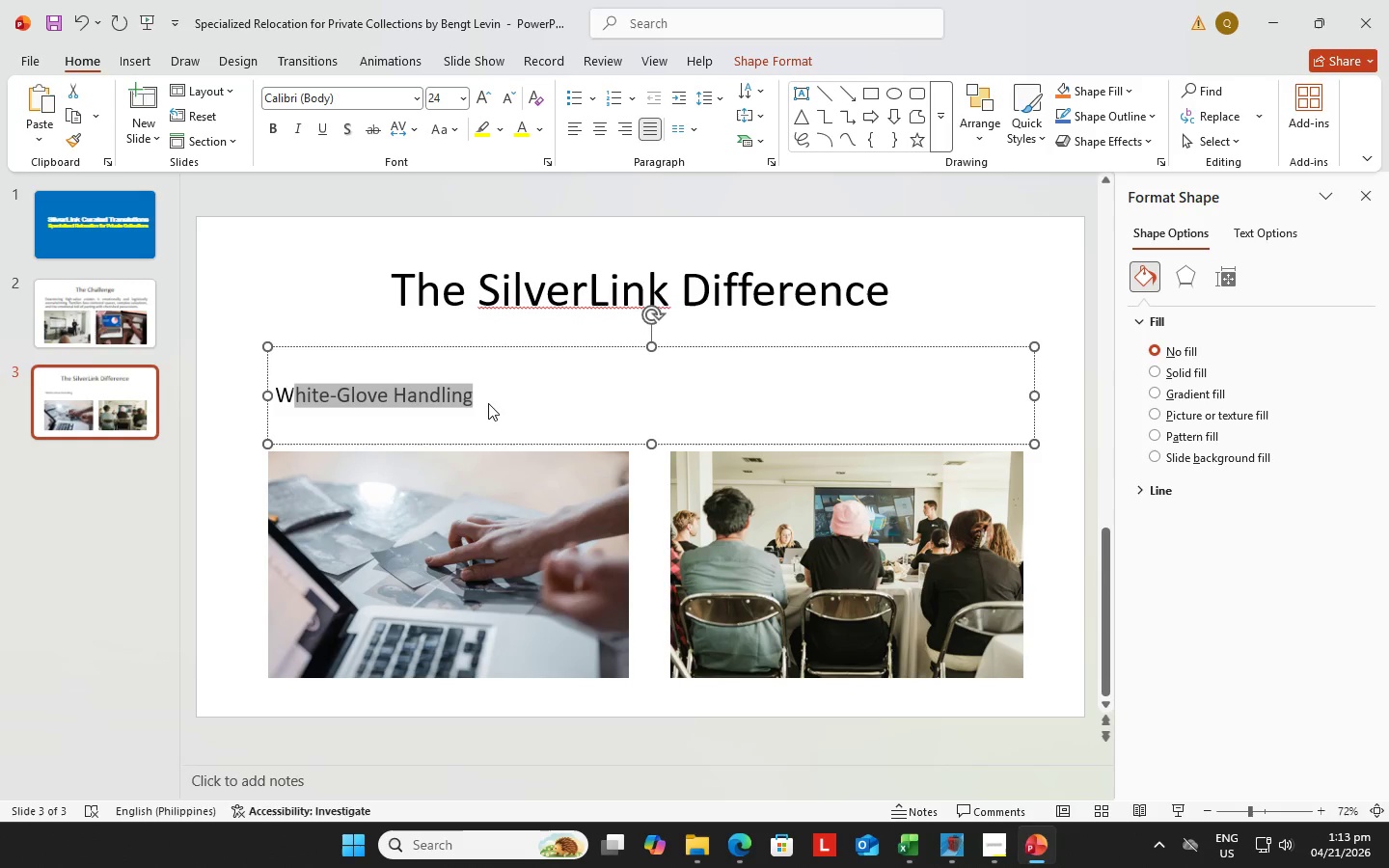 
key(Shift+ArrowLeft)
 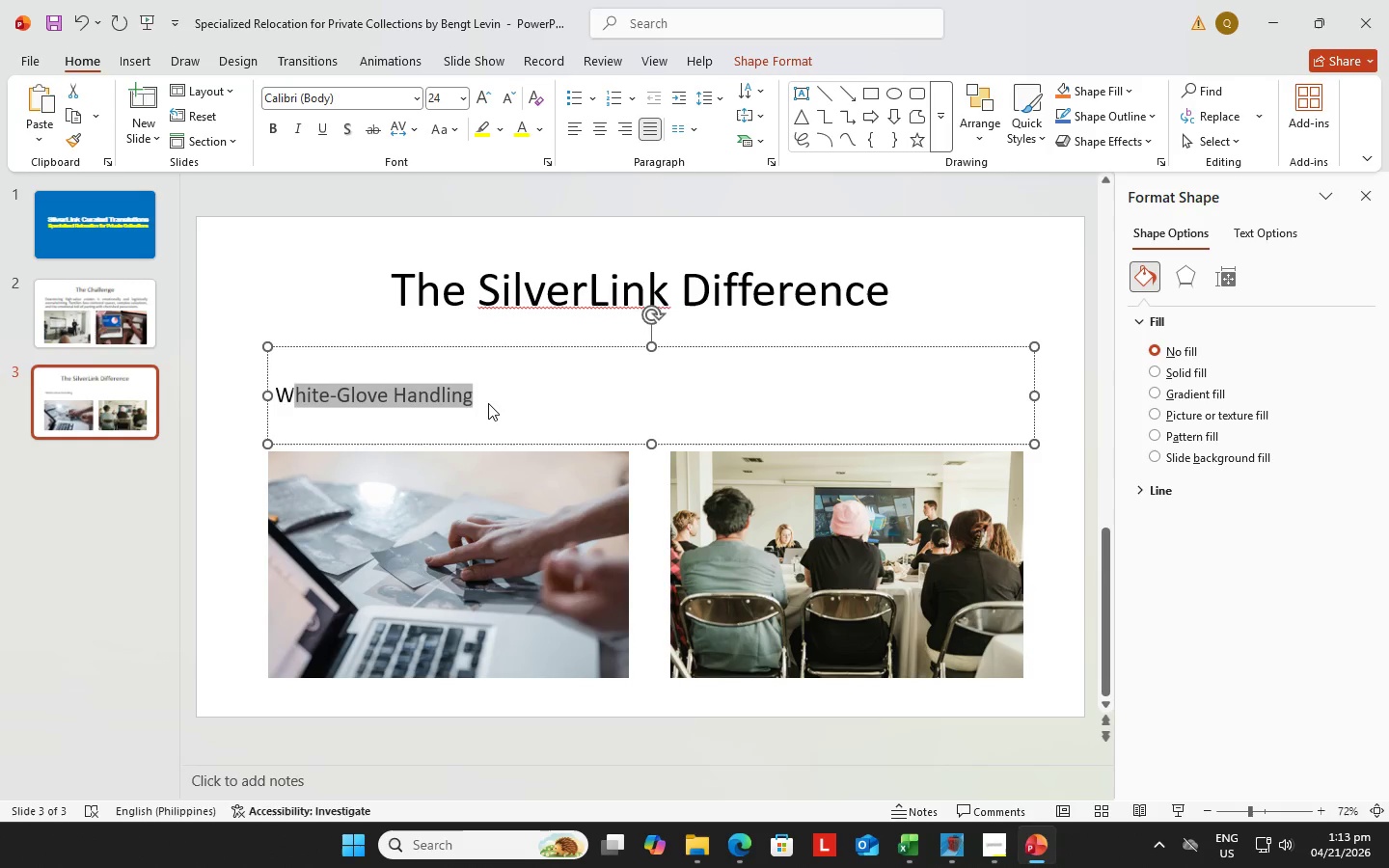 
key(Shift+ArrowLeft)
 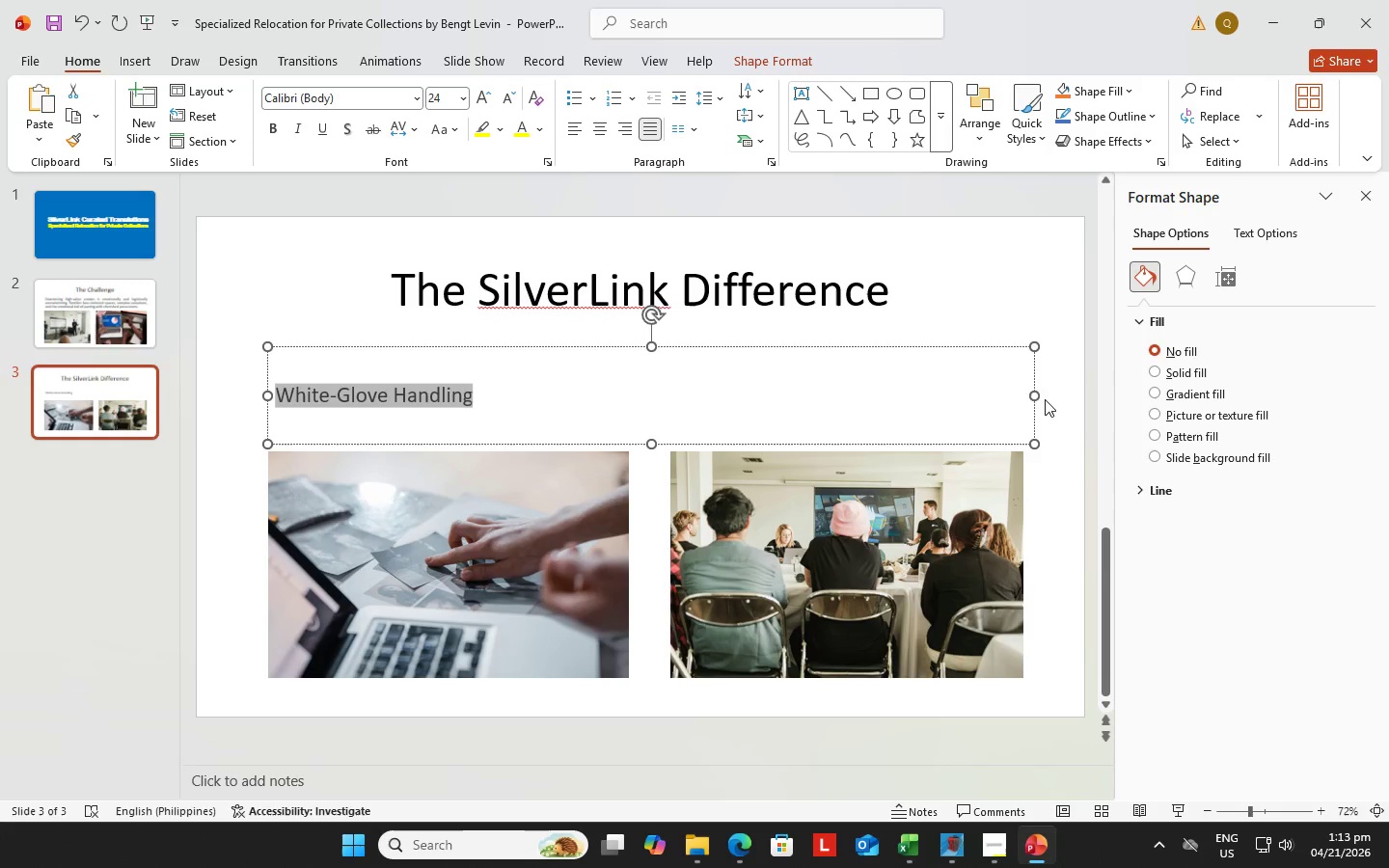 
left_click_drag(start_coordinate=[1036, 395], to_coordinate=[482, 399])
 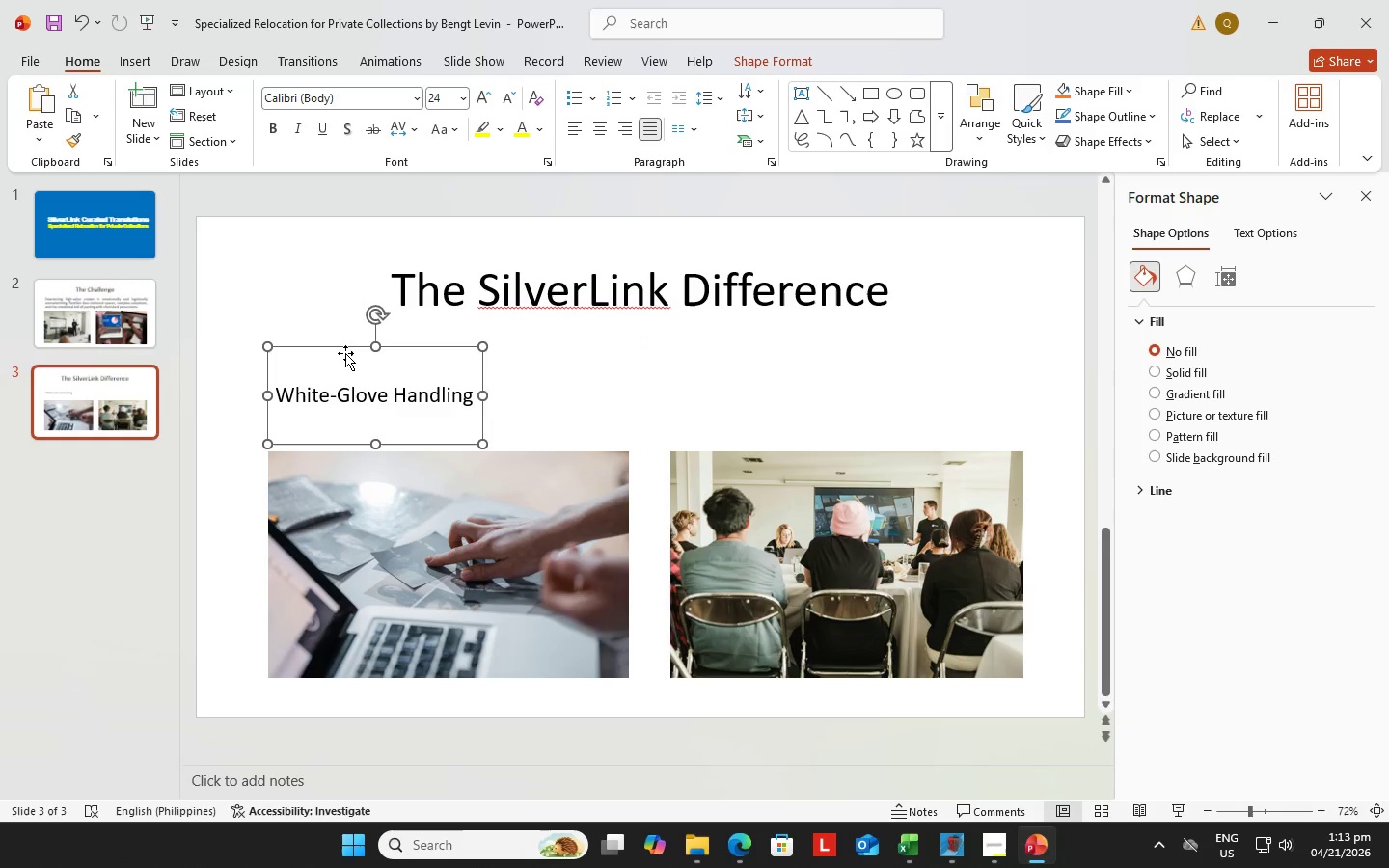 
left_click_drag(start_coordinate=[345, 352], to_coordinate=[345, 311])
 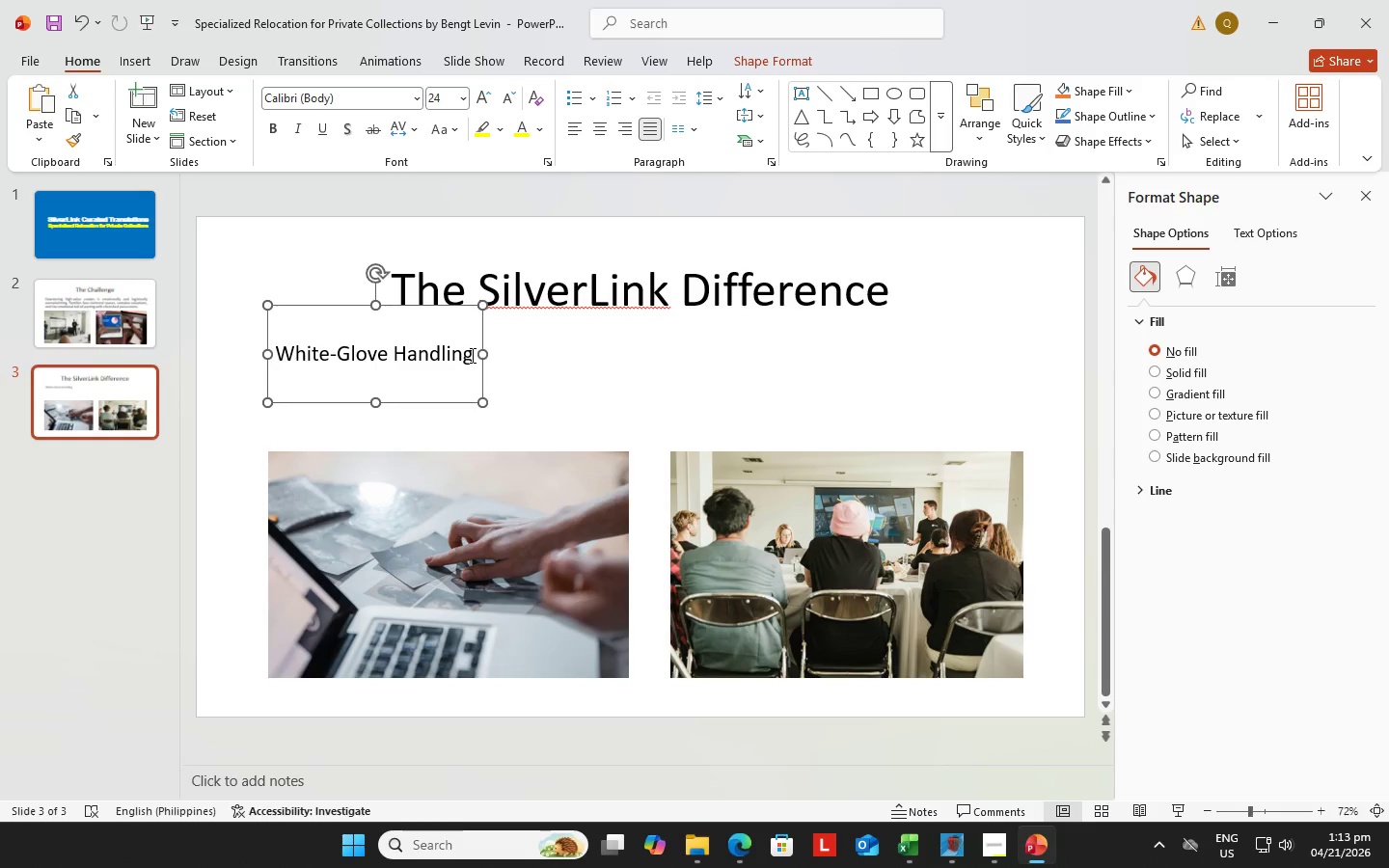 
left_click_drag(start_coordinate=[471, 355], to_coordinate=[246, 355])
 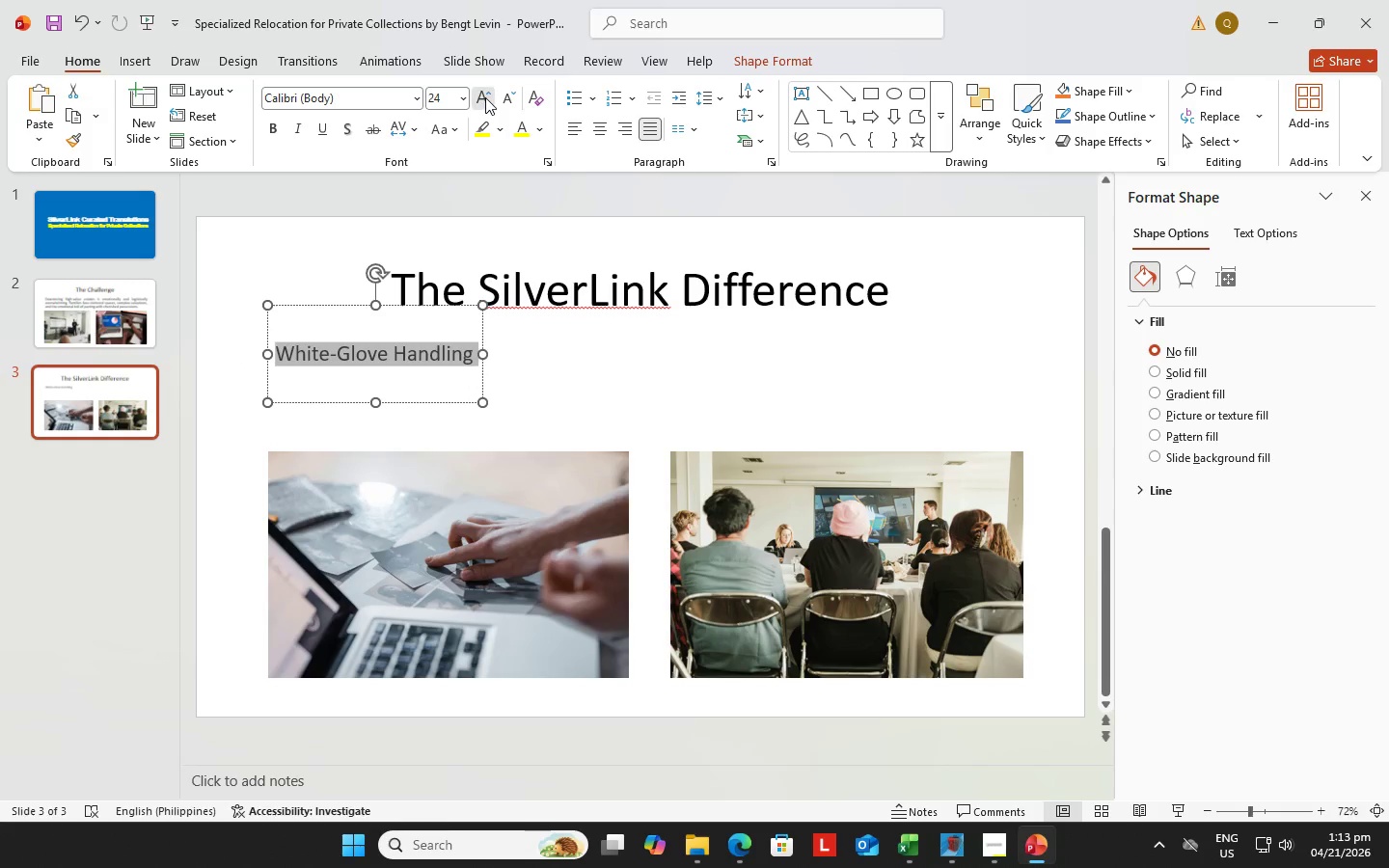 
double_click([485, 97])
 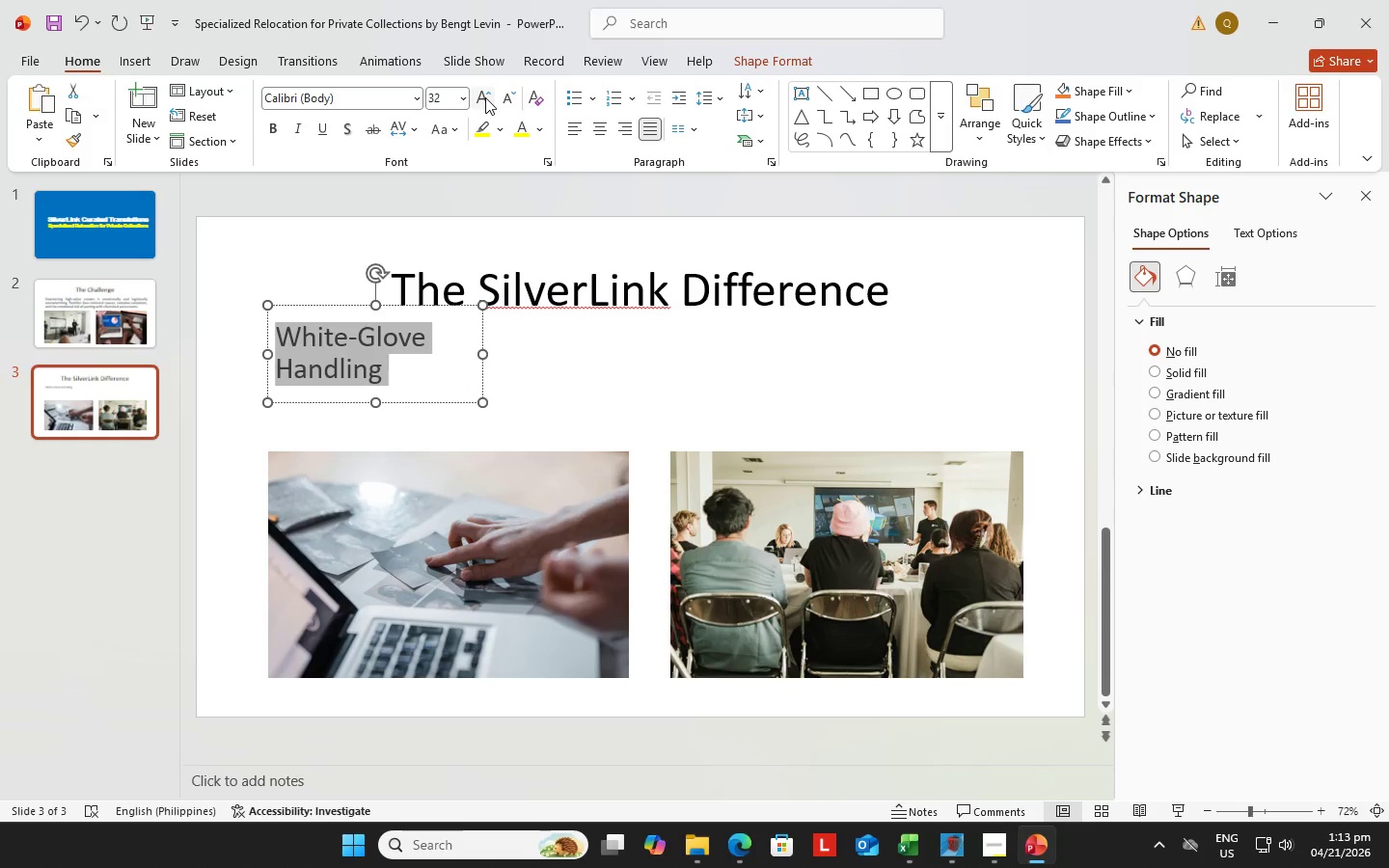 
triple_click([485, 97])
 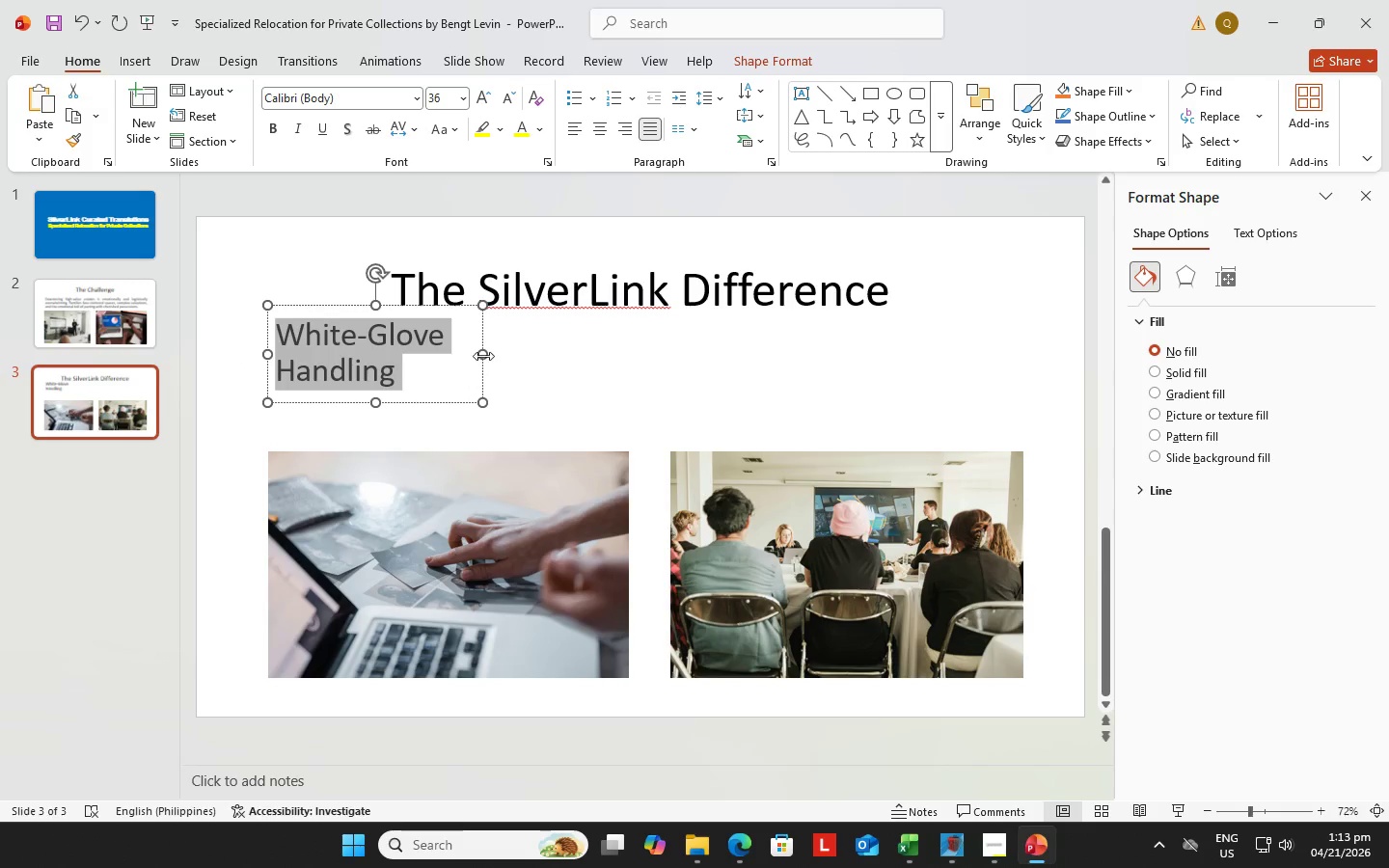 
left_click_drag(start_coordinate=[483, 356], to_coordinate=[533, 358])
 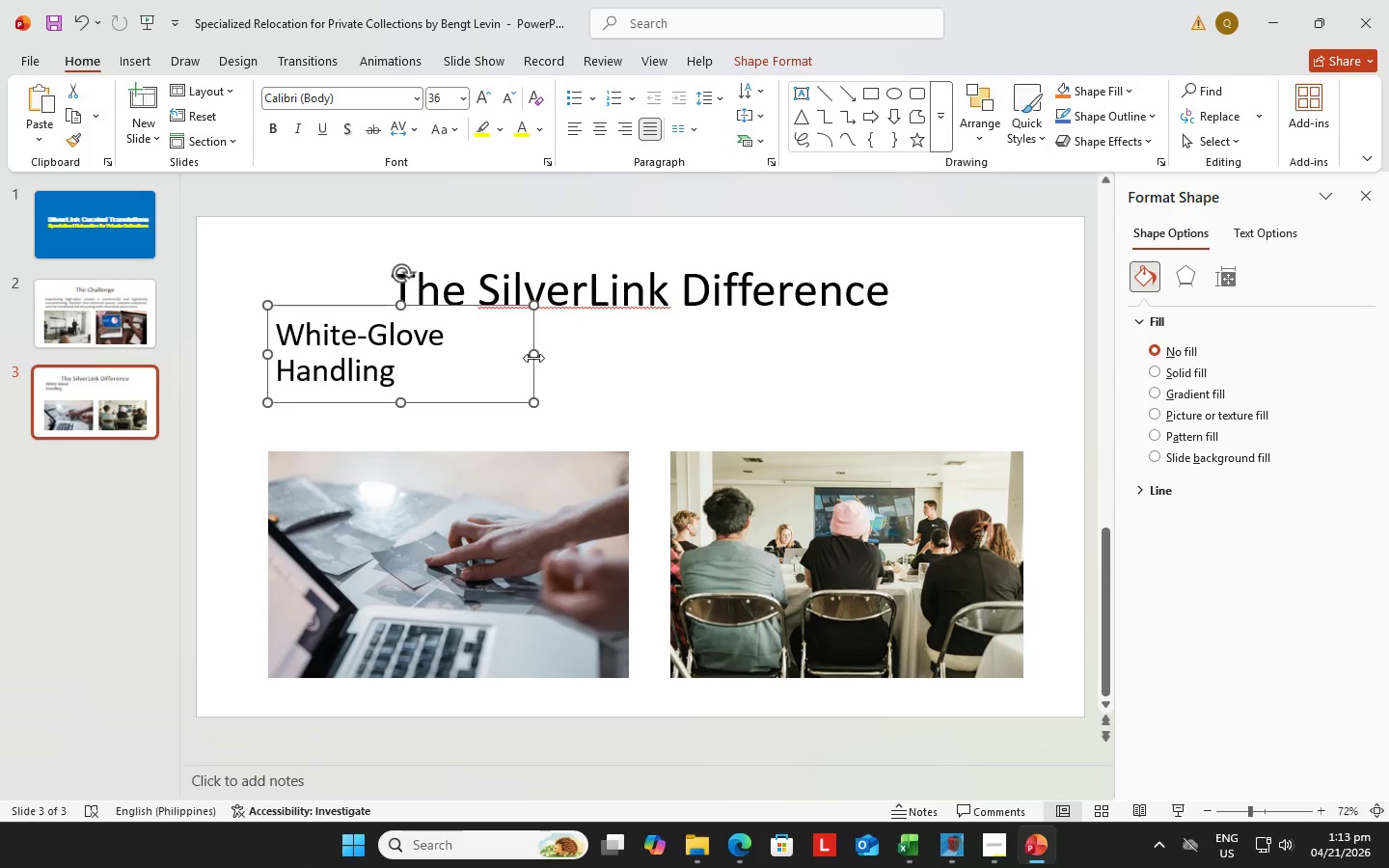 
left_click_drag(start_coordinate=[533, 358], to_coordinate=[560, 358])
 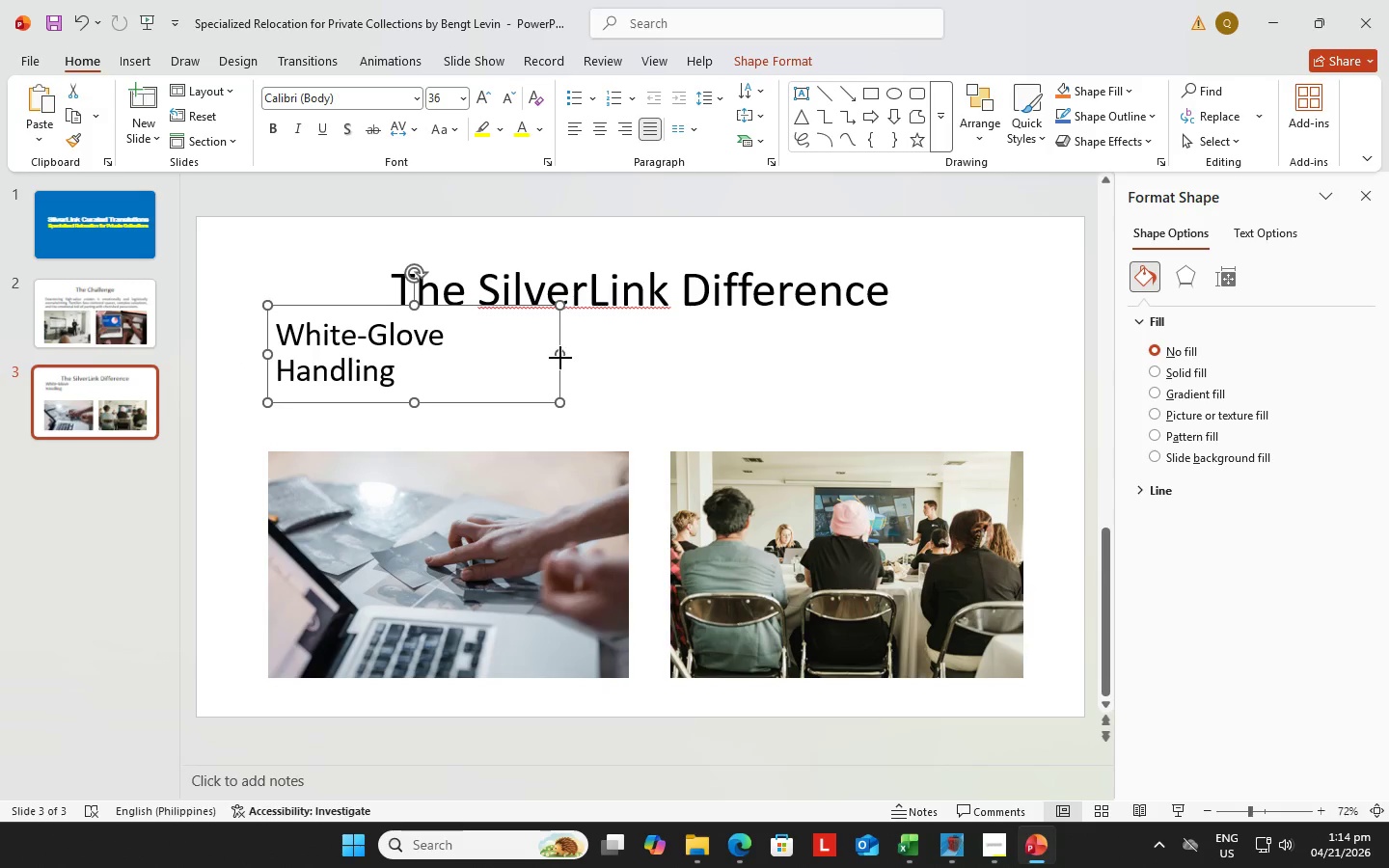 
left_click_drag(start_coordinate=[560, 358], to_coordinate=[589, 358])
 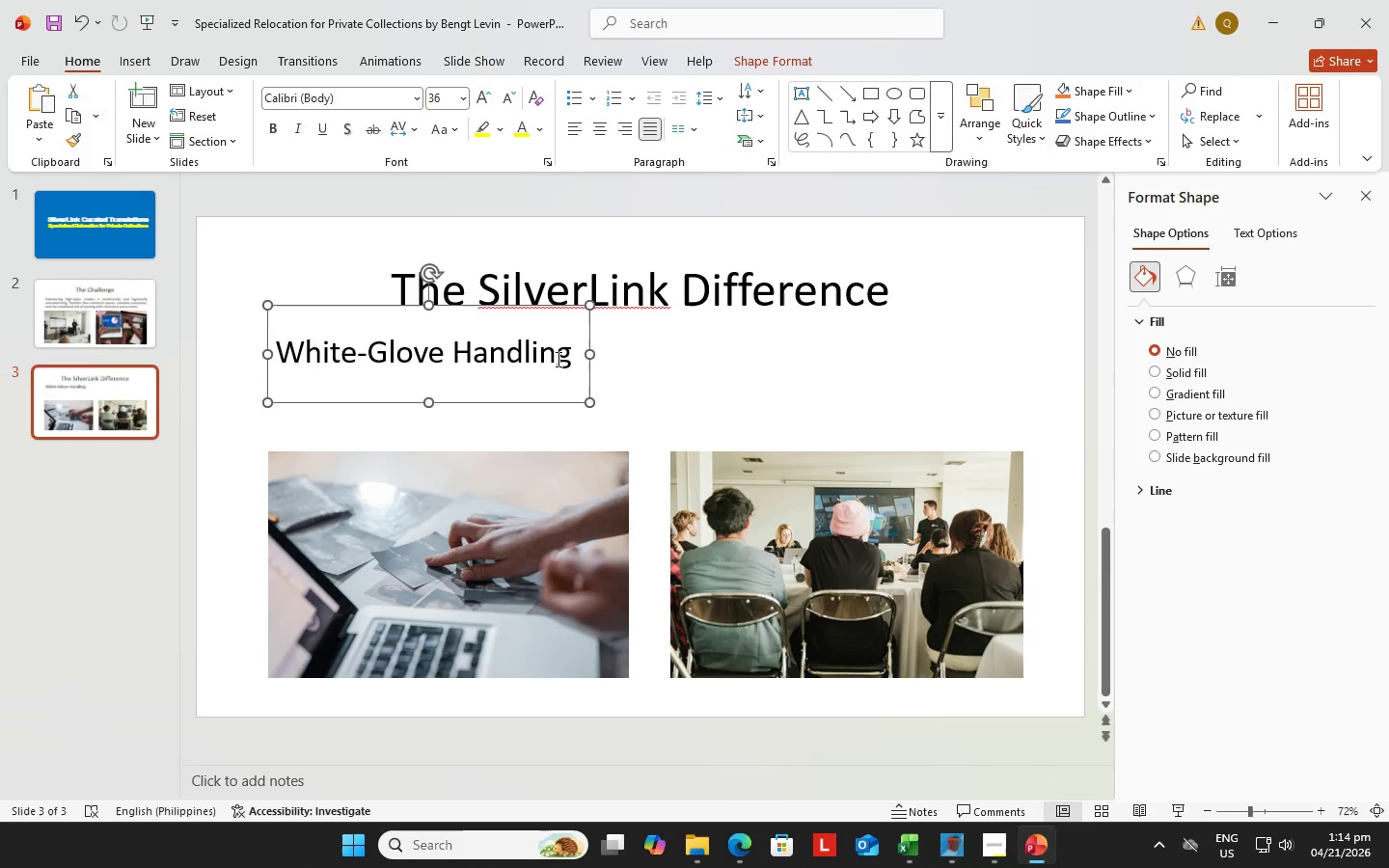 
left_click([566, 356])
 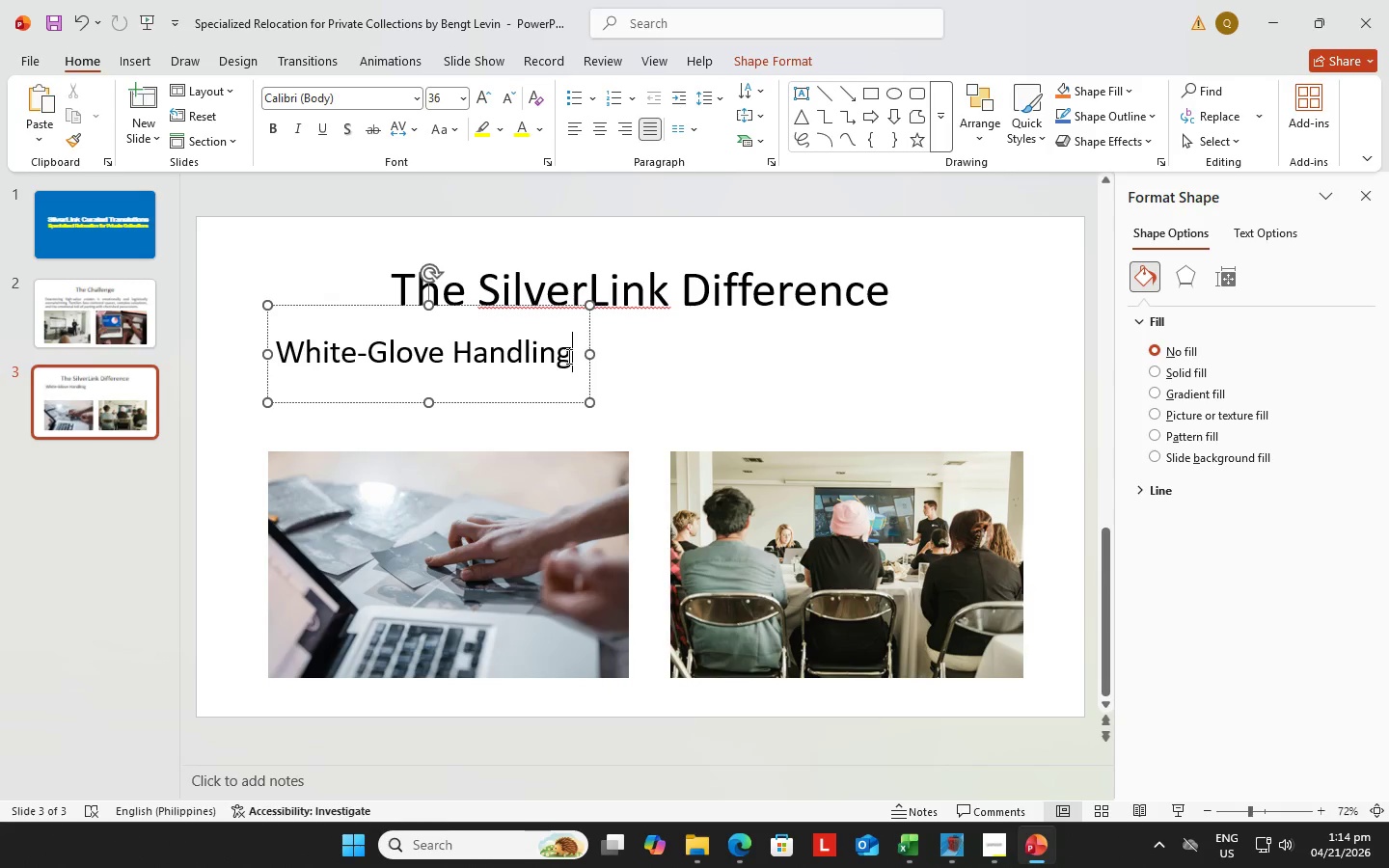 
left_click_drag(start_coordinate=[567, 356], to_coordinate=[326, 360])
 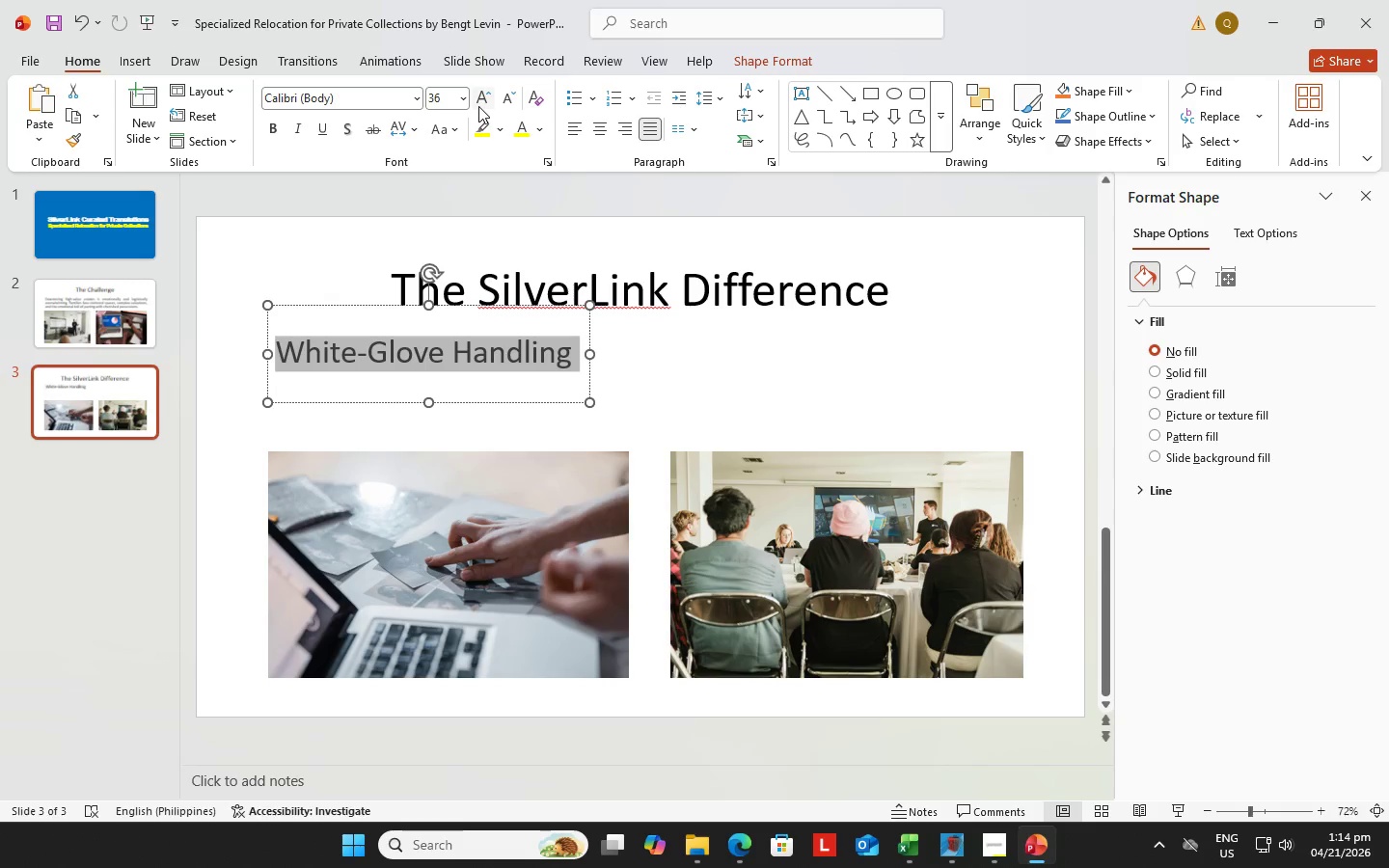 
left_click([478, 105])
 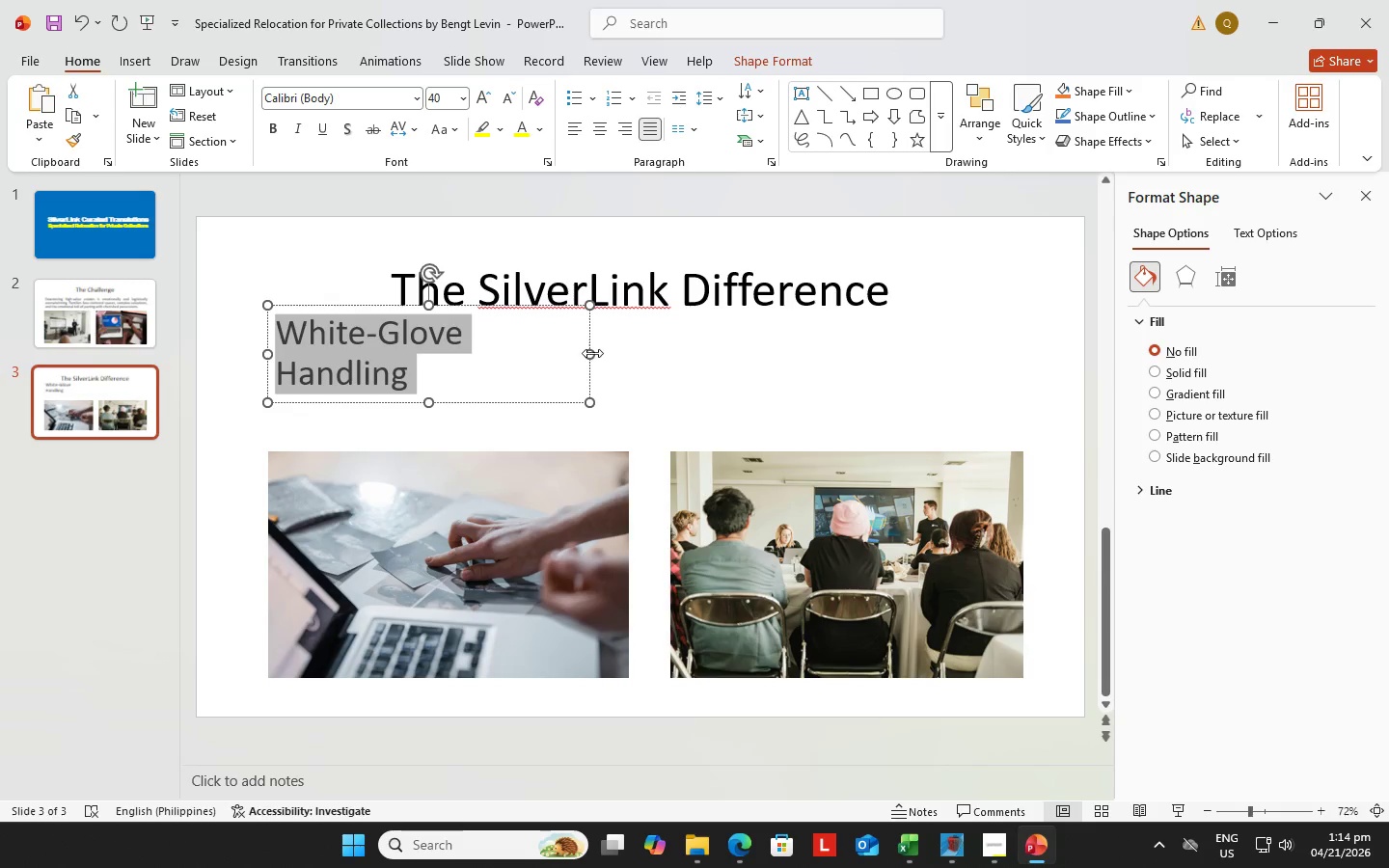 
left_click_drag(start_coordinate=[592, 353], to_coordinate=[618, 354])
 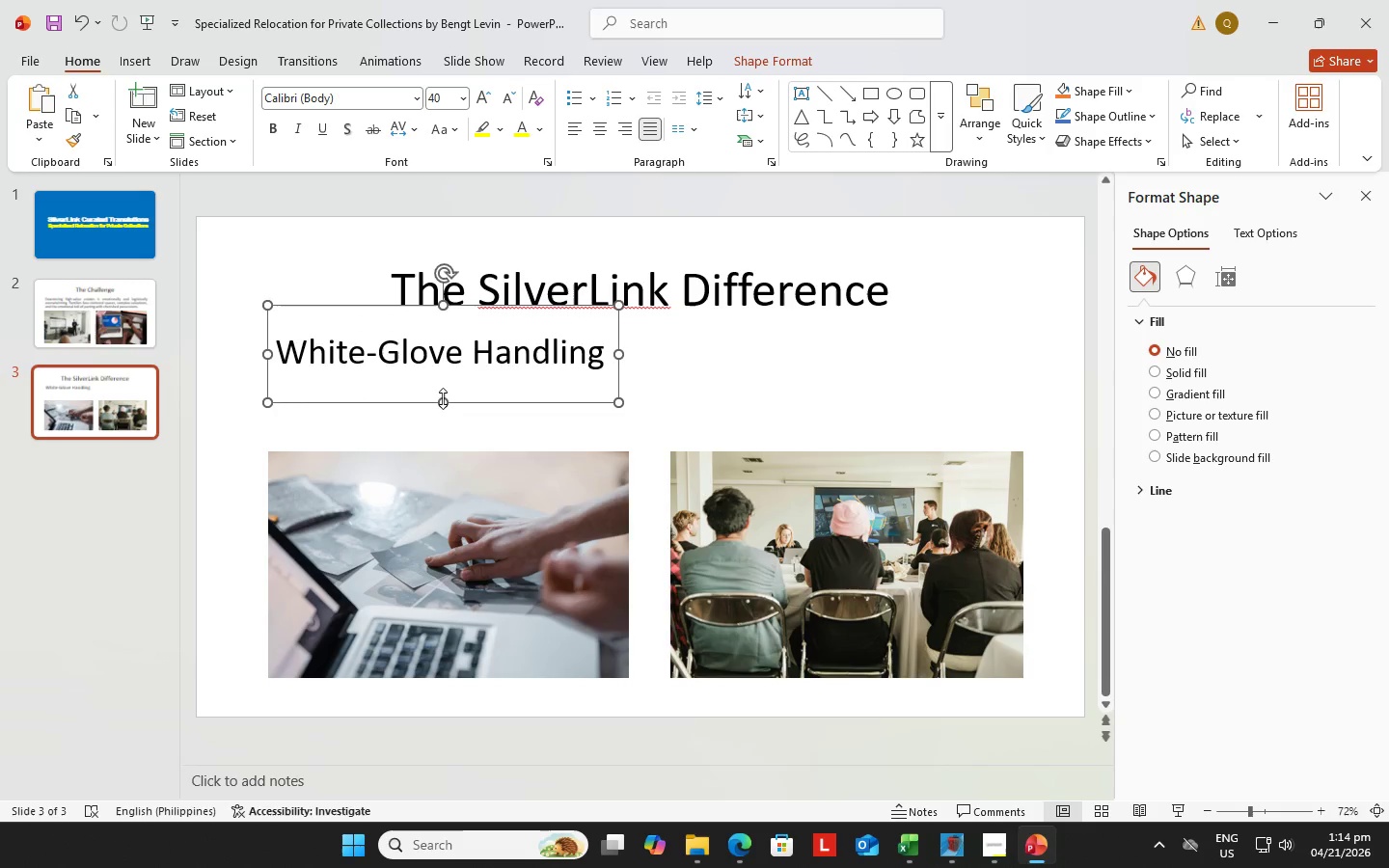 
left_click_drag(start_coordinate=[443, 398], to_coordinate=[447, 385])
 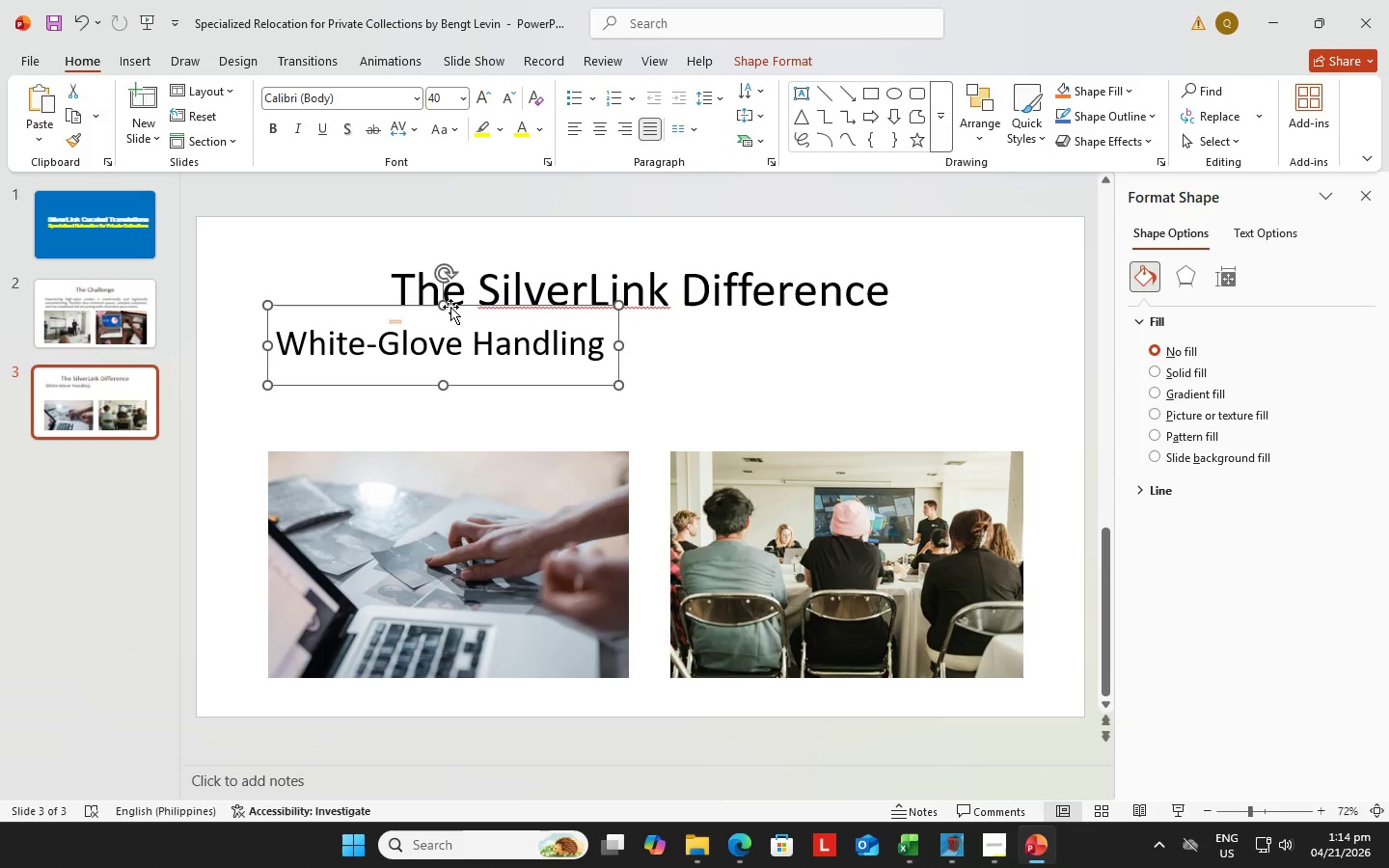 
left_click_drag(start_coordinate=[452, 306], to_coordinate=[449, 318])
 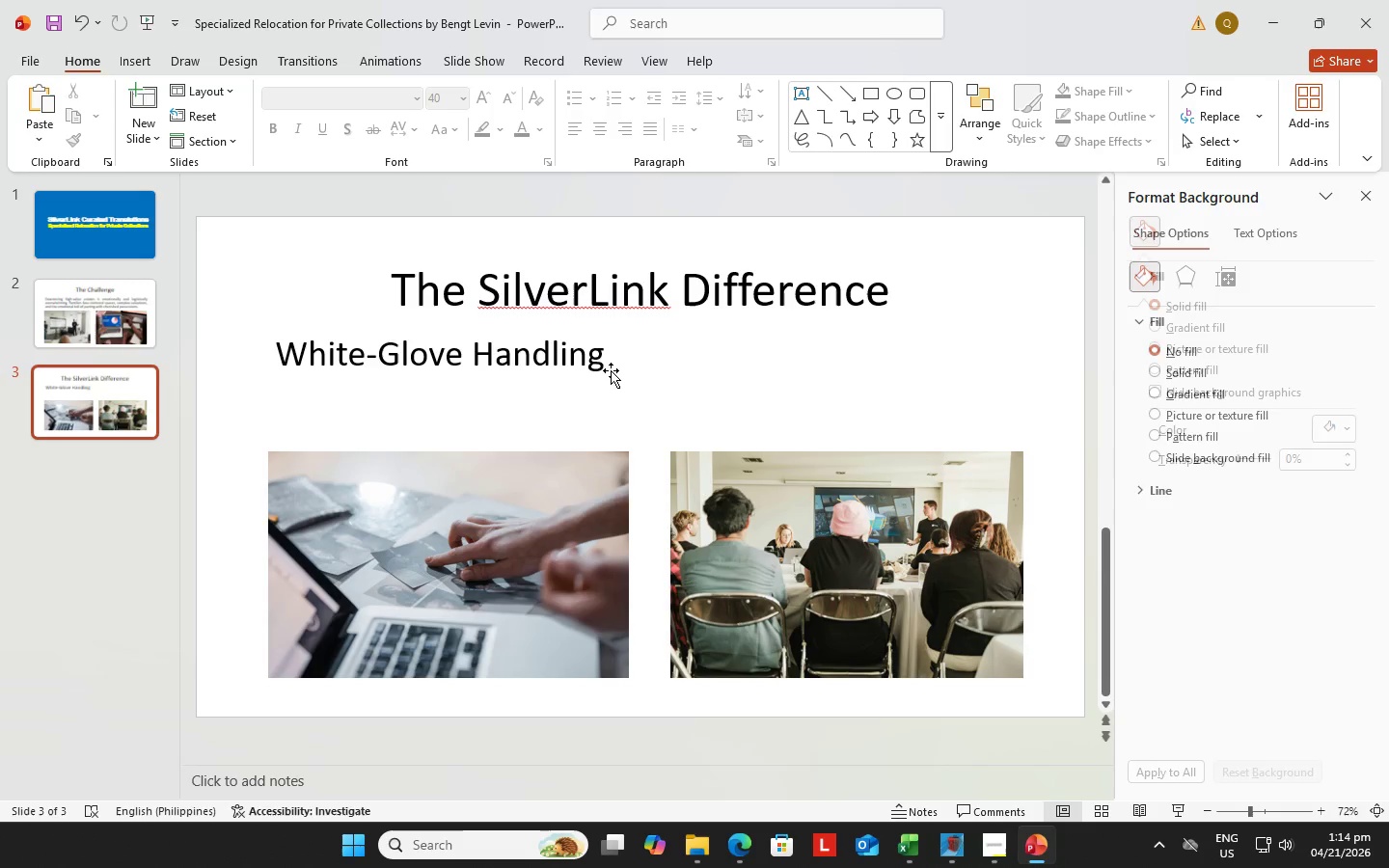 
double_click([556, 358])
 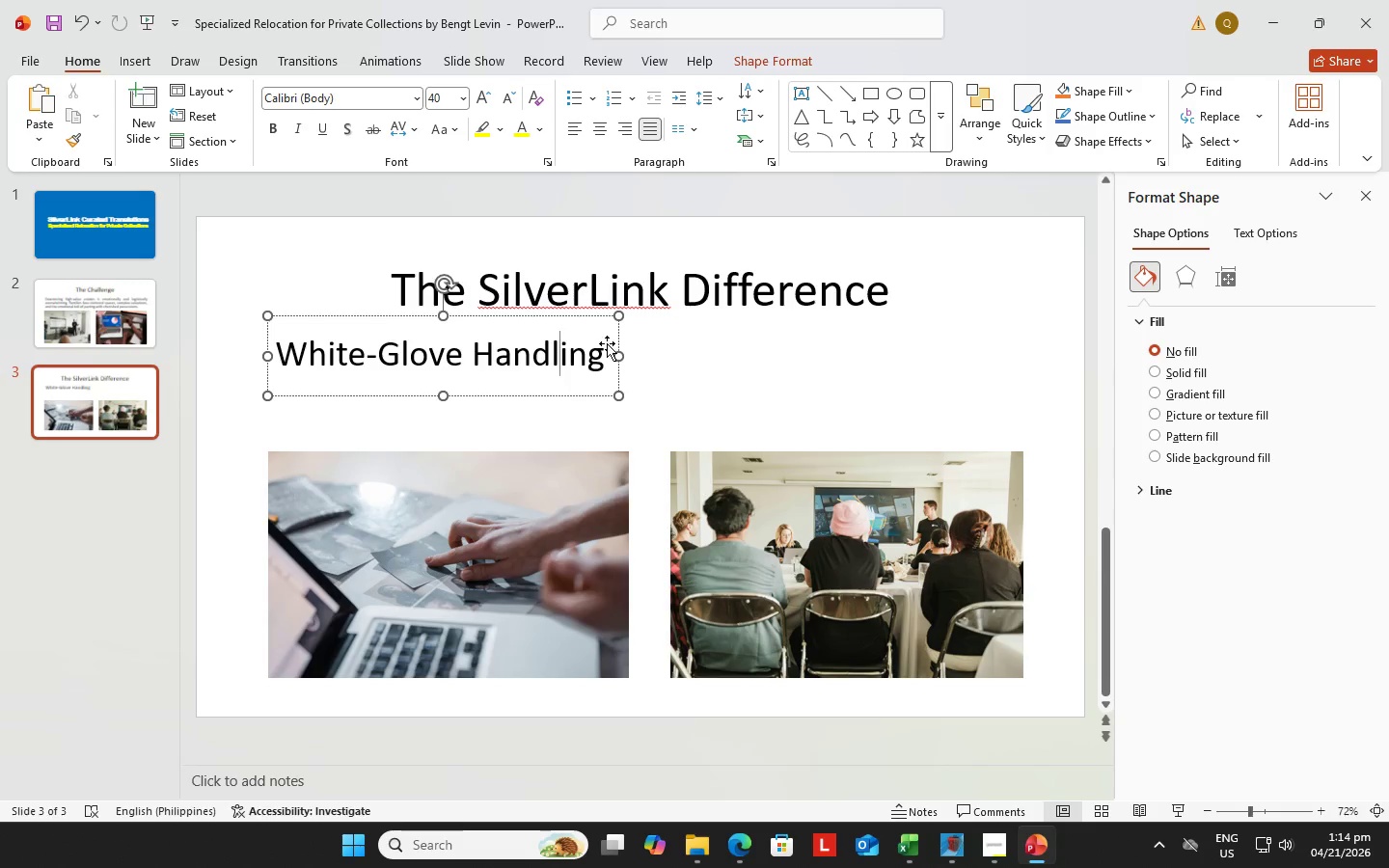 
left_click([609, 341])
 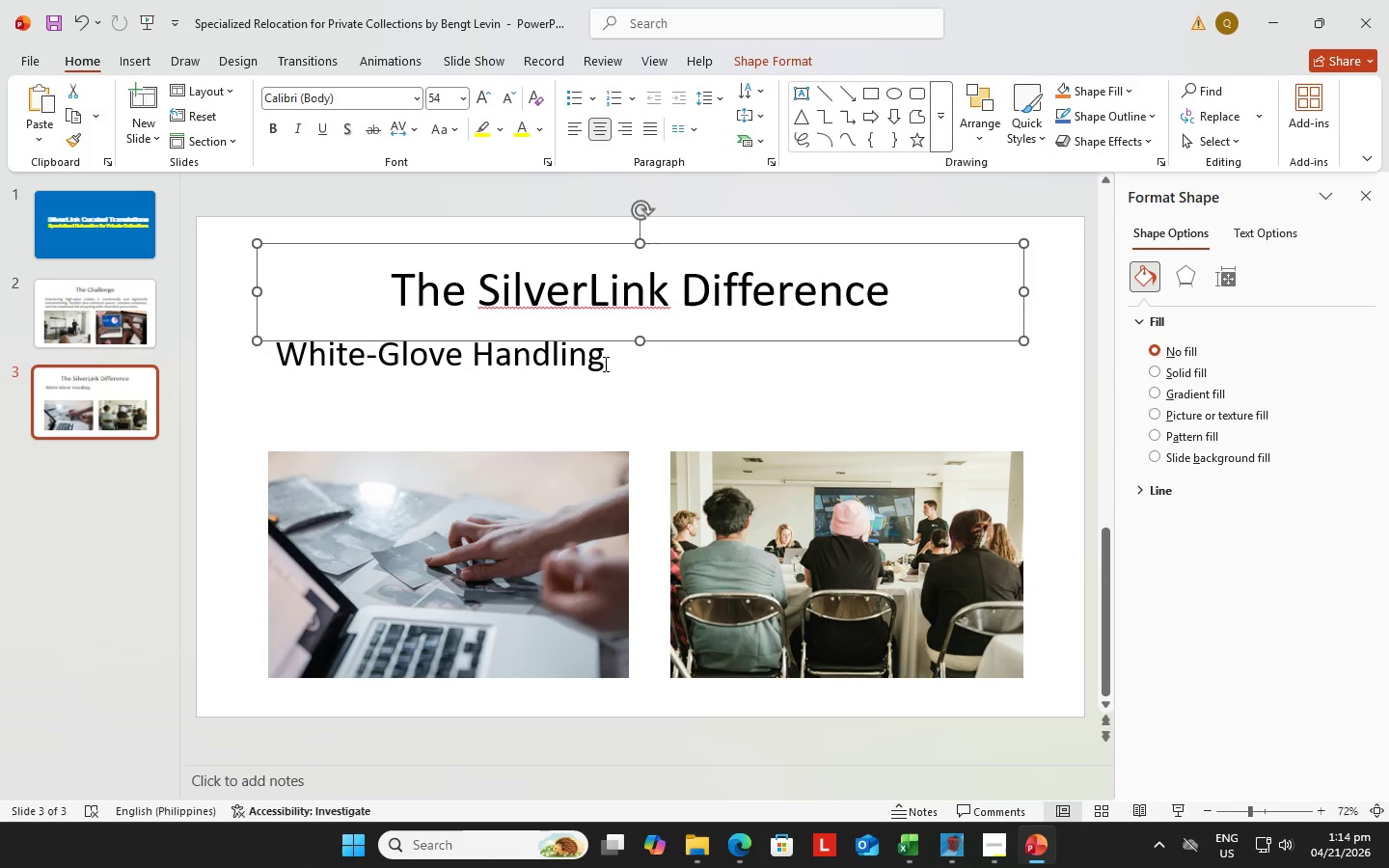 
left_click([604, 365])
 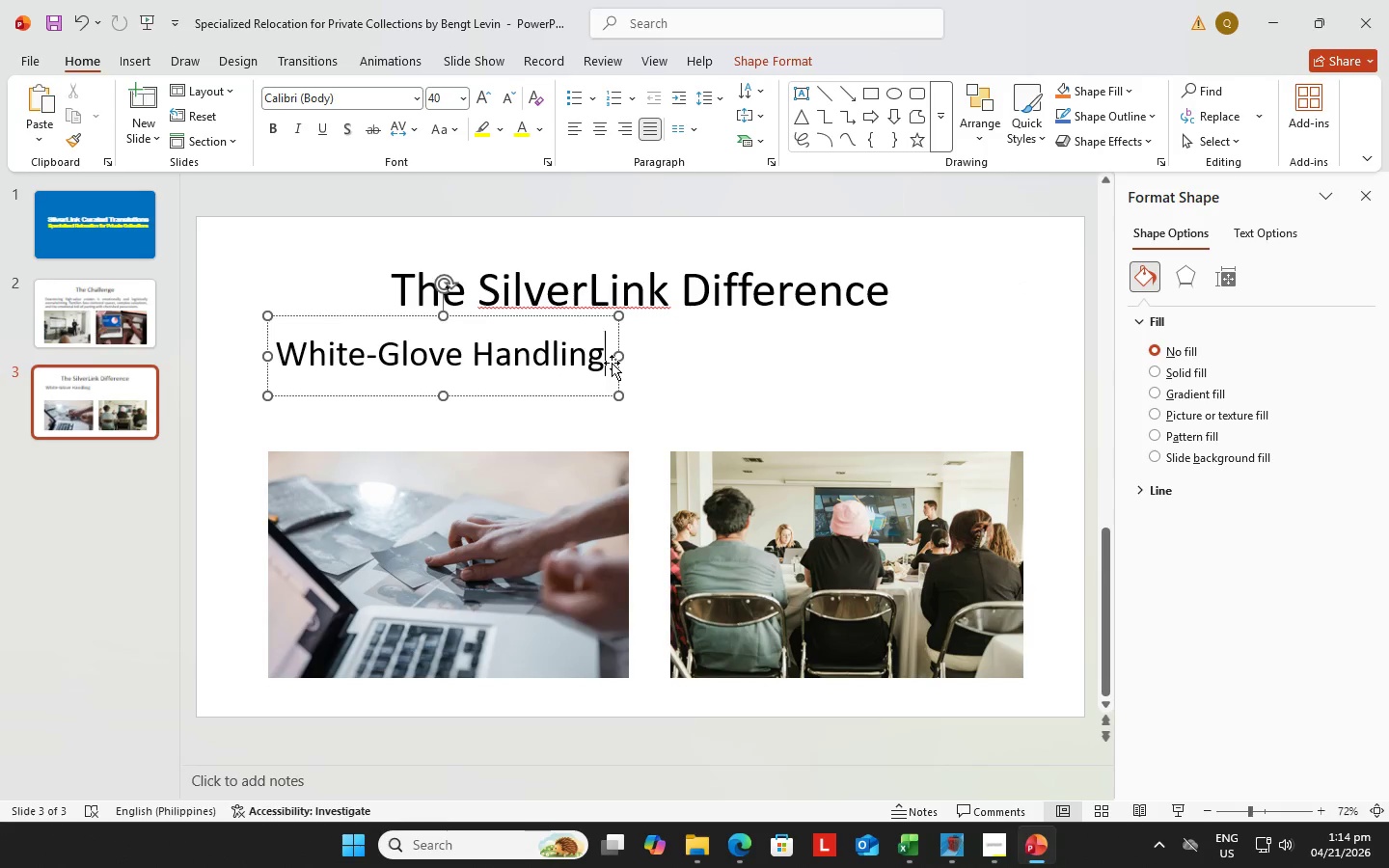 
left_click([612, 363])
 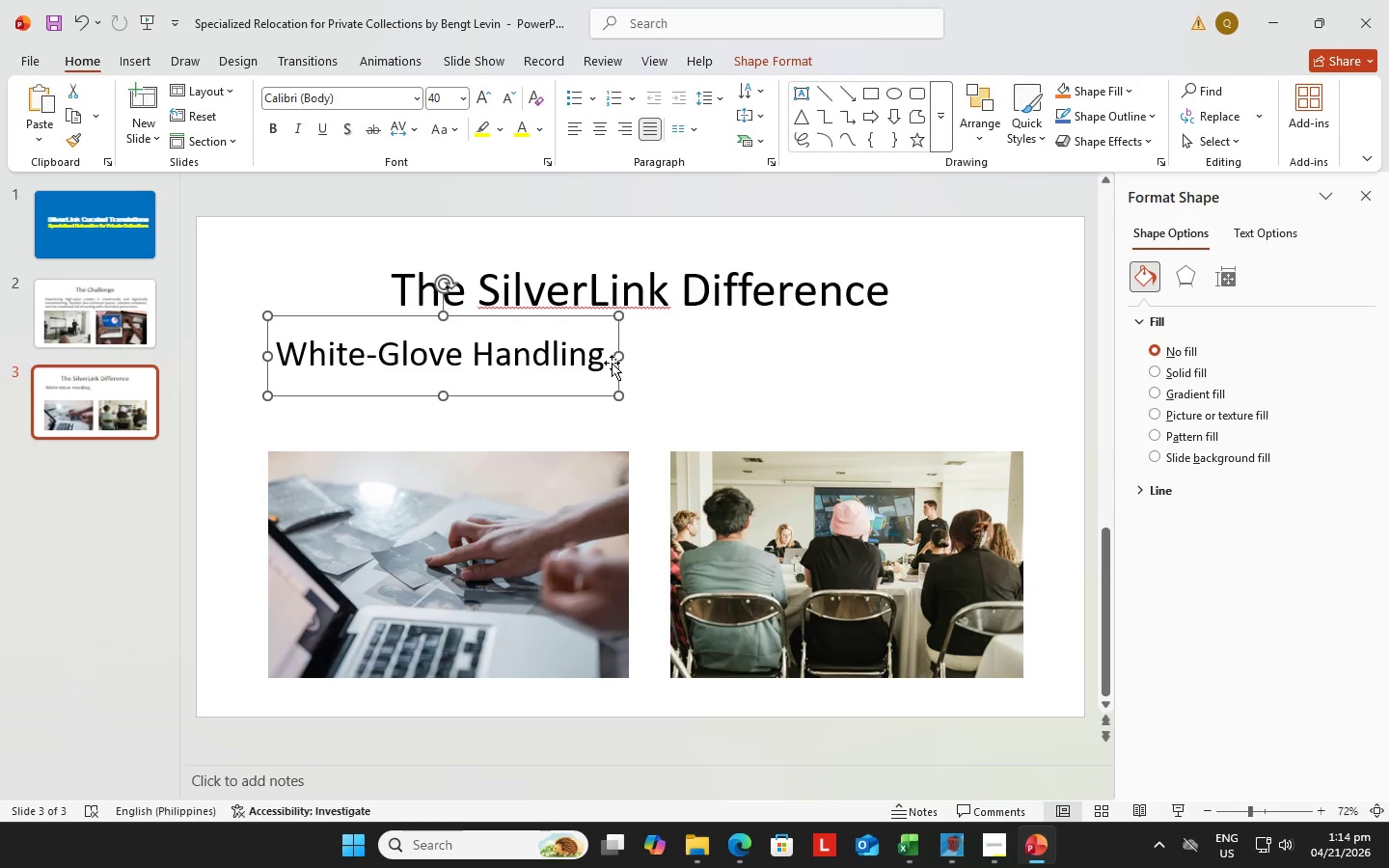 
key(Control+C)
 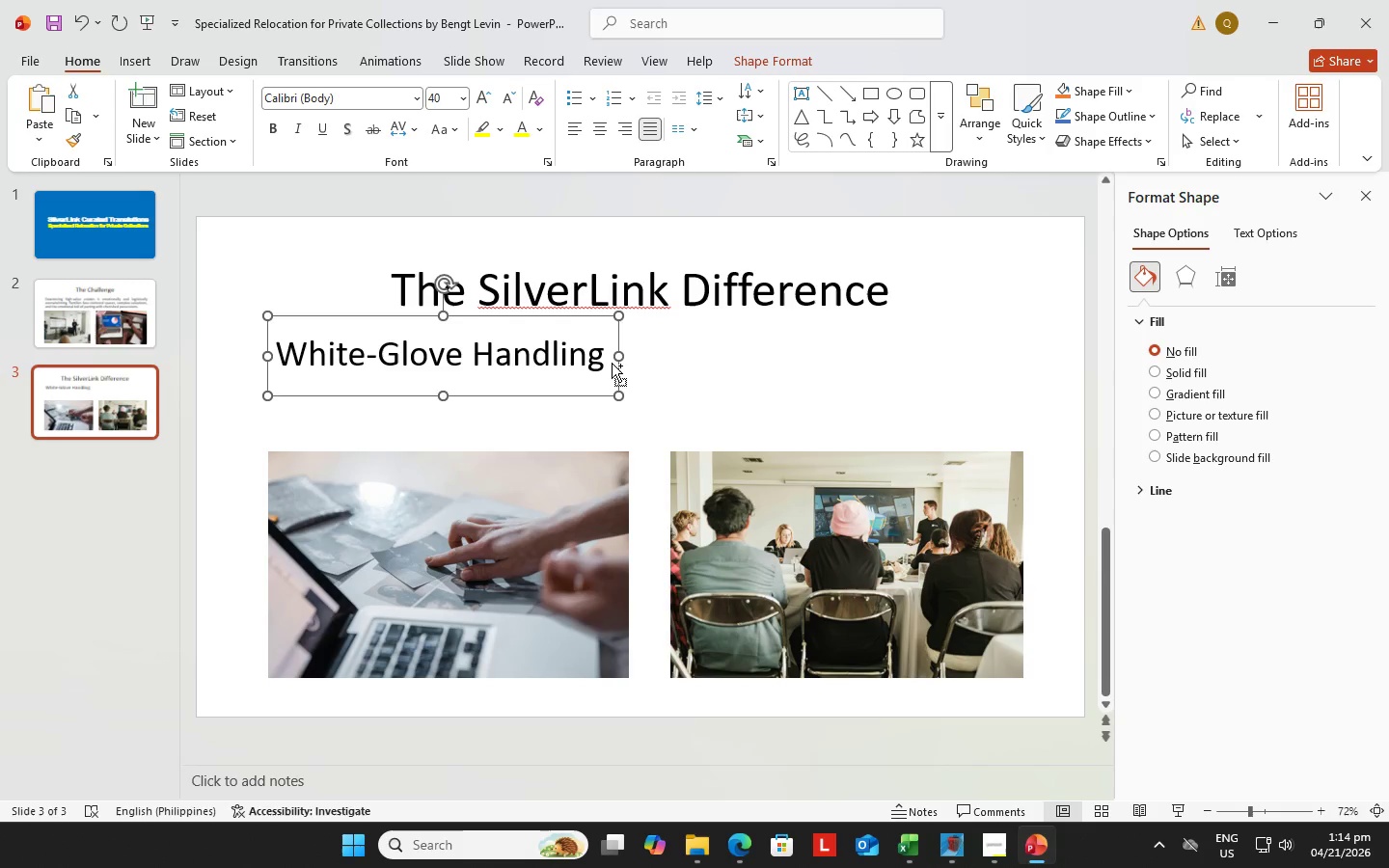 
key(Control+V)
 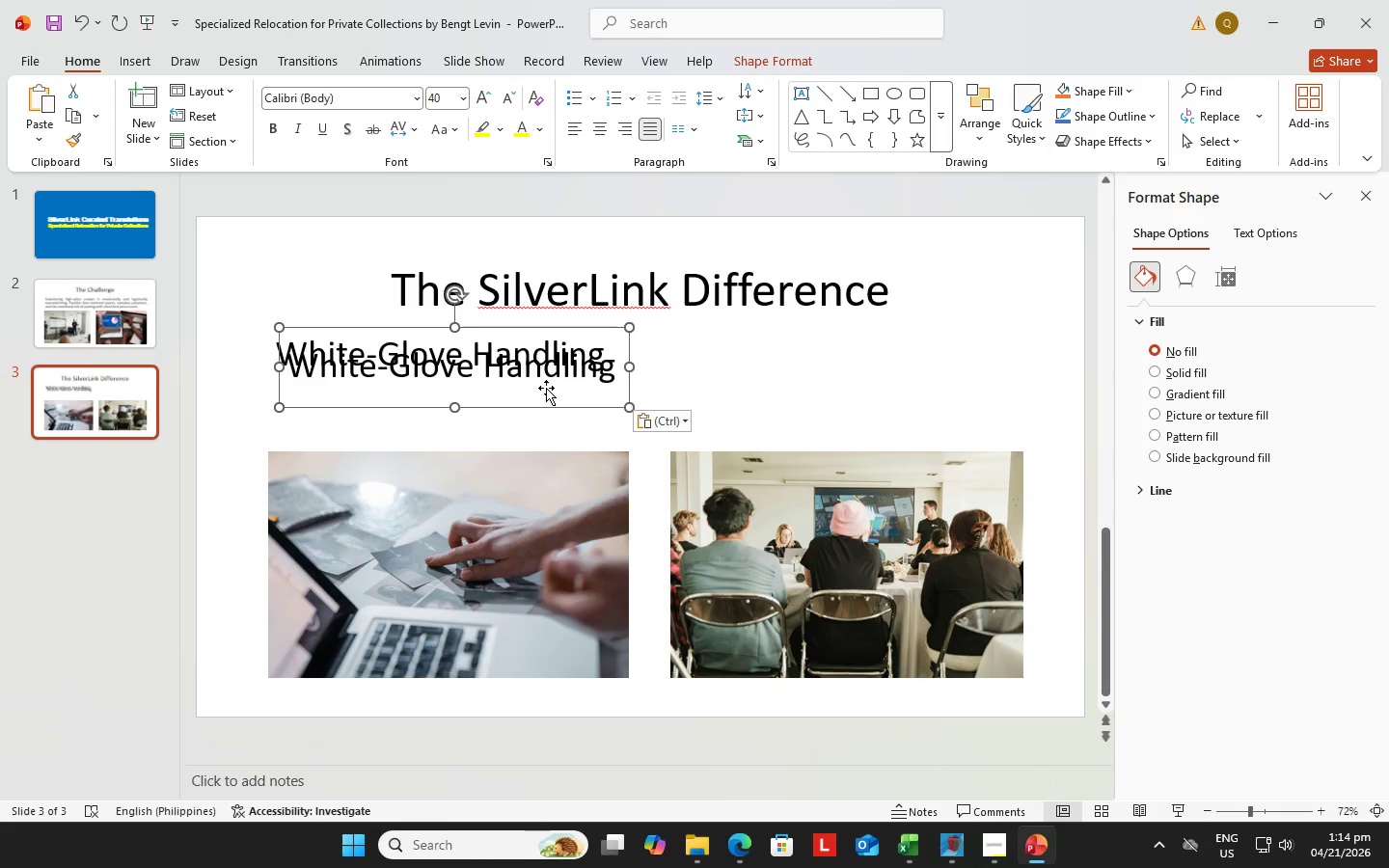 
left_click([554, 385])
 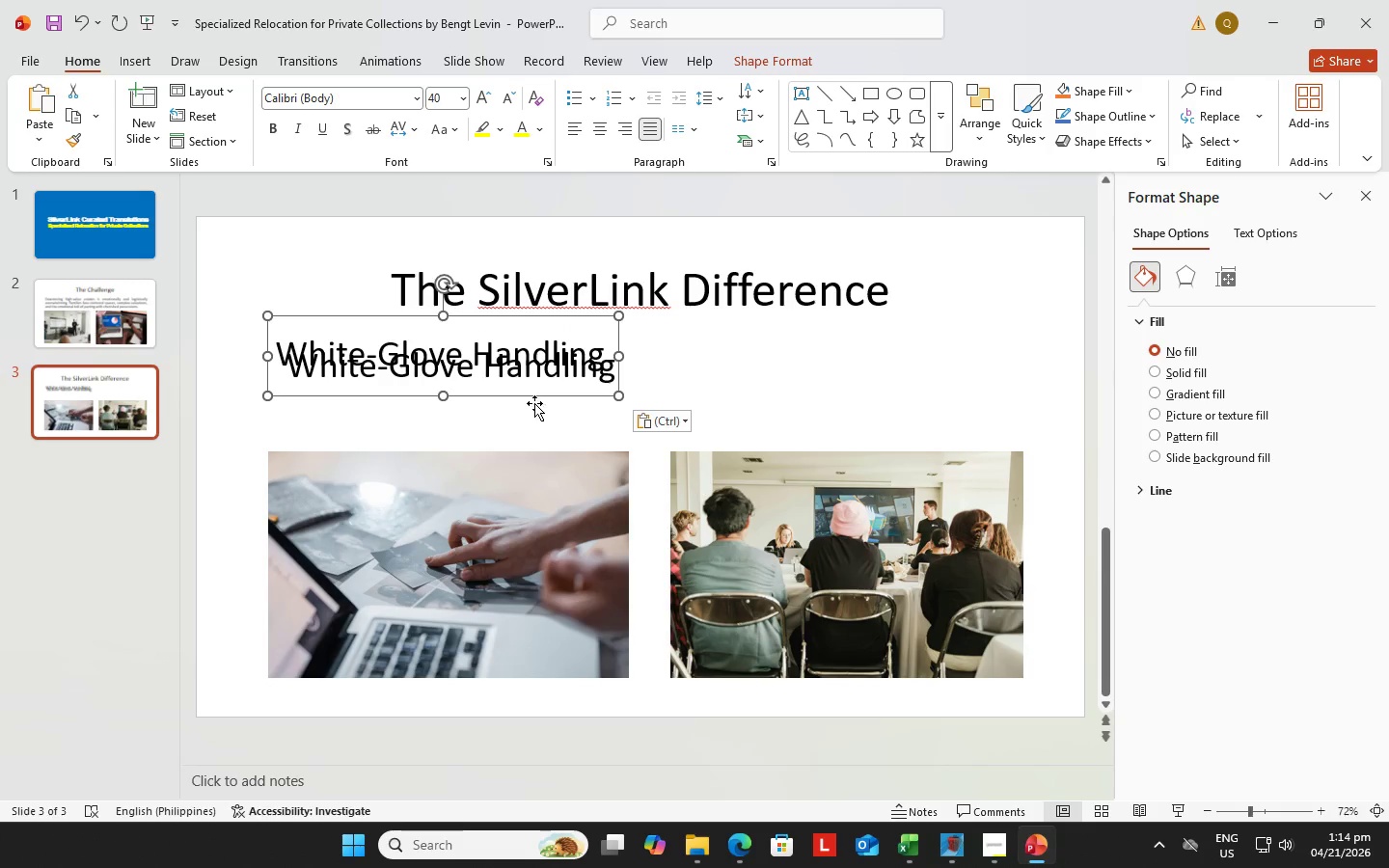 
left_click([609, 376])
 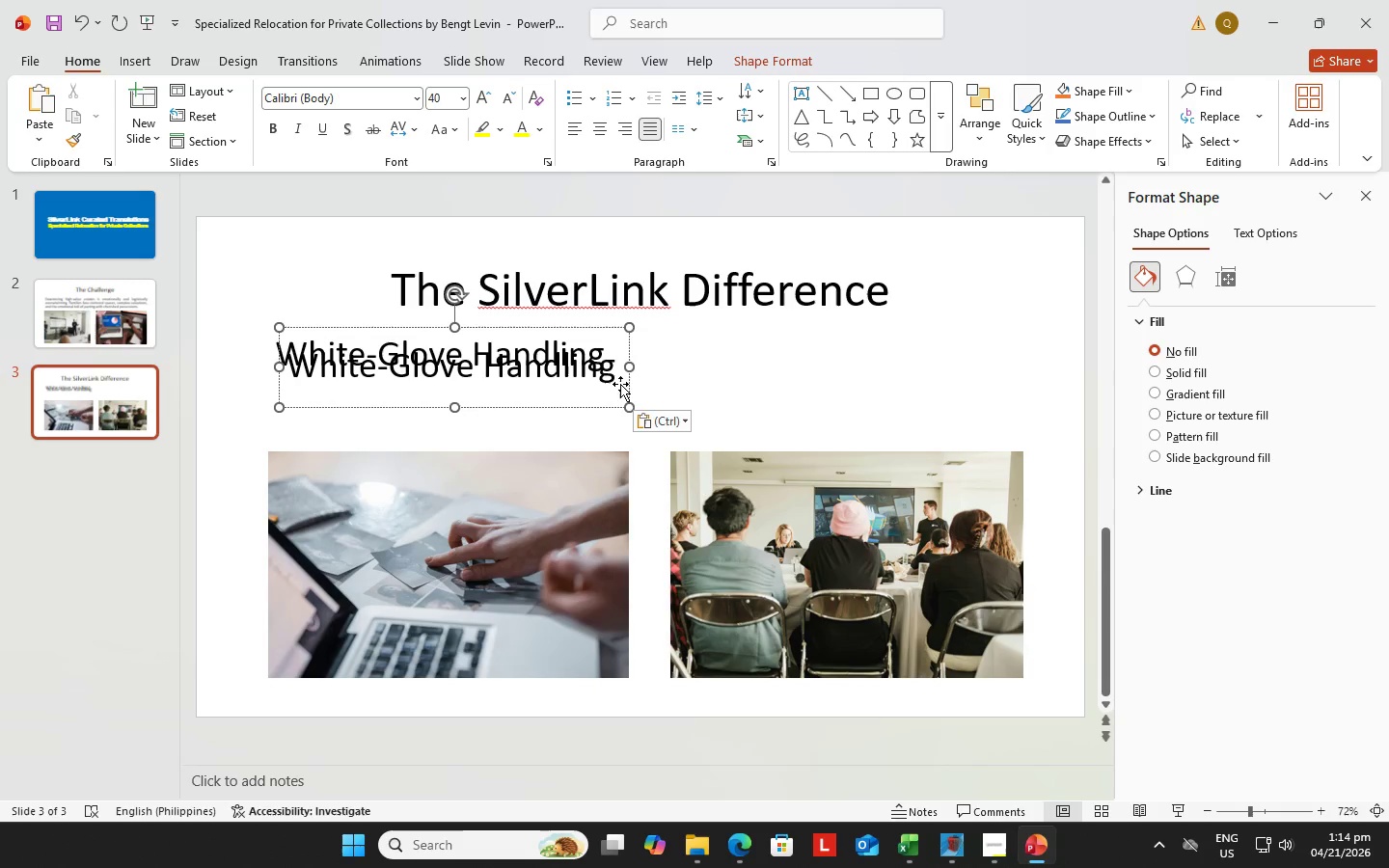 
left_click_drag(start_coordinate=[622, 385], to_coordinate=[611, 404])
 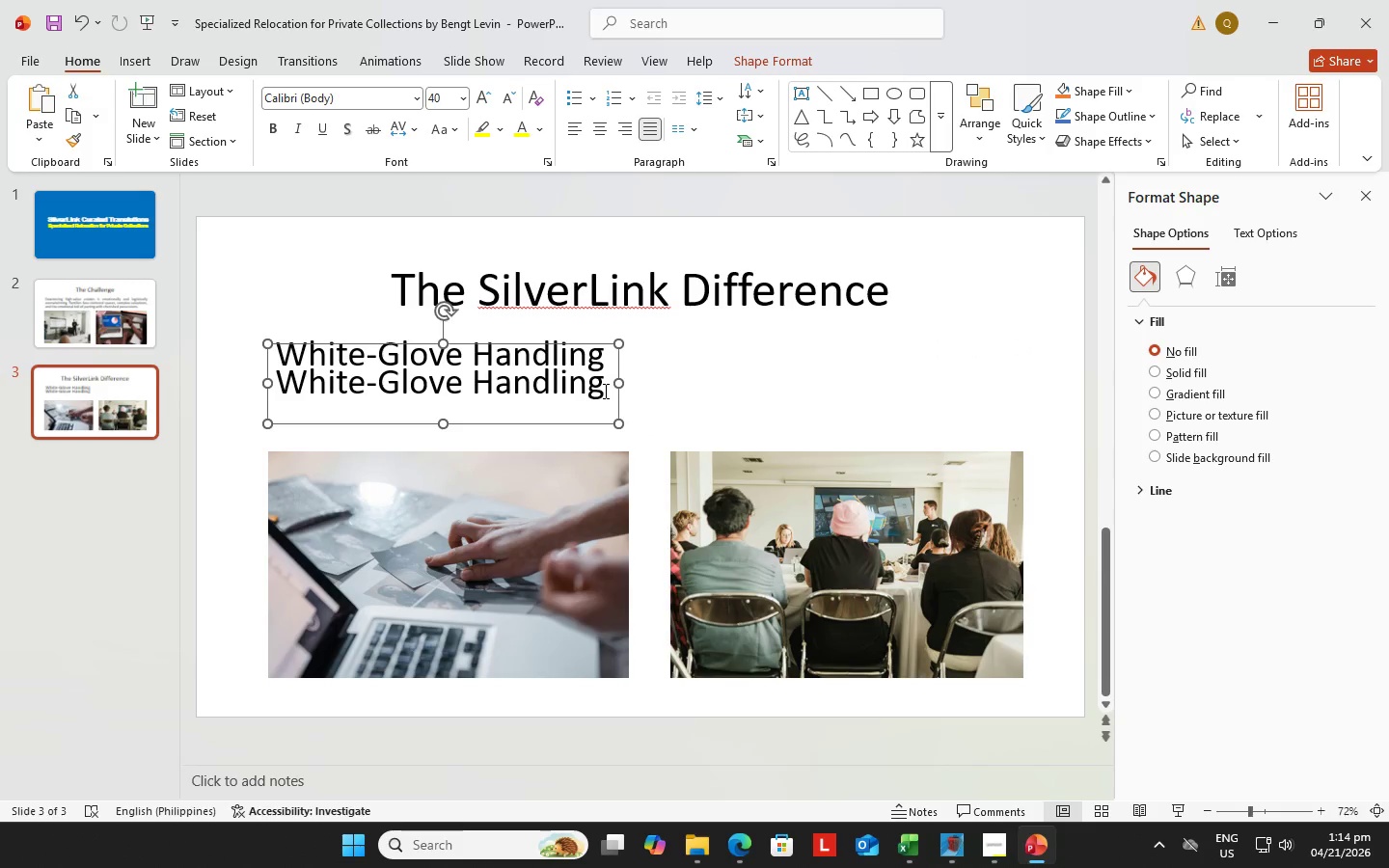 
left_click([604, 391])
 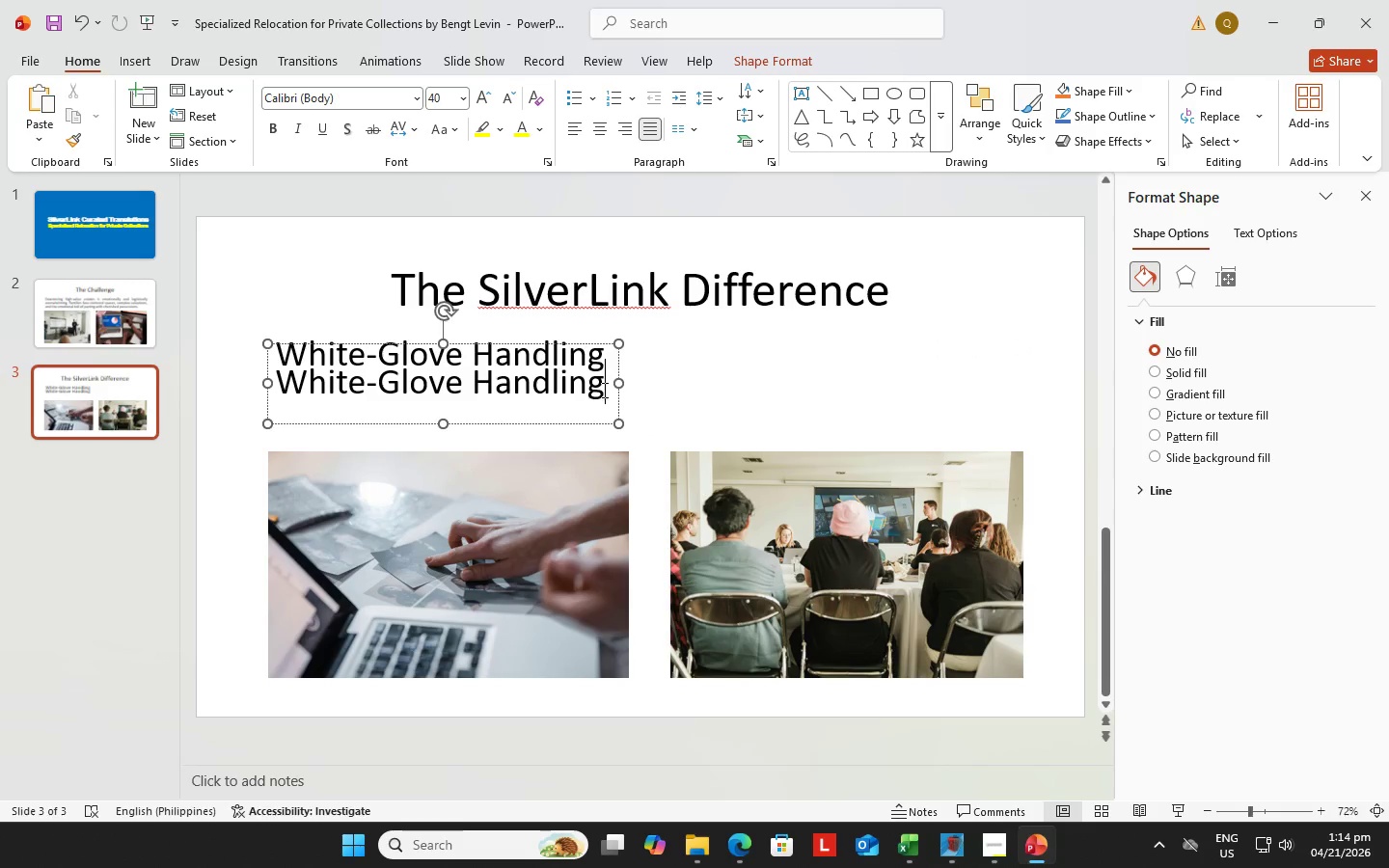 
hold_key(key=Backspace, duration=1.05)
 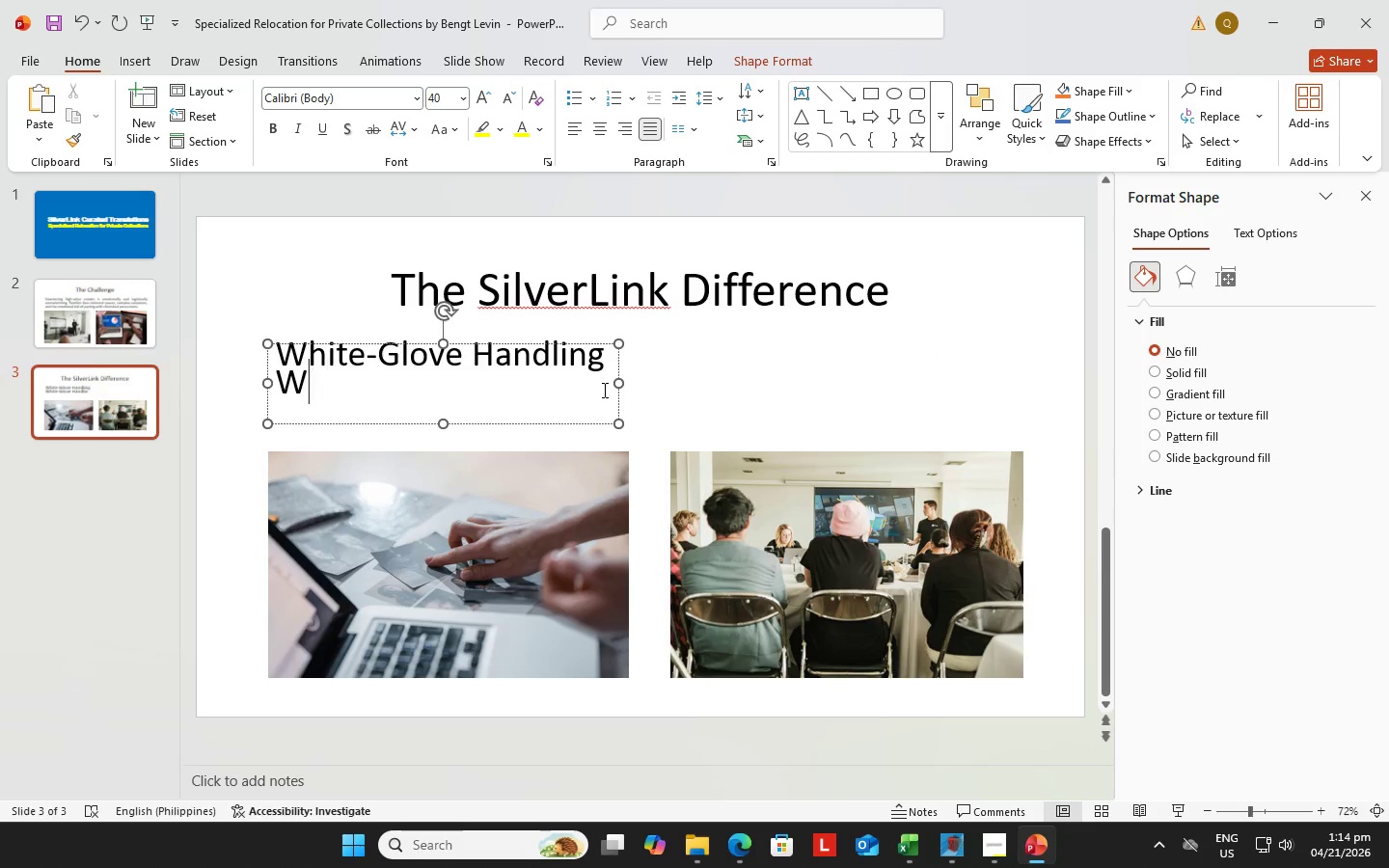 
key(Backspace)
key(Backspace)
type(we treat every item with utmost care and discretion)
 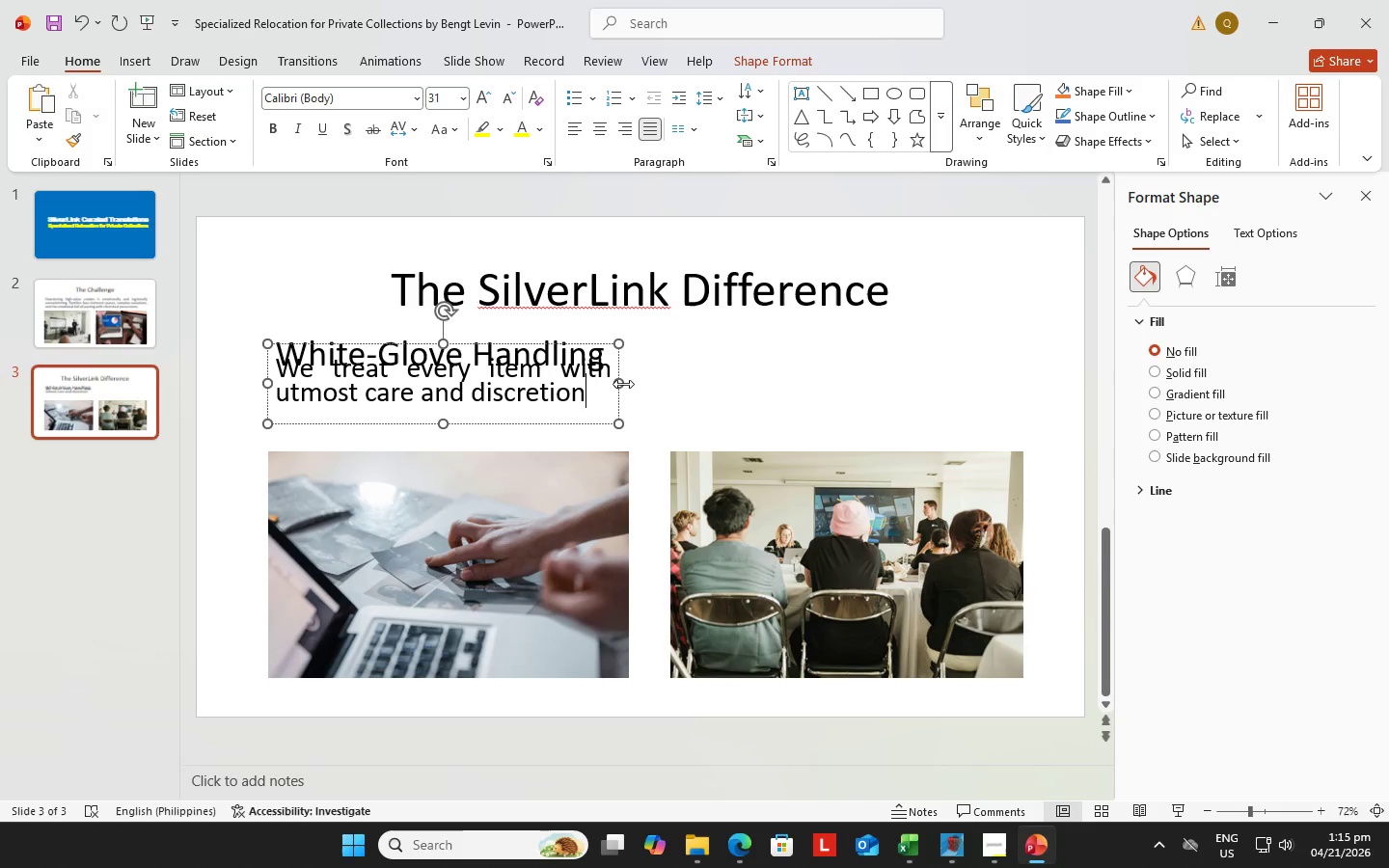 
left_click_drag(start_coordinate=[622, 384], to_coordinate=[906, 402])
 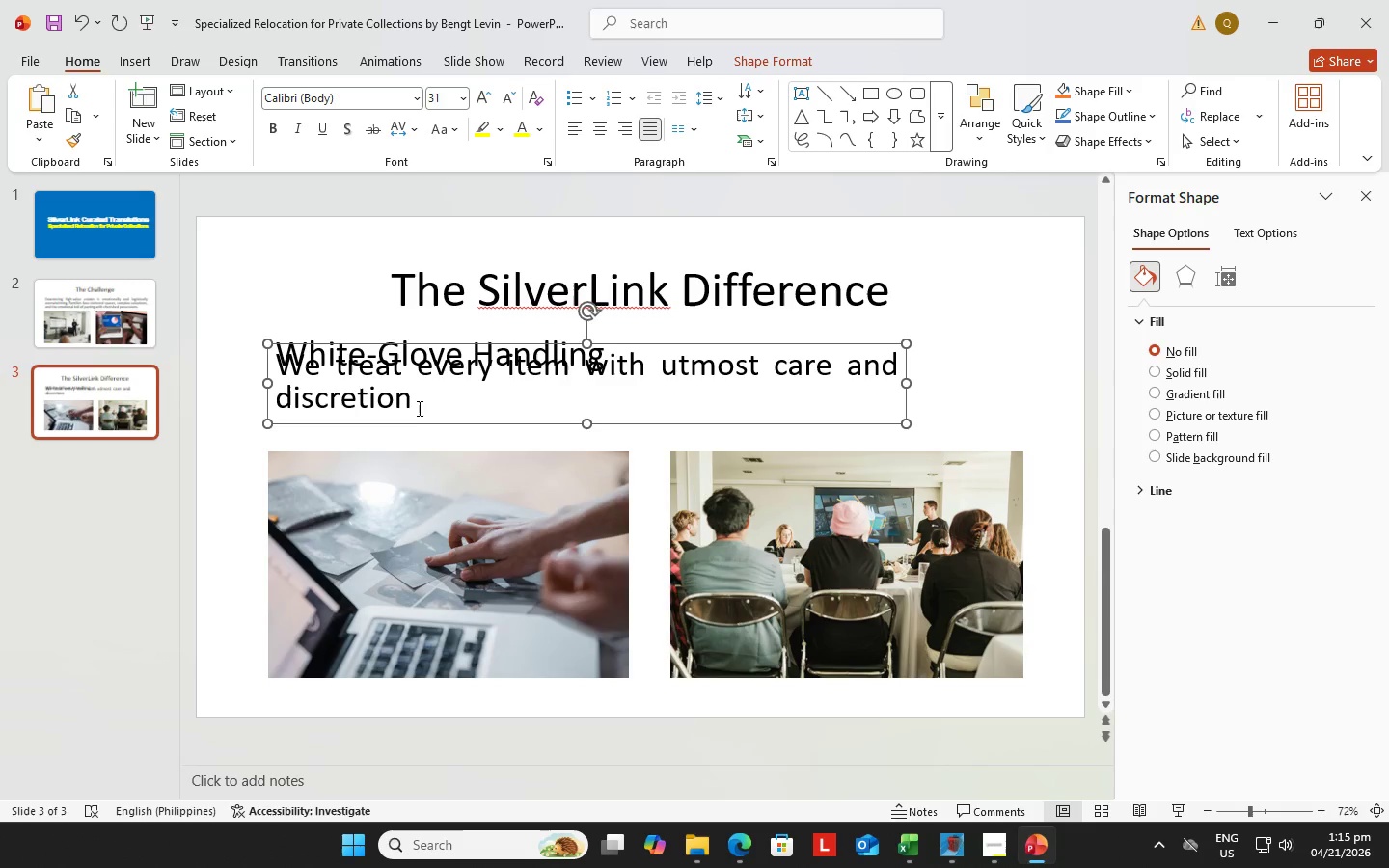 
left_click([415, 402])
 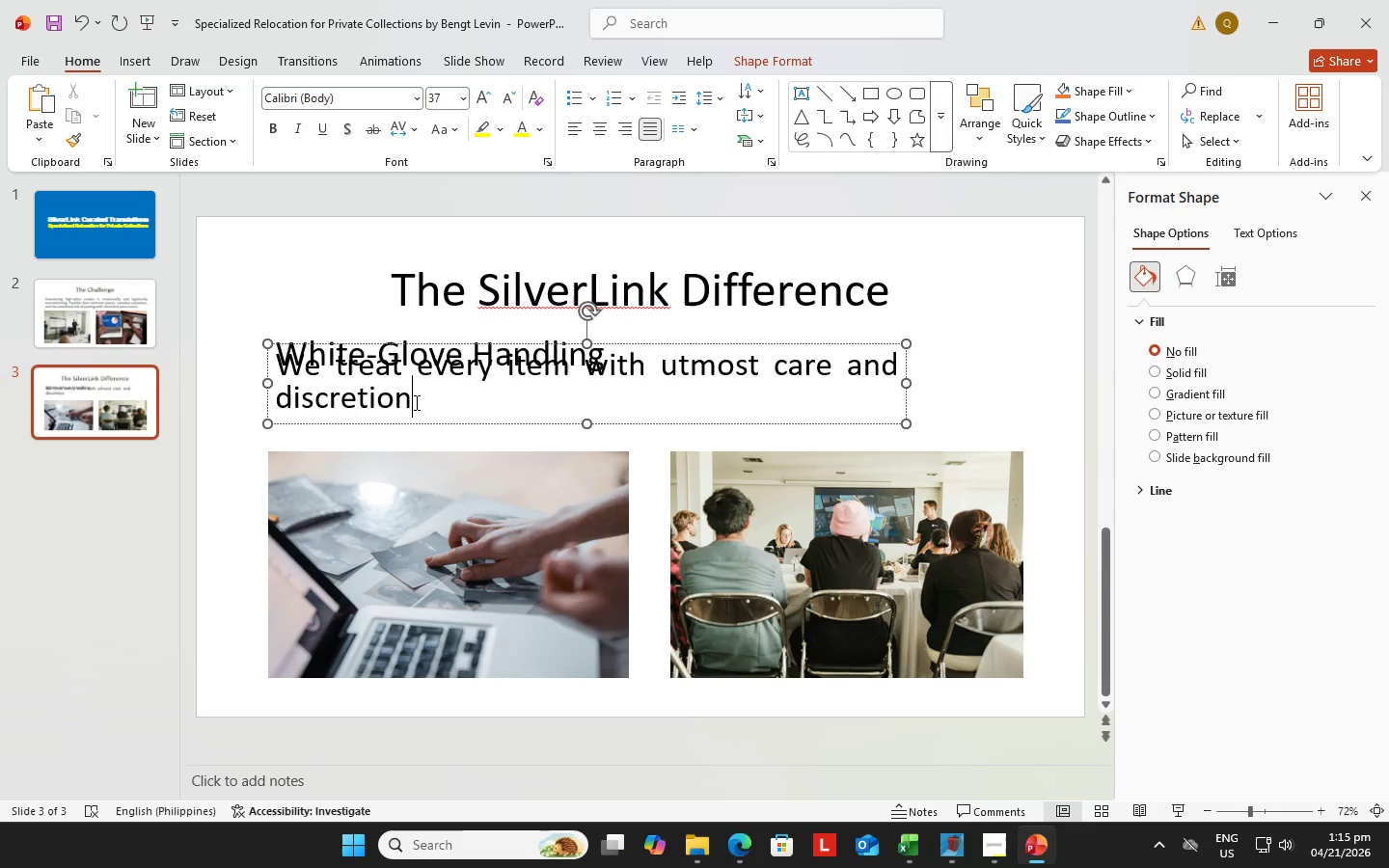 
key(Period)
 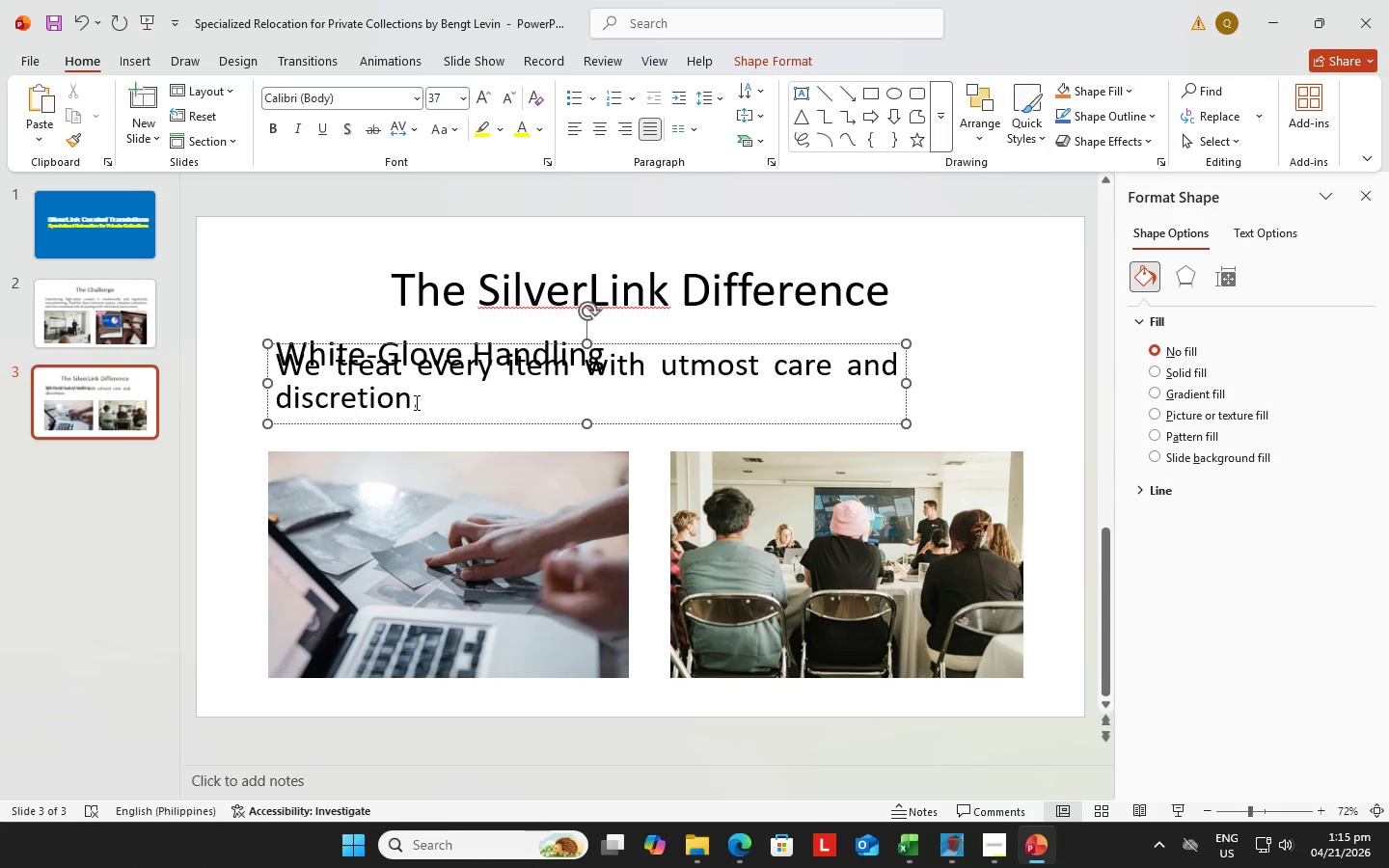 
key(Shift+ArrowUp)
 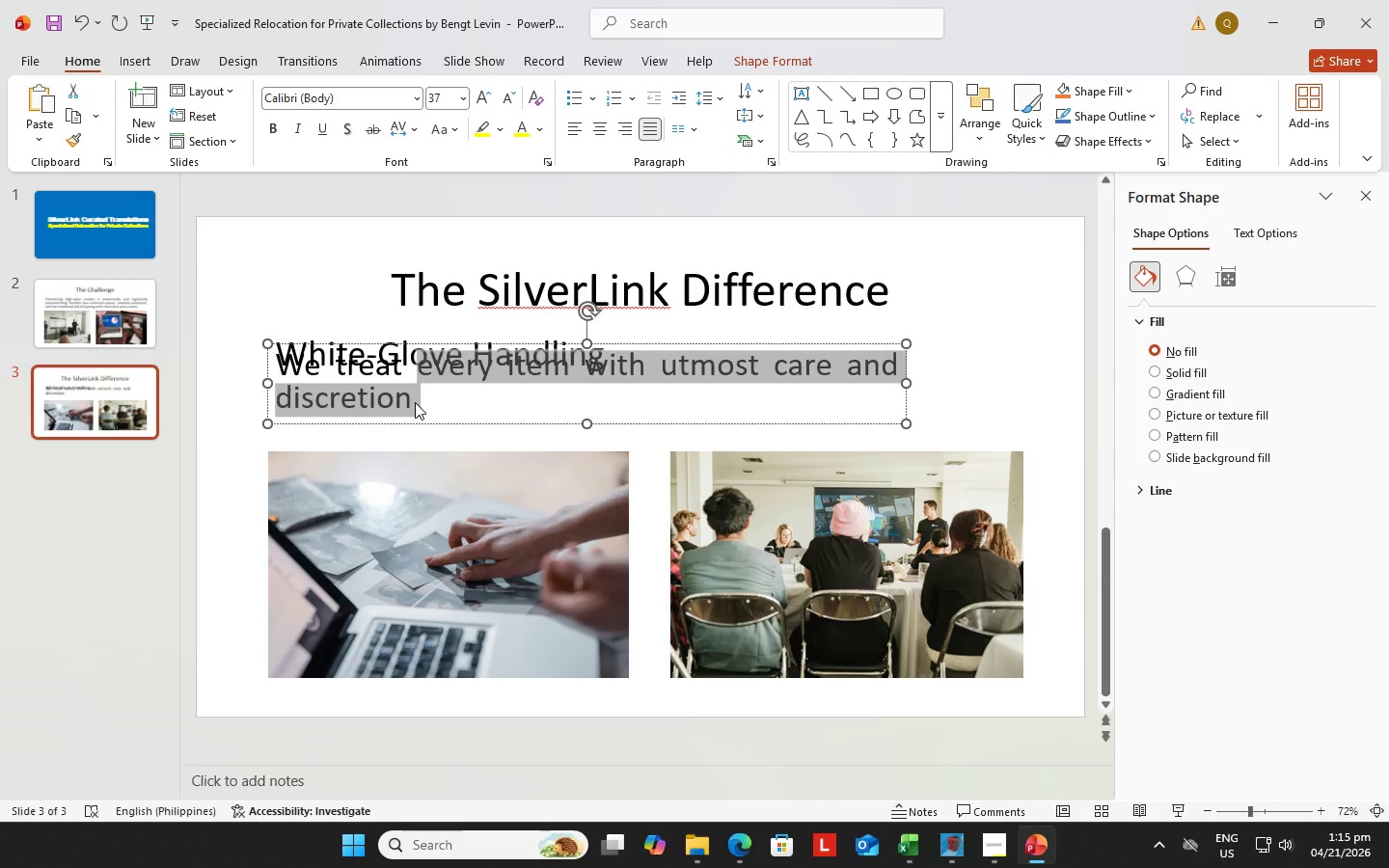 
key(Shift+ArrowUp)
 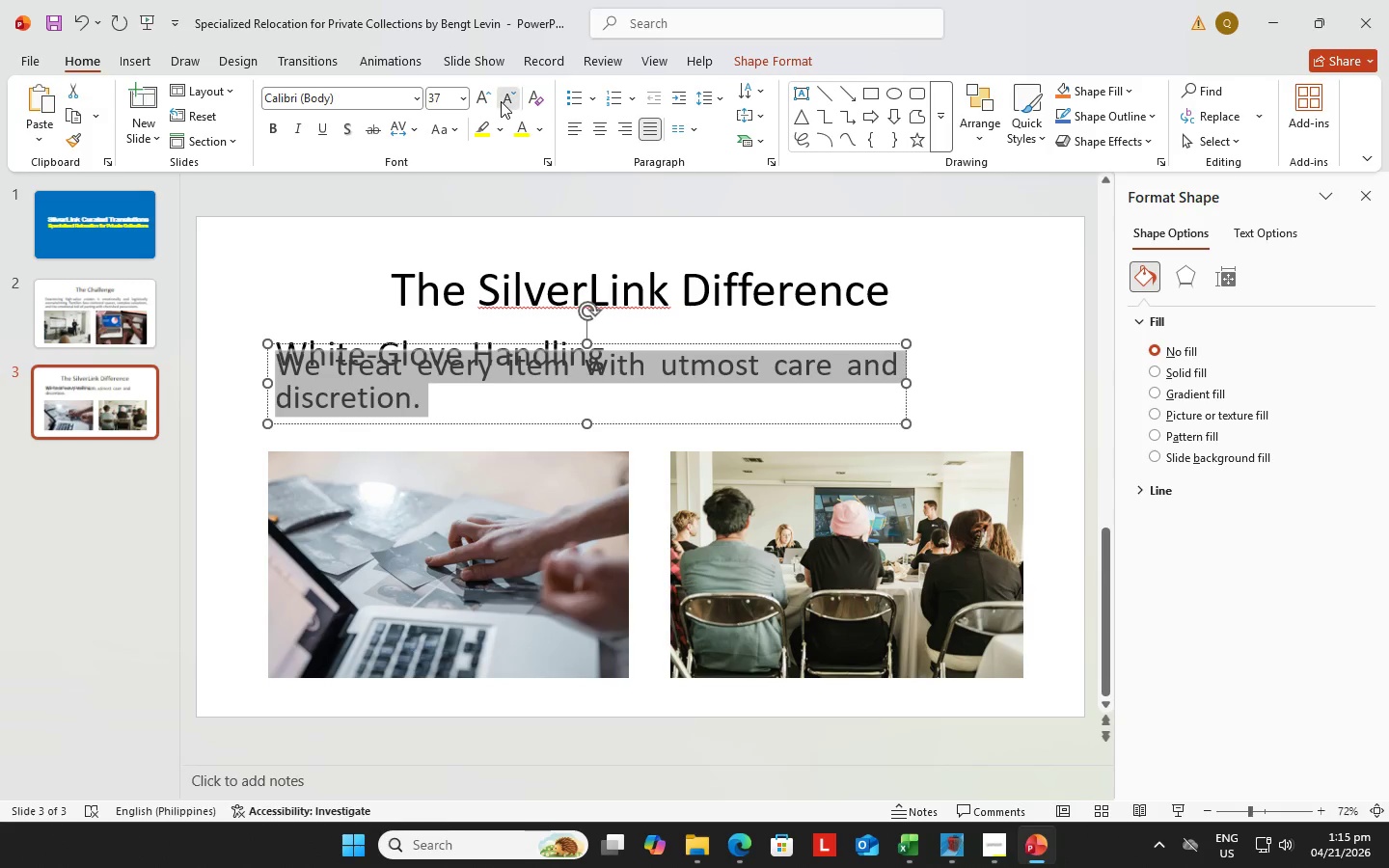 
double_click([501, 101])
 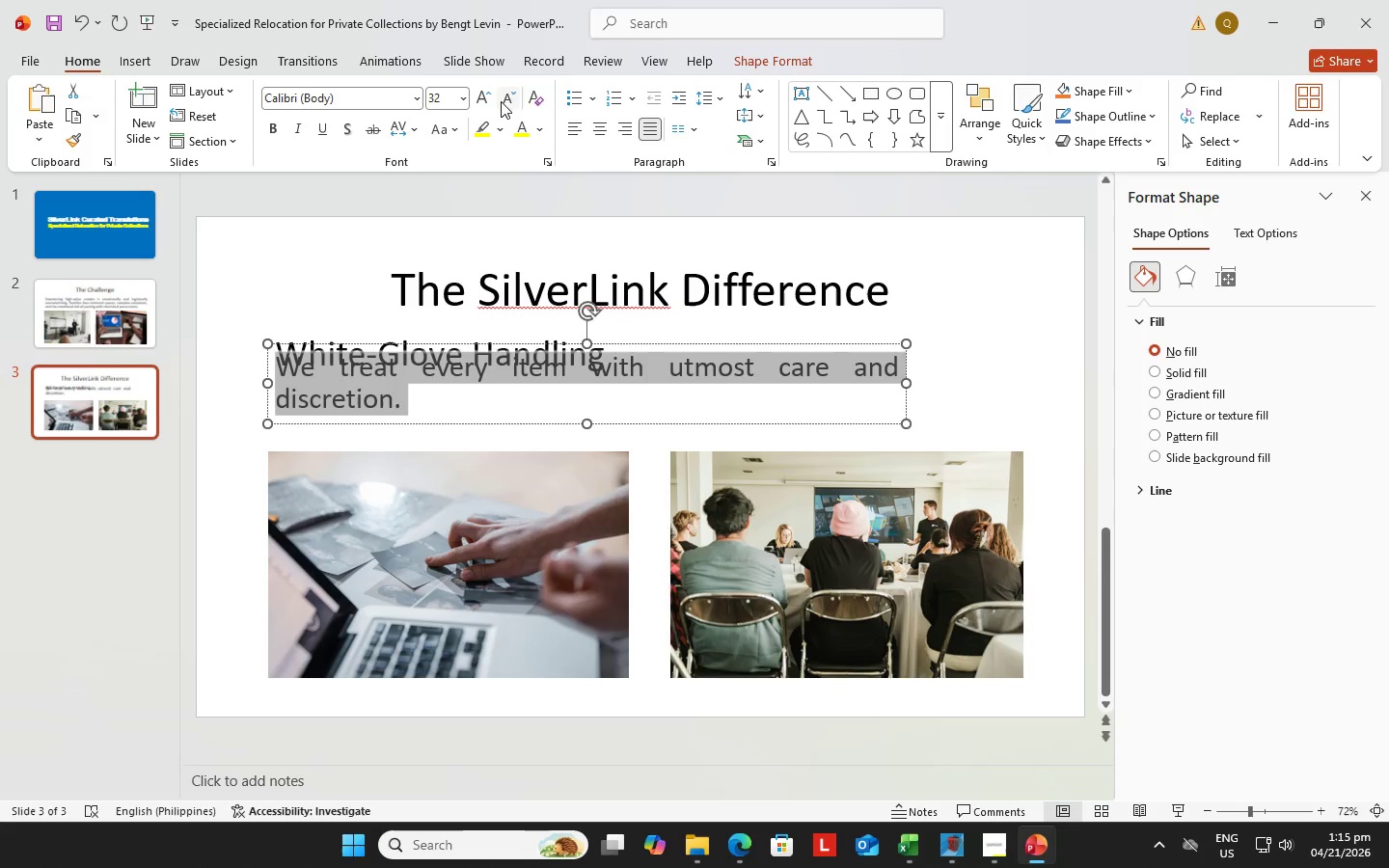 
triple_click([501, 101])
 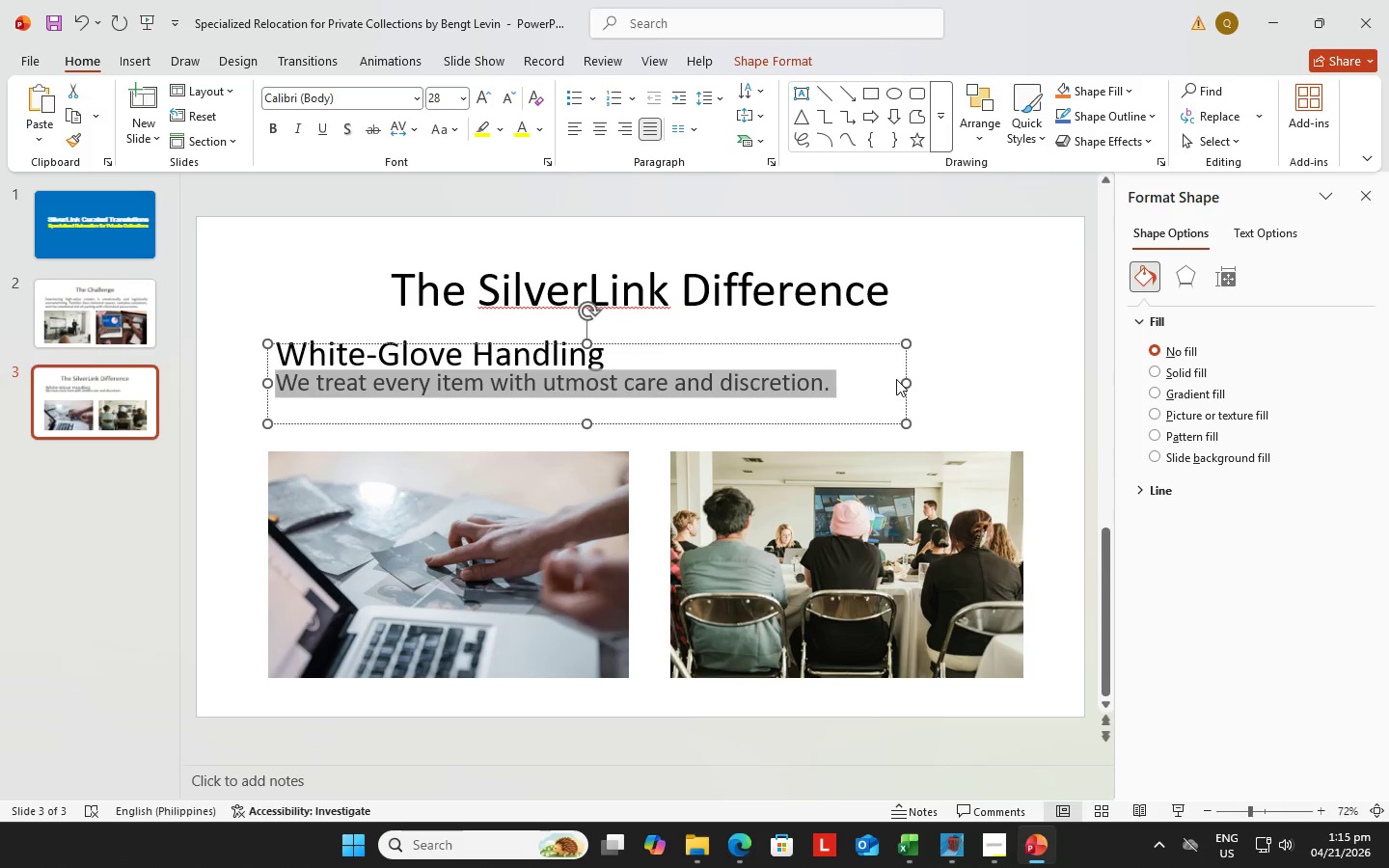 
wait(5.86)
 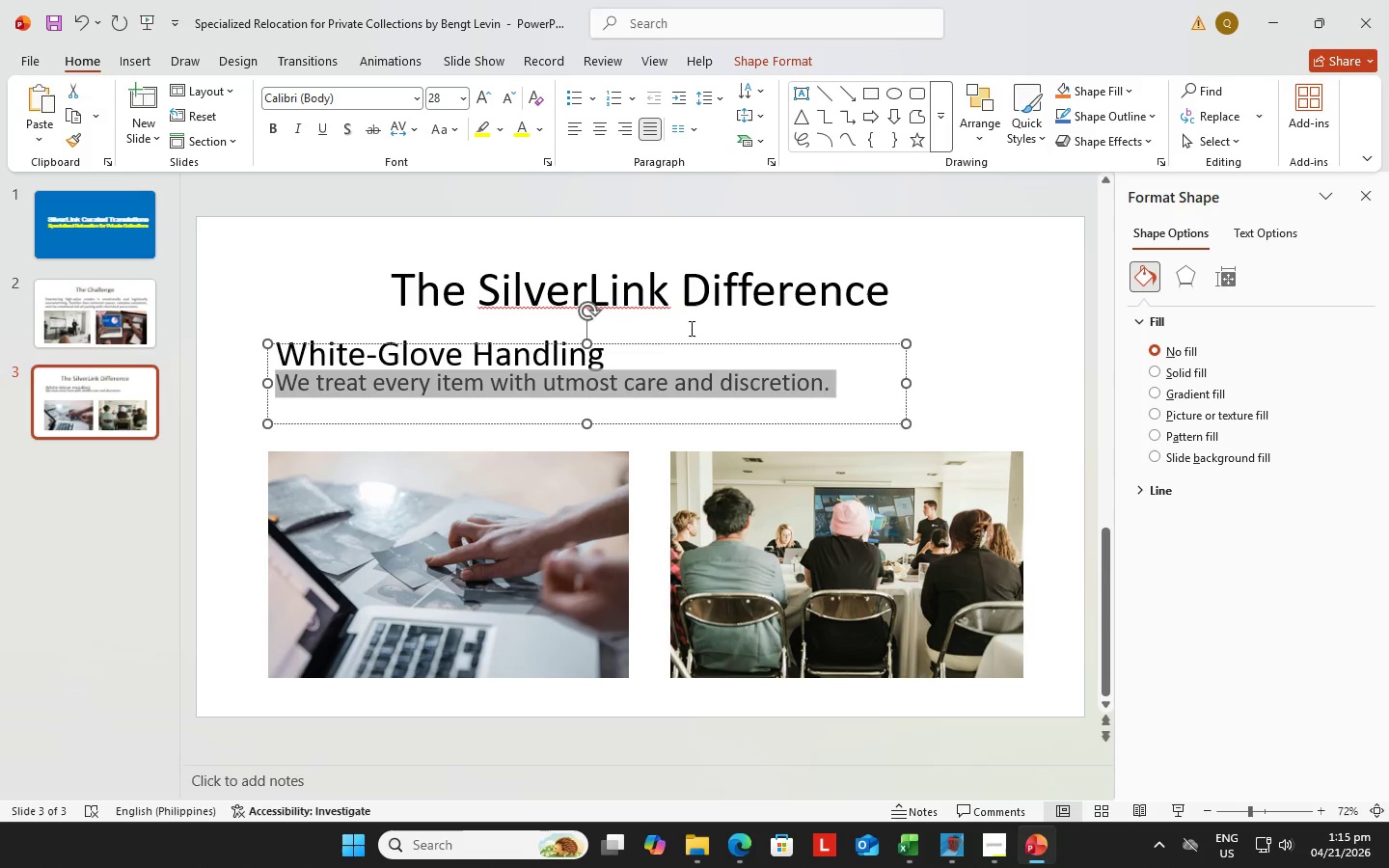 
left_click_drag(start_coordinate=[898, 375], to_coordinate=[897, 386])
 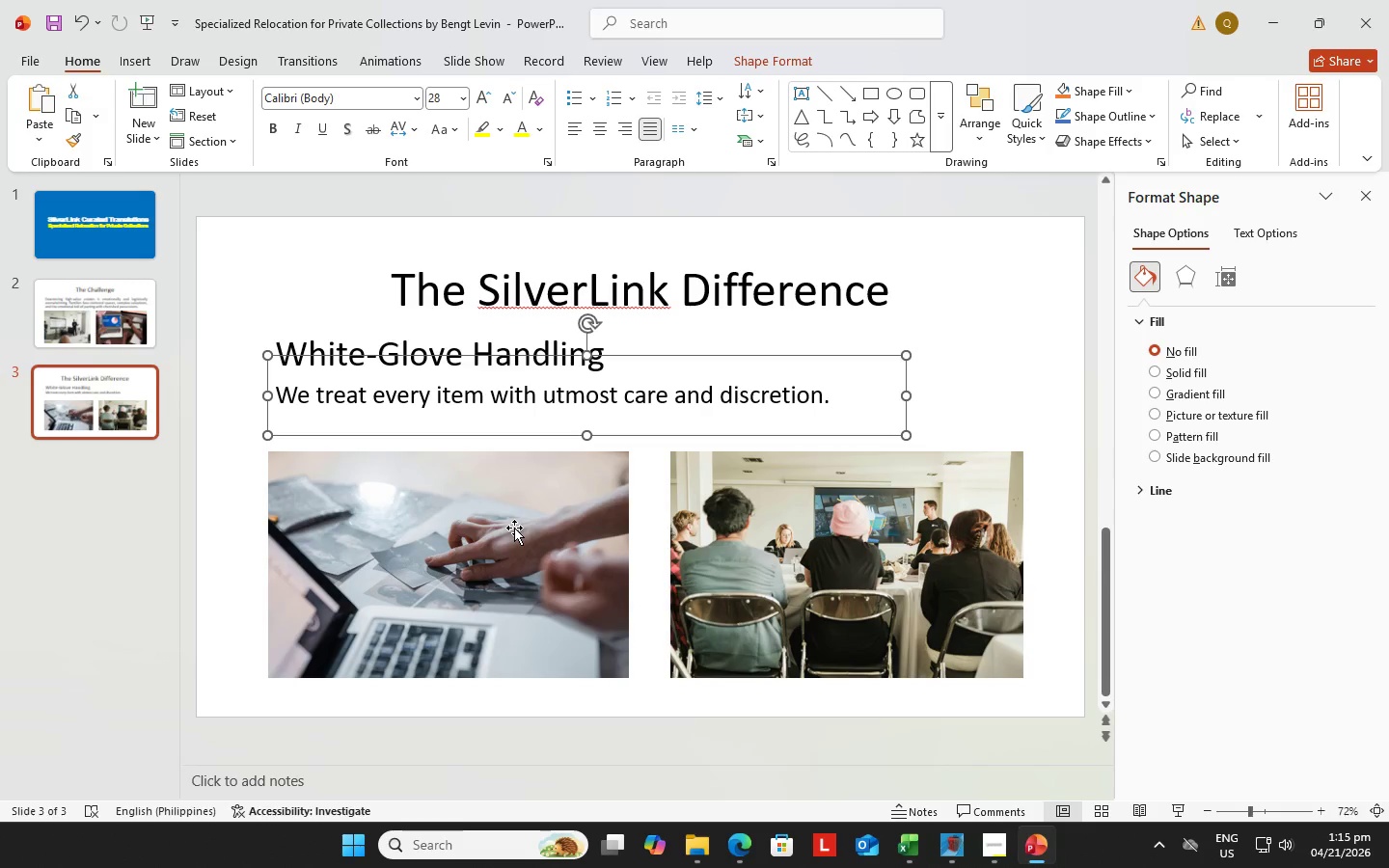 
left_click([514, 528])
 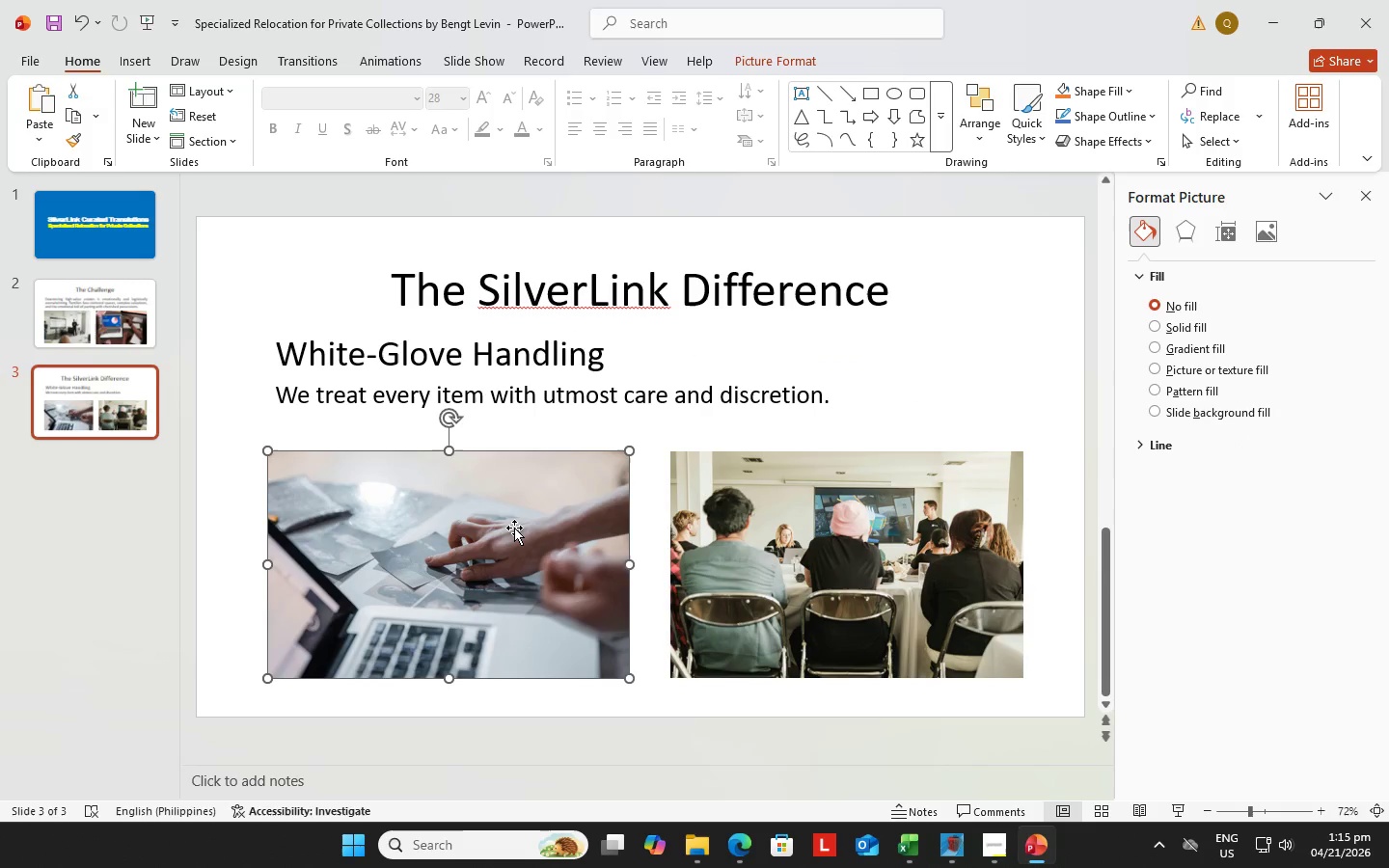 
key(Delete)
 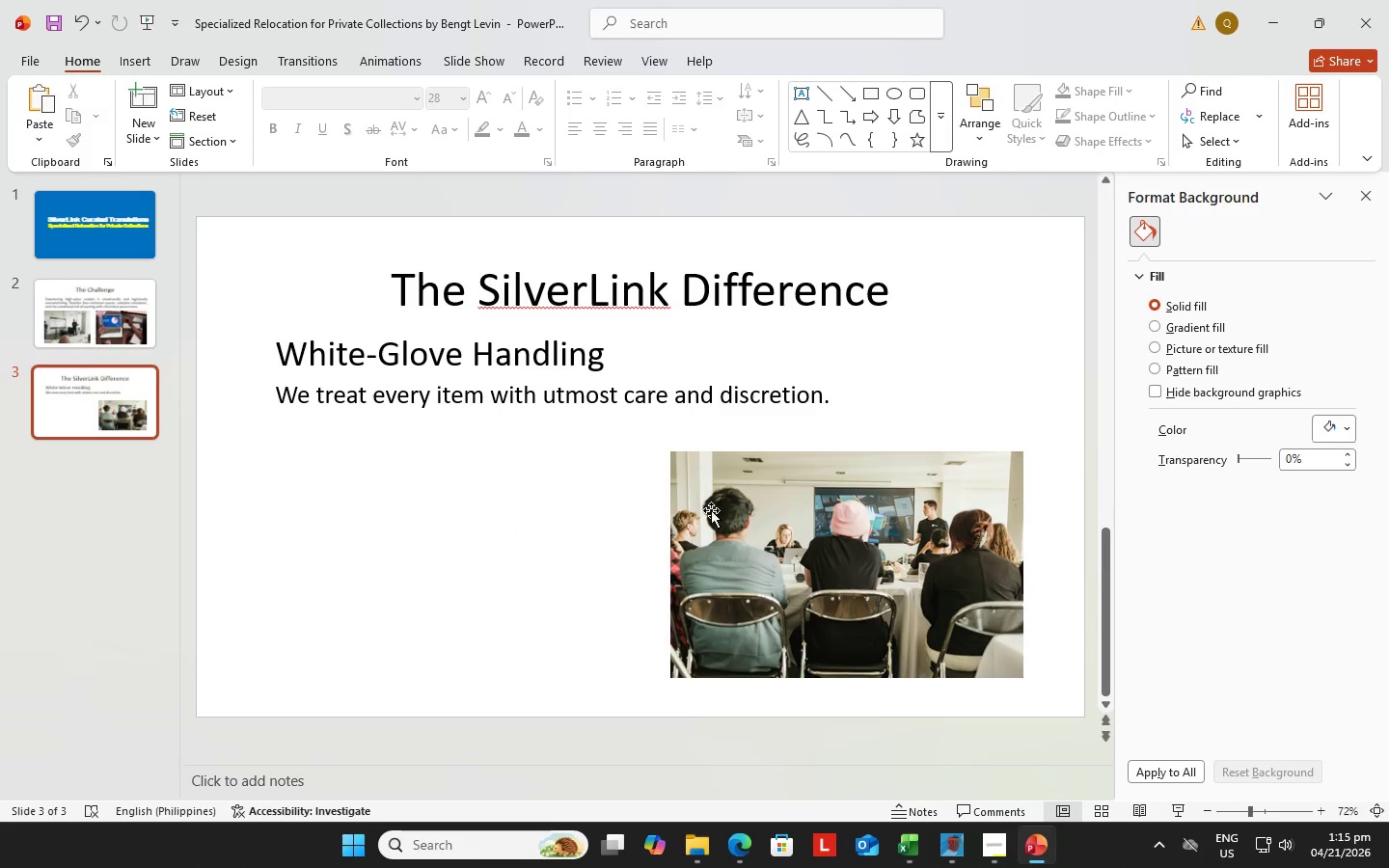 
left_click([716, 516])
 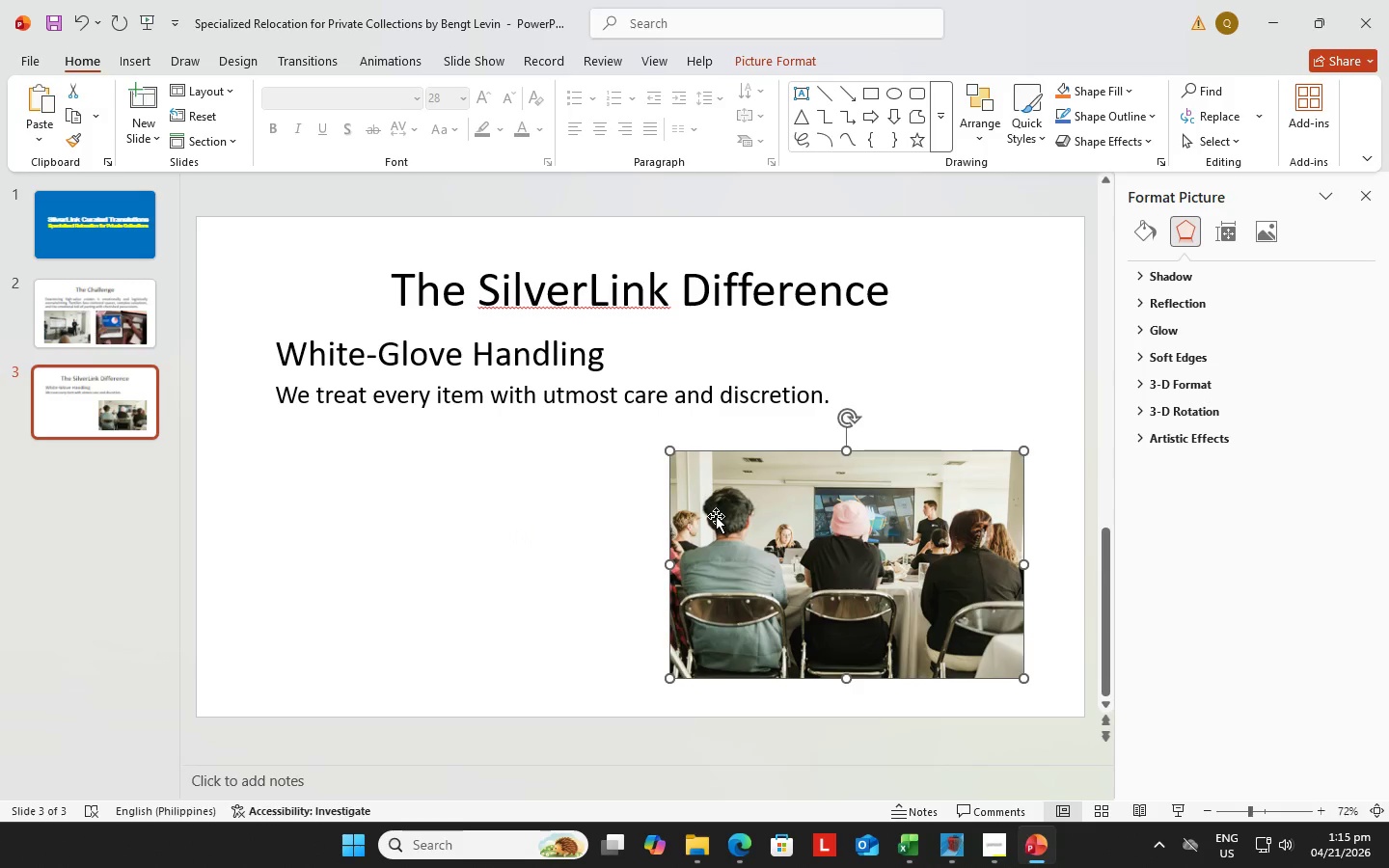 
key(Delete)
 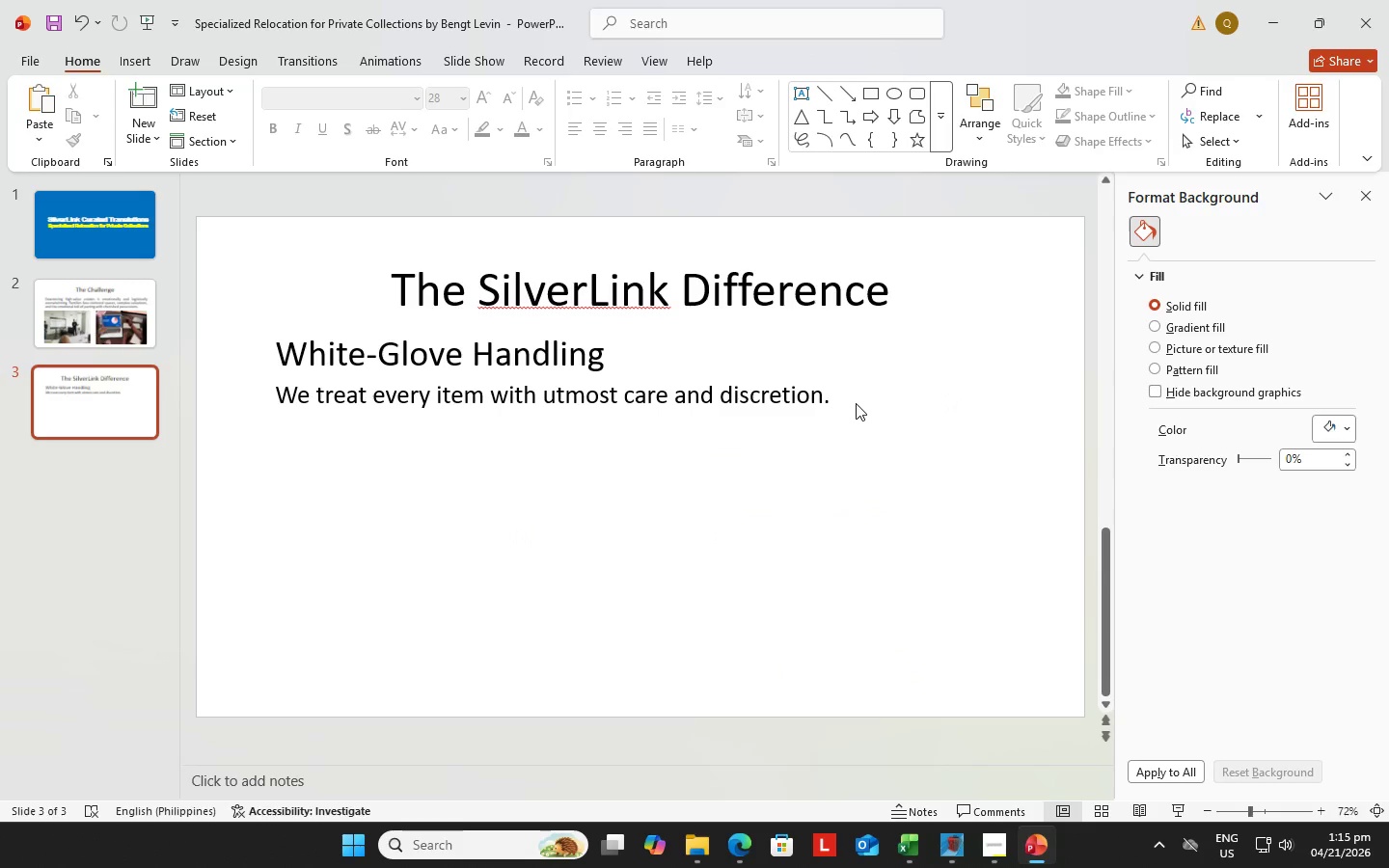 
wait(5.55)
 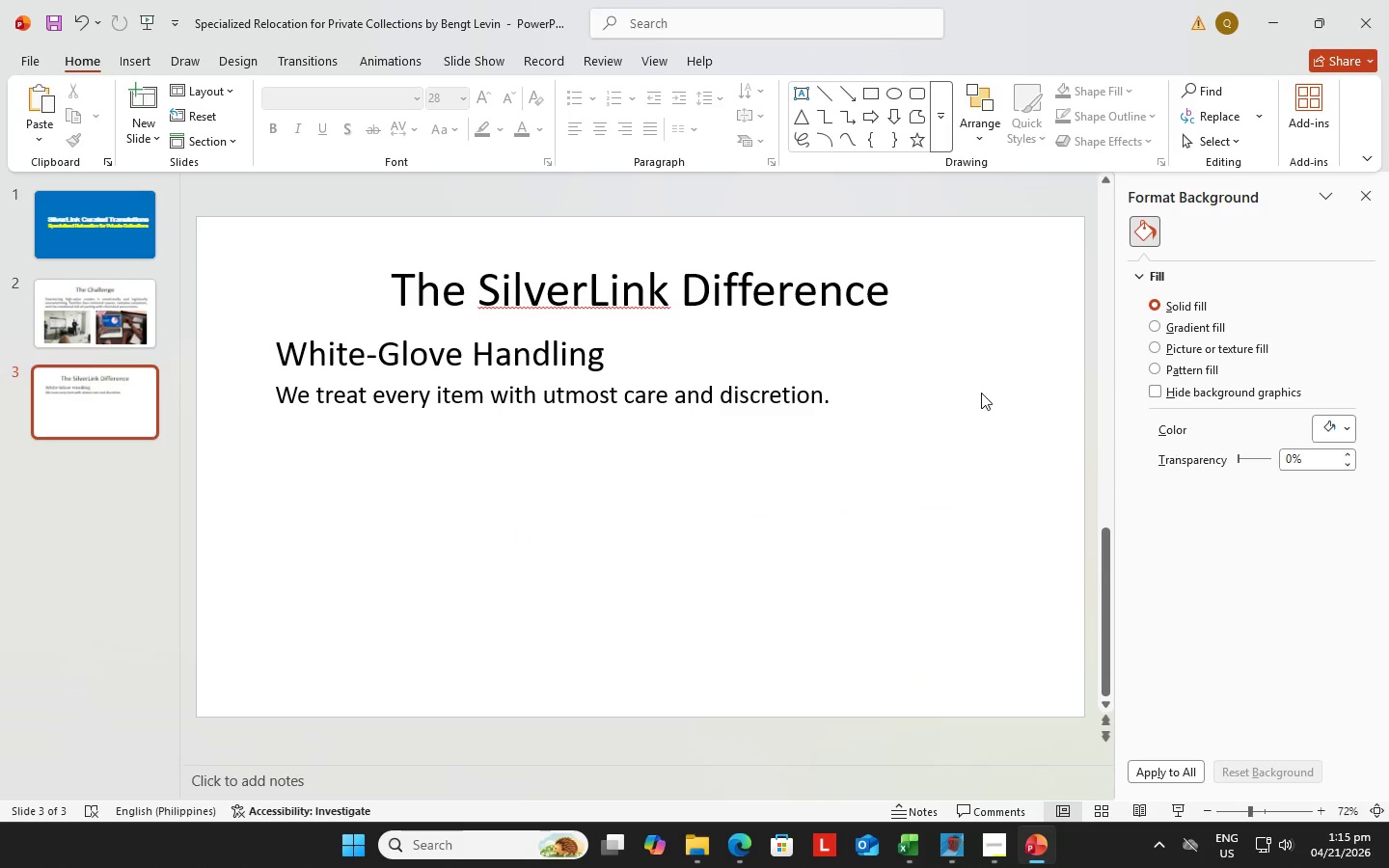 
left_click([494, 364])
 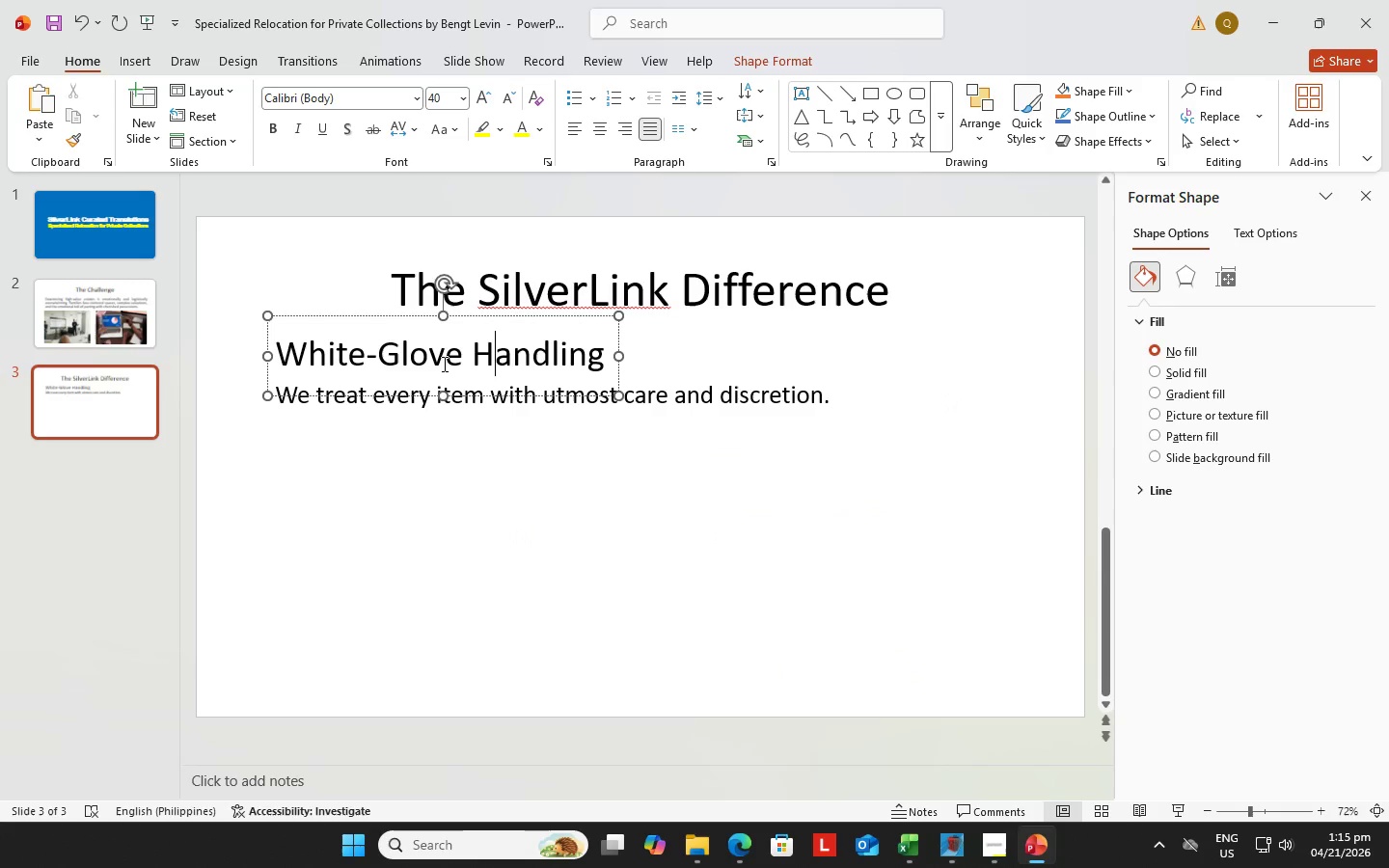 
key(Control+C)
 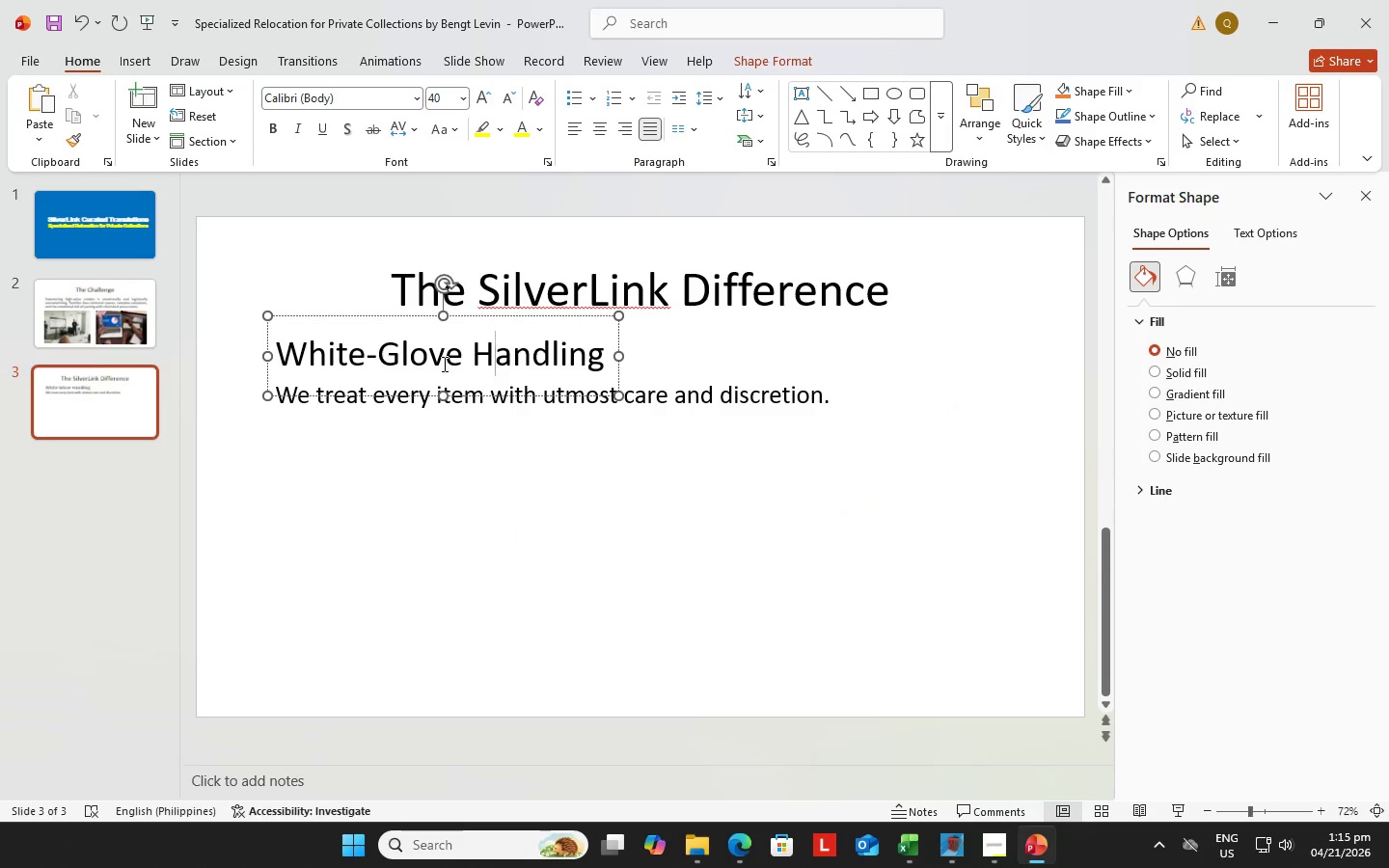 
key(Control+V)
 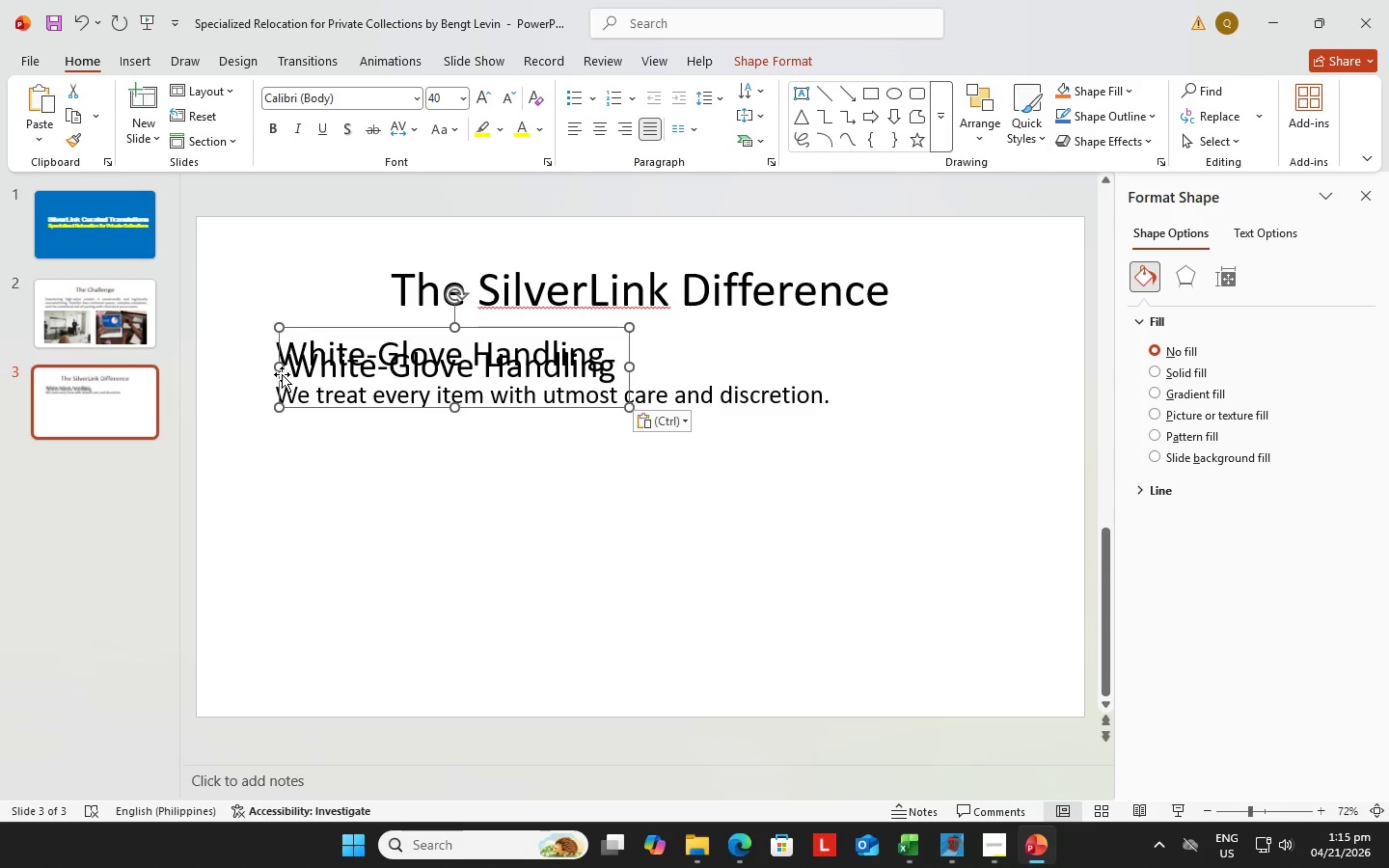 
left_click([613, 381])
 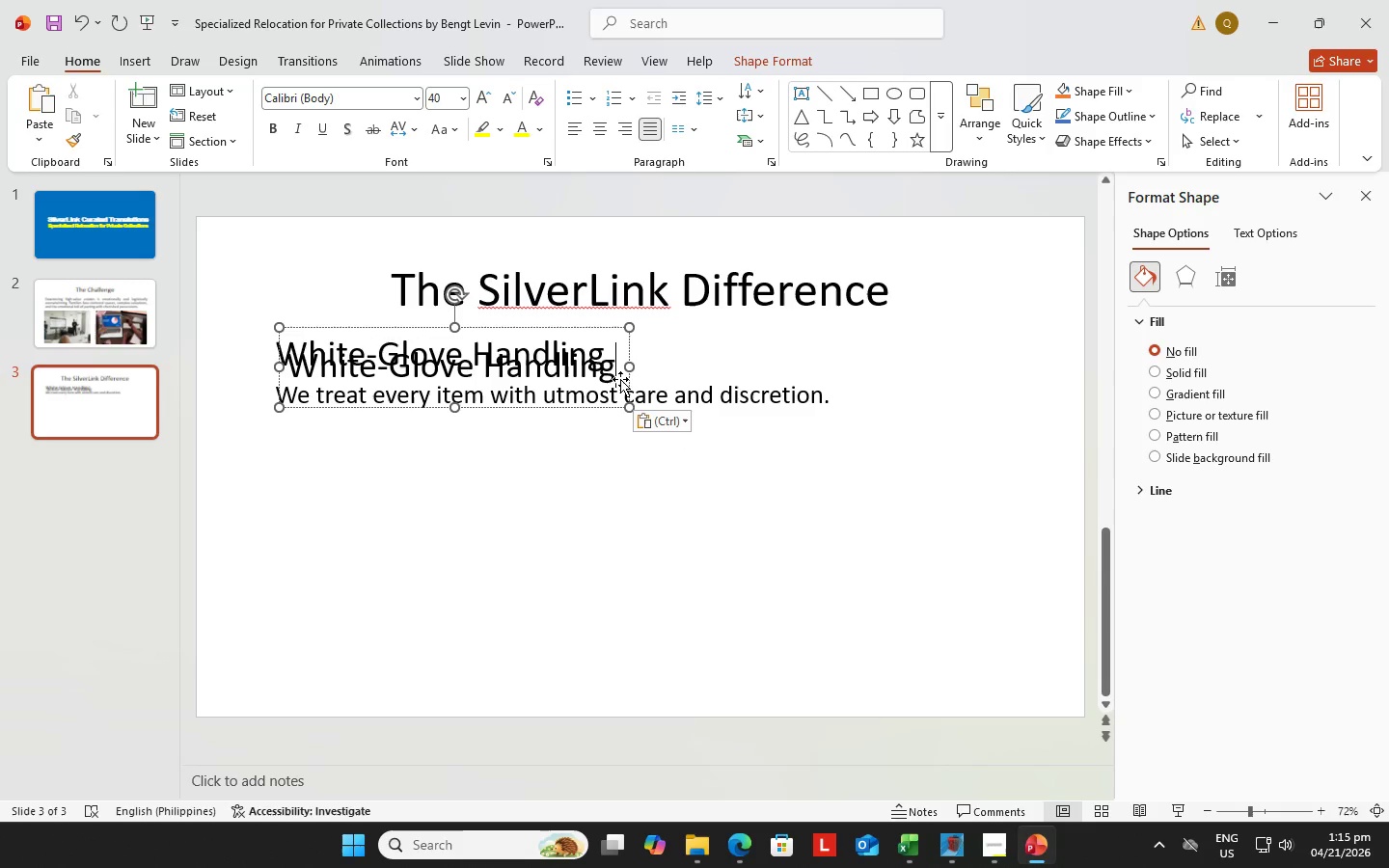 
left_click_drag(start_coordinate=[620, 379], to_coordinate=[736, 366])
 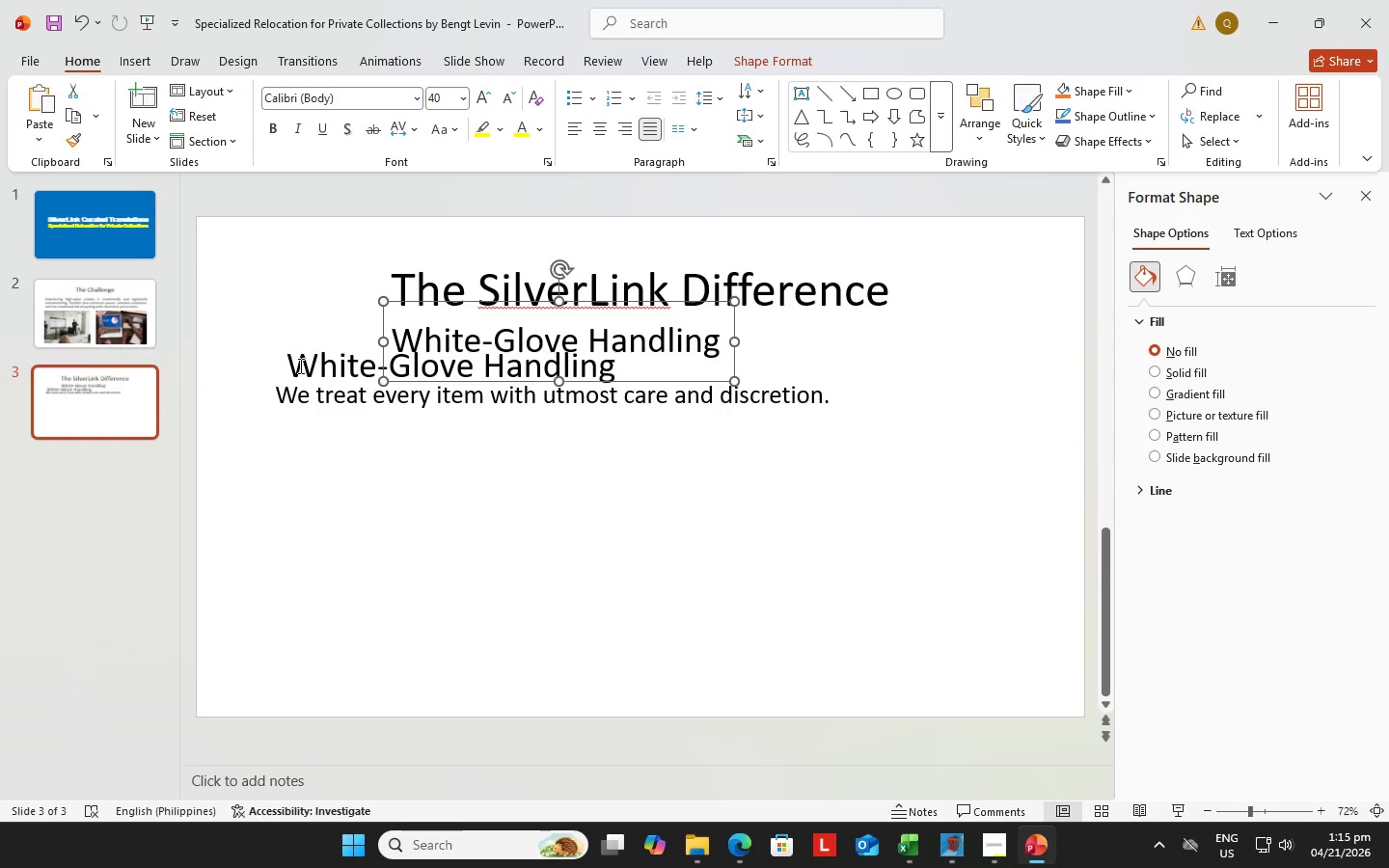 
left_click([299, 366])
 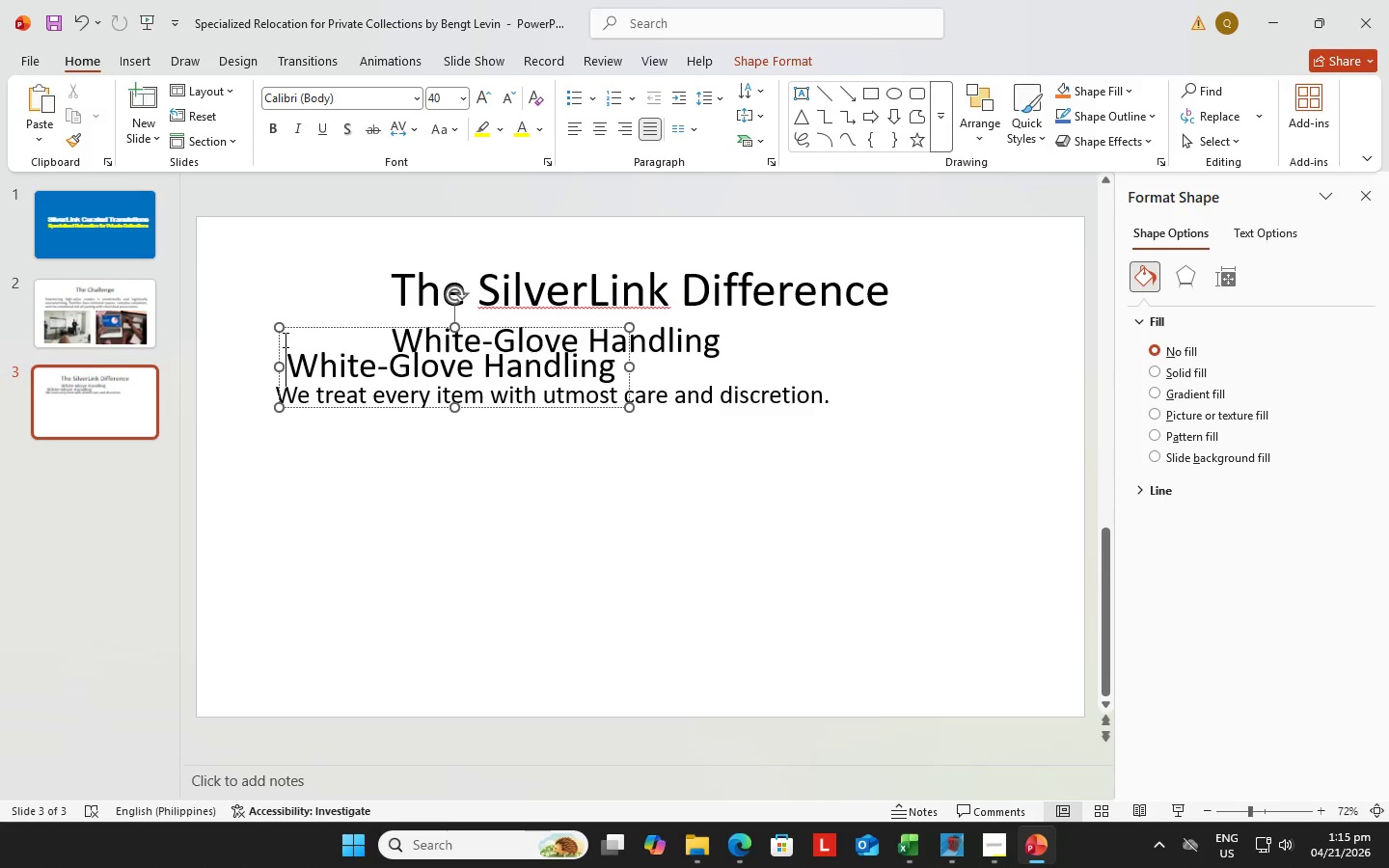 
left_click_drag(start_coordinate=[283, 334], to_coordinate=[286, 395])
 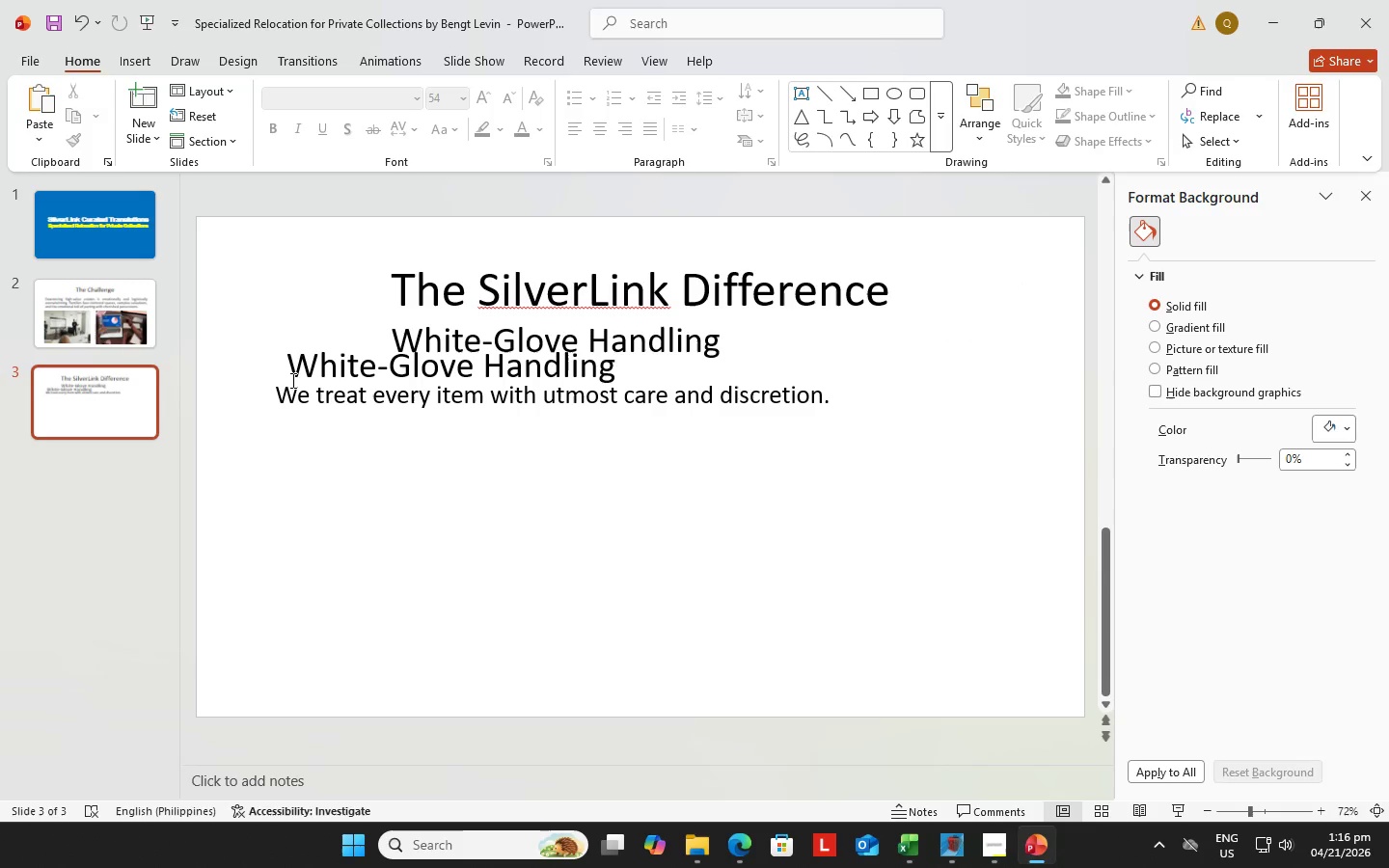 
left_click([291, 377])
 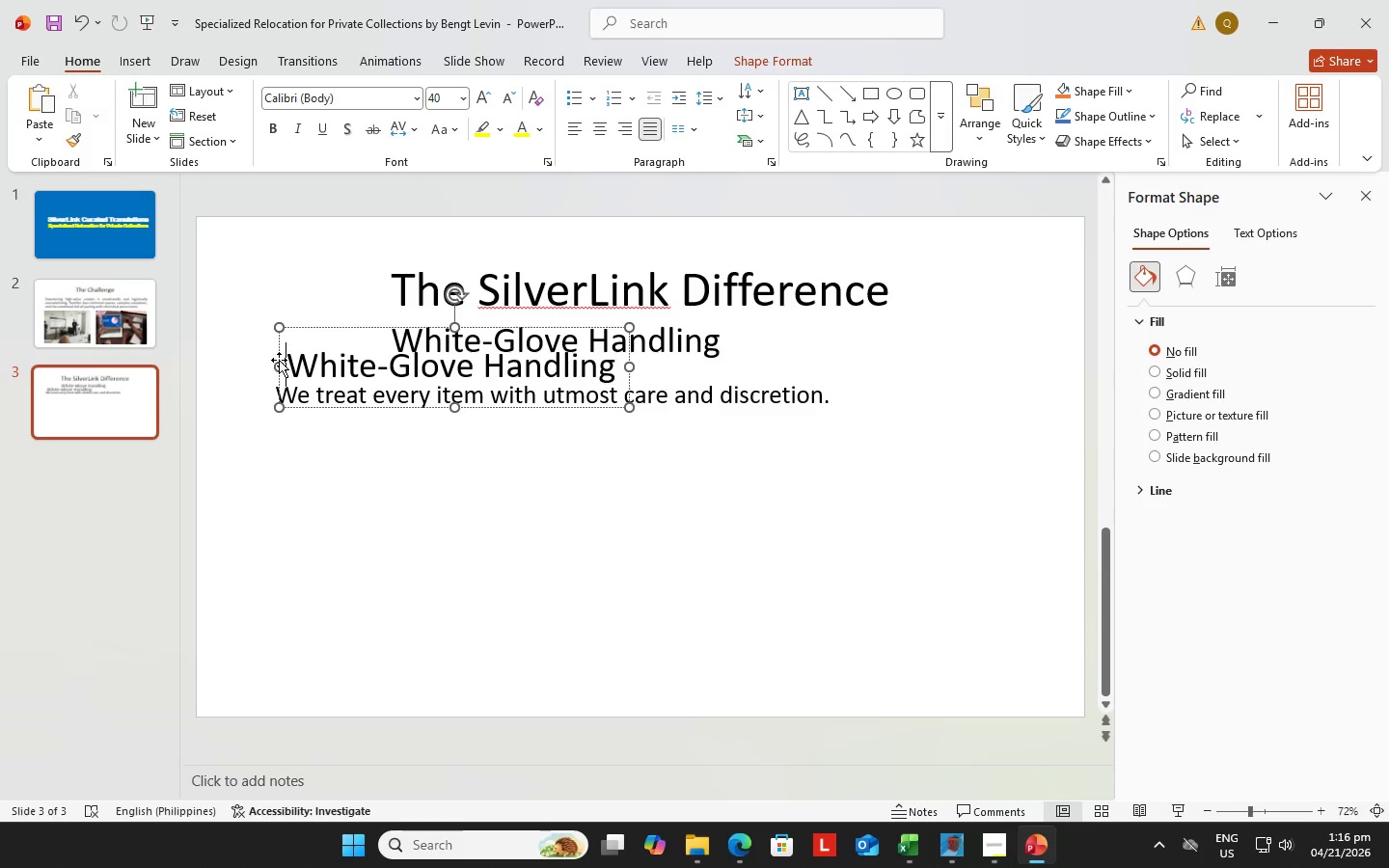 
left_click_drag(start_coordinate=[279, 360], to_coordinate=[266, 462])
 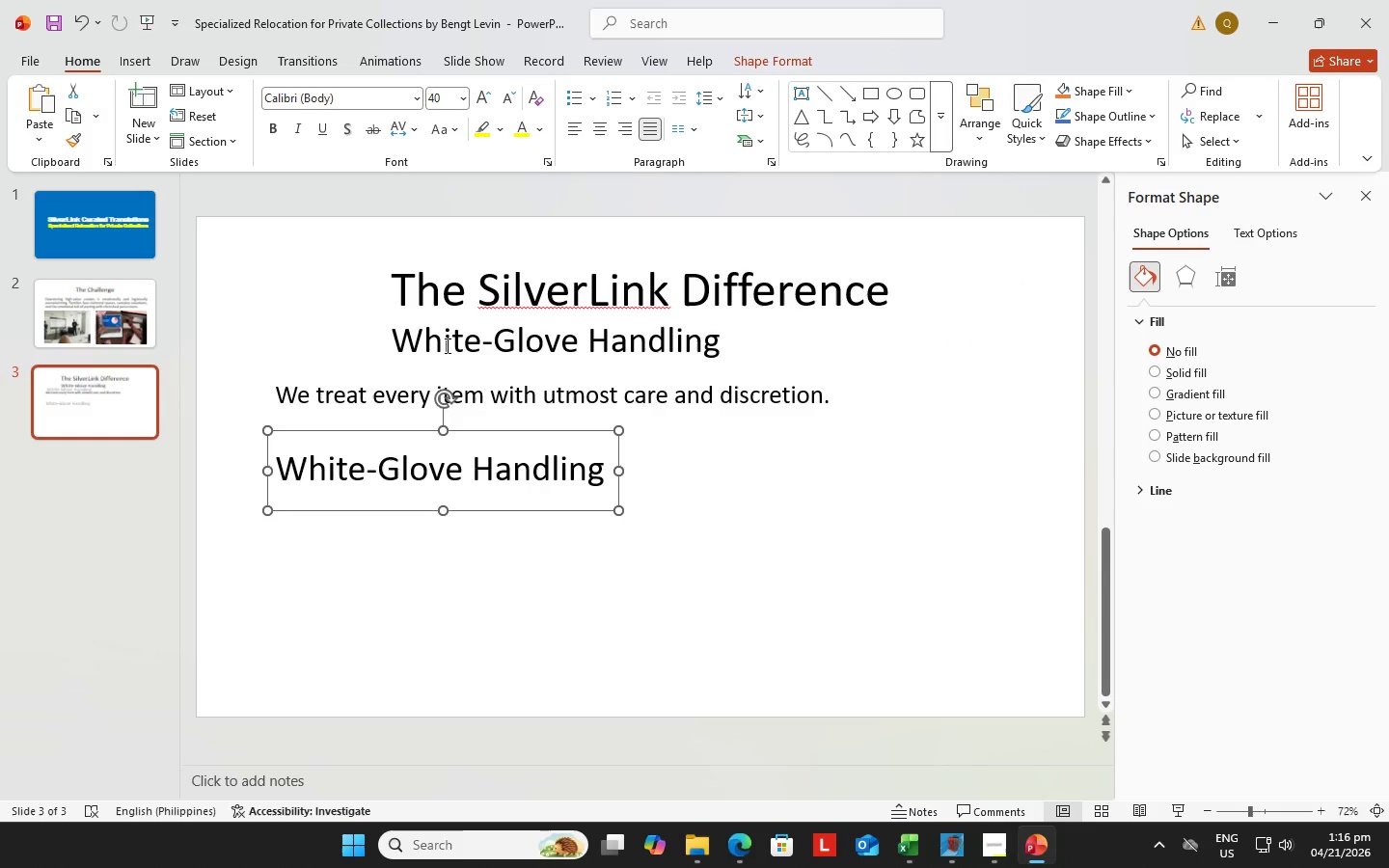 
left_click([446, 345])
 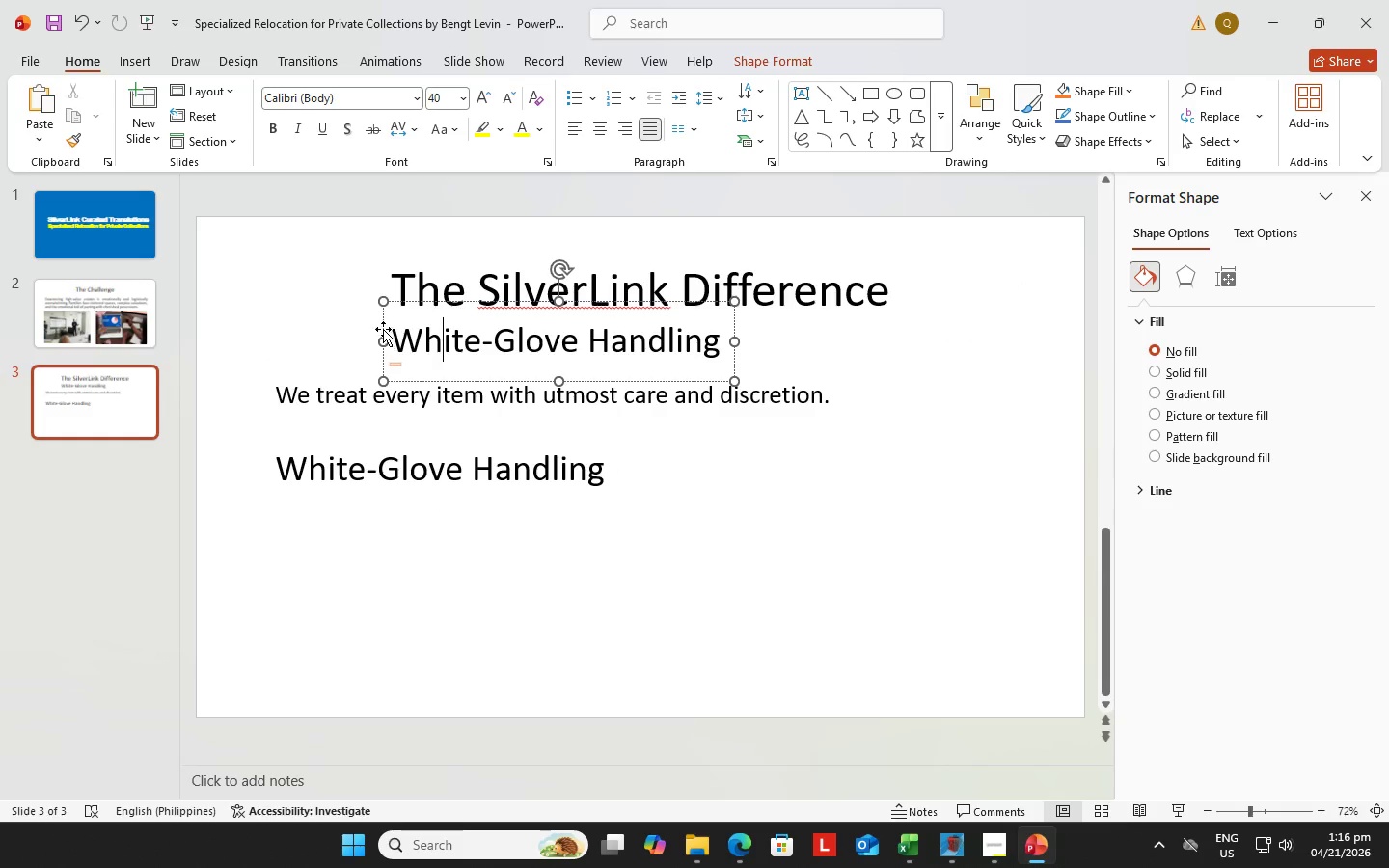 
left_click_drag(start_coordinate=[383, 329], to_coordinate=[266, 350])
 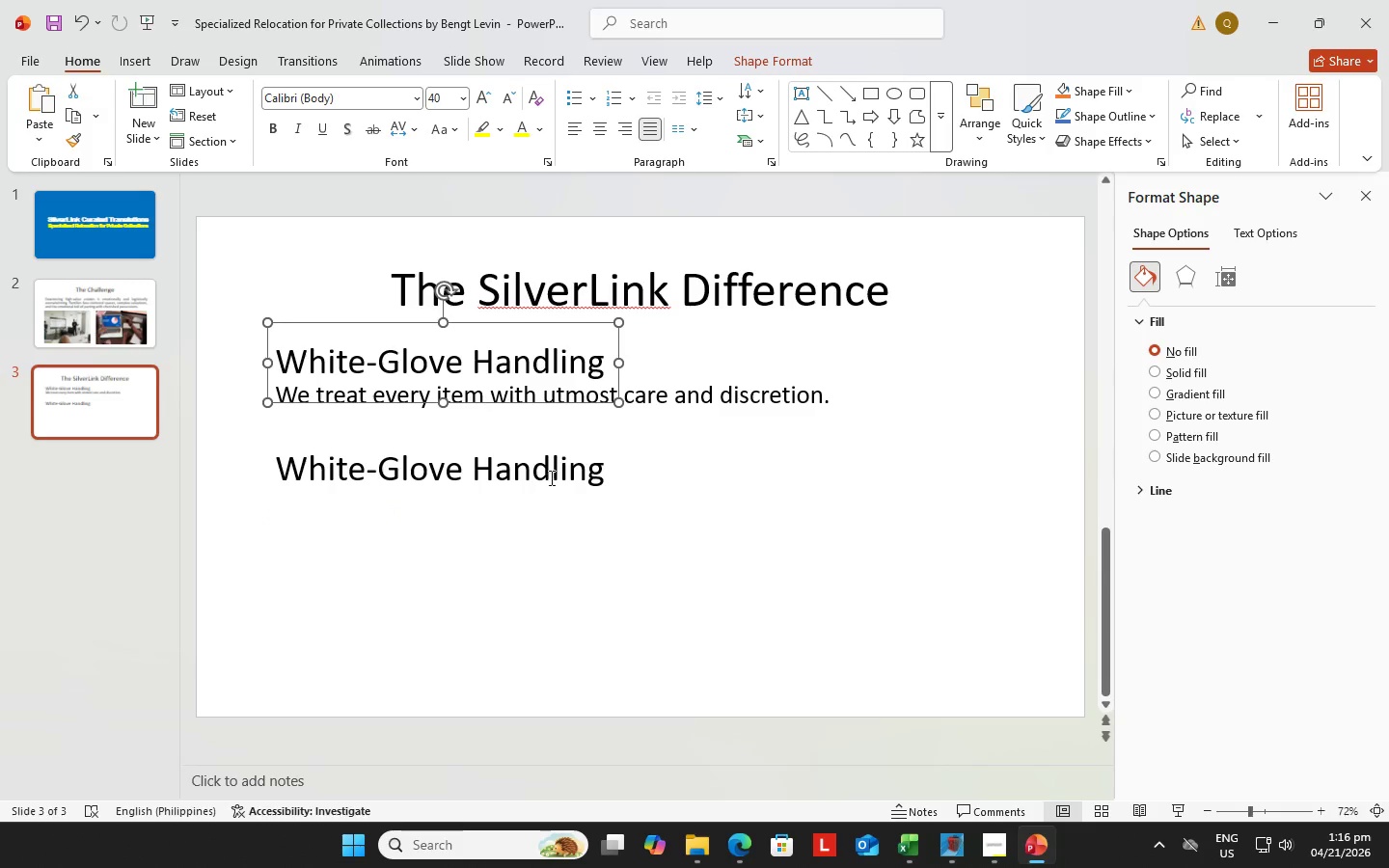 
left_click([598, 473])
 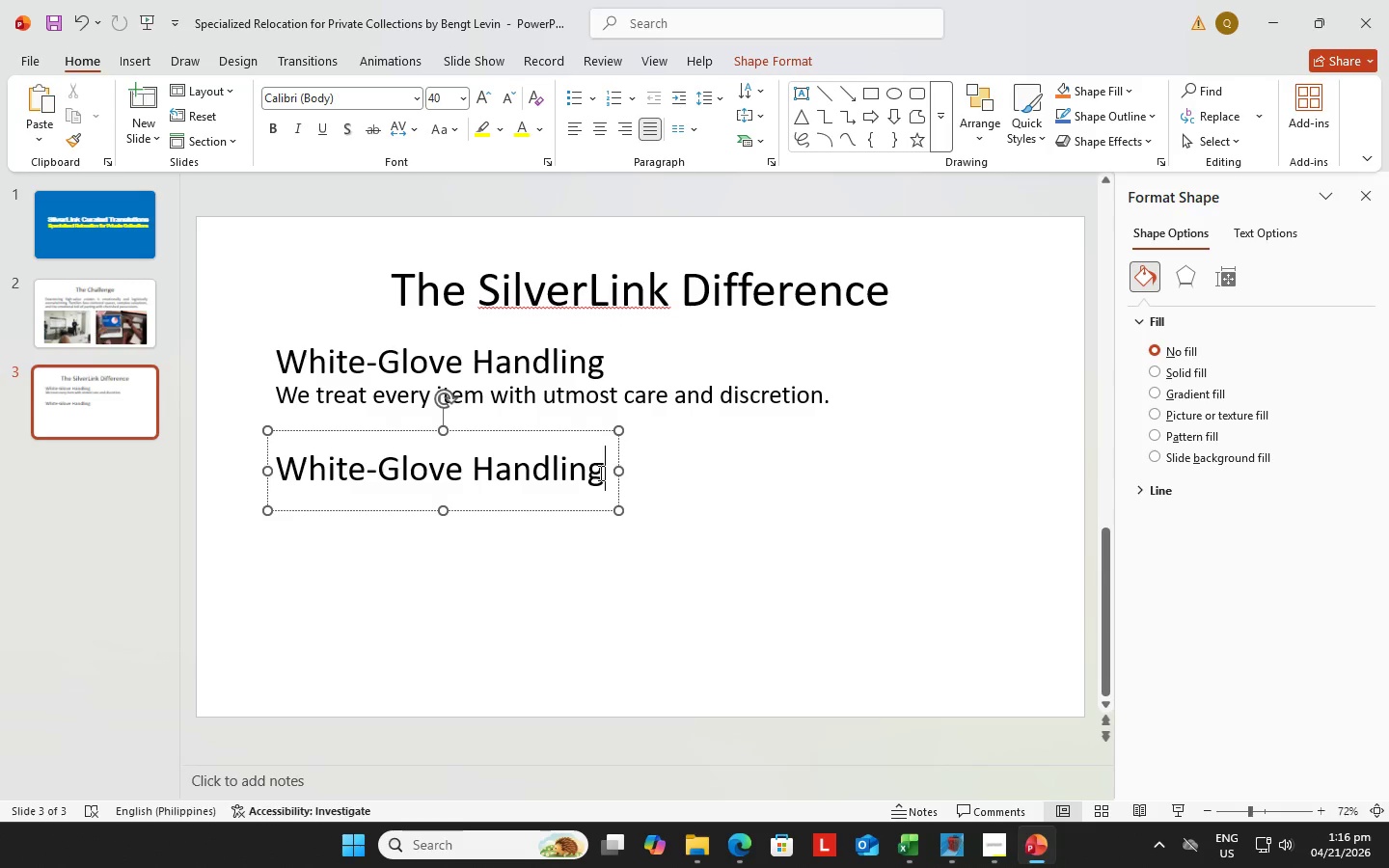 
hold_key(key=Backspace, duration=0.78)
 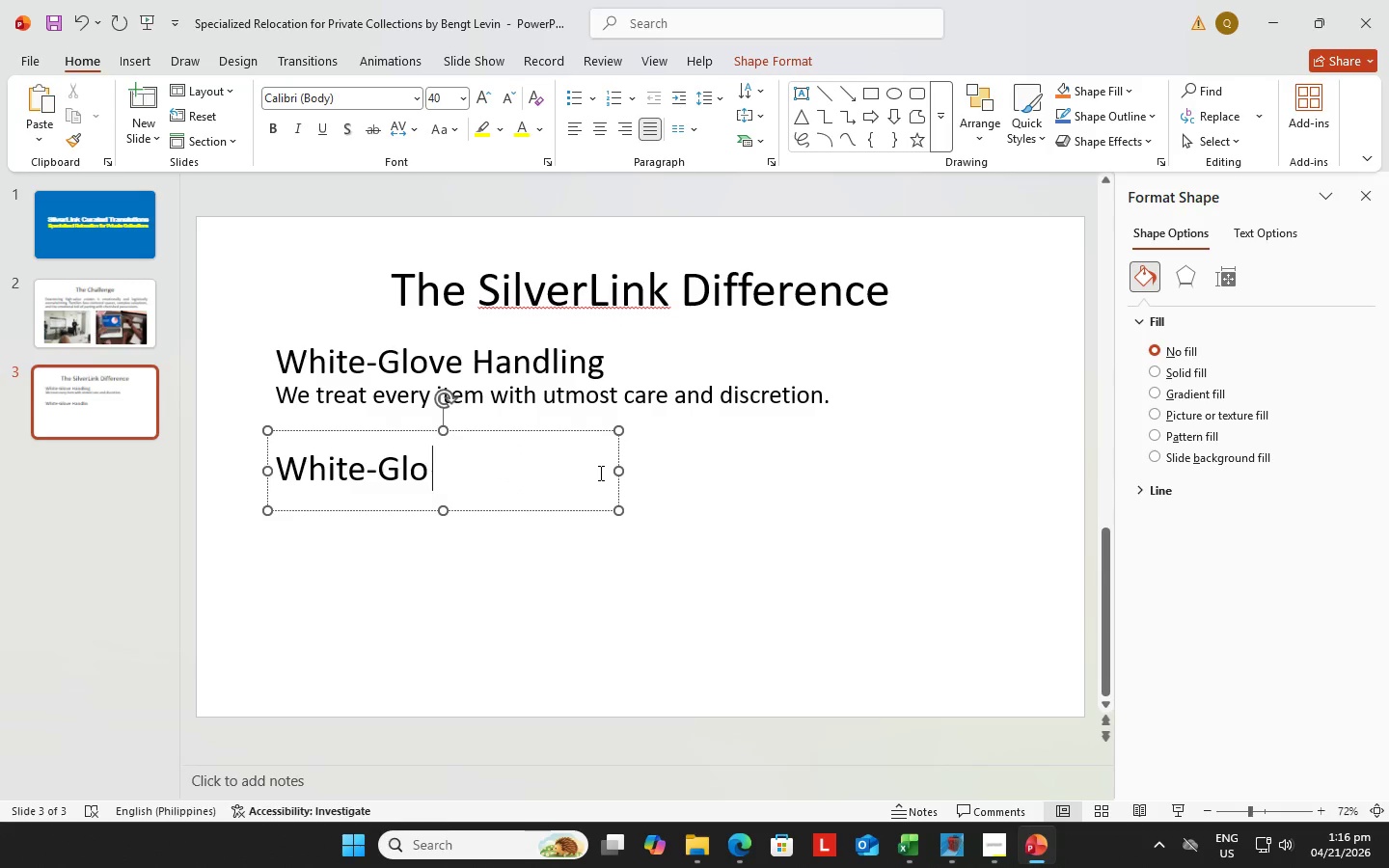 
key(Backspace)
key(Backspace)
key(Backspace)
key(Backspace)
key(Backspace)
key(Backspace)
key(Backspace)
key(Backspace)
key(Backspace)
key(Backspace)
type(Professional Inver)
key(Backspace)
type(ntorying)
 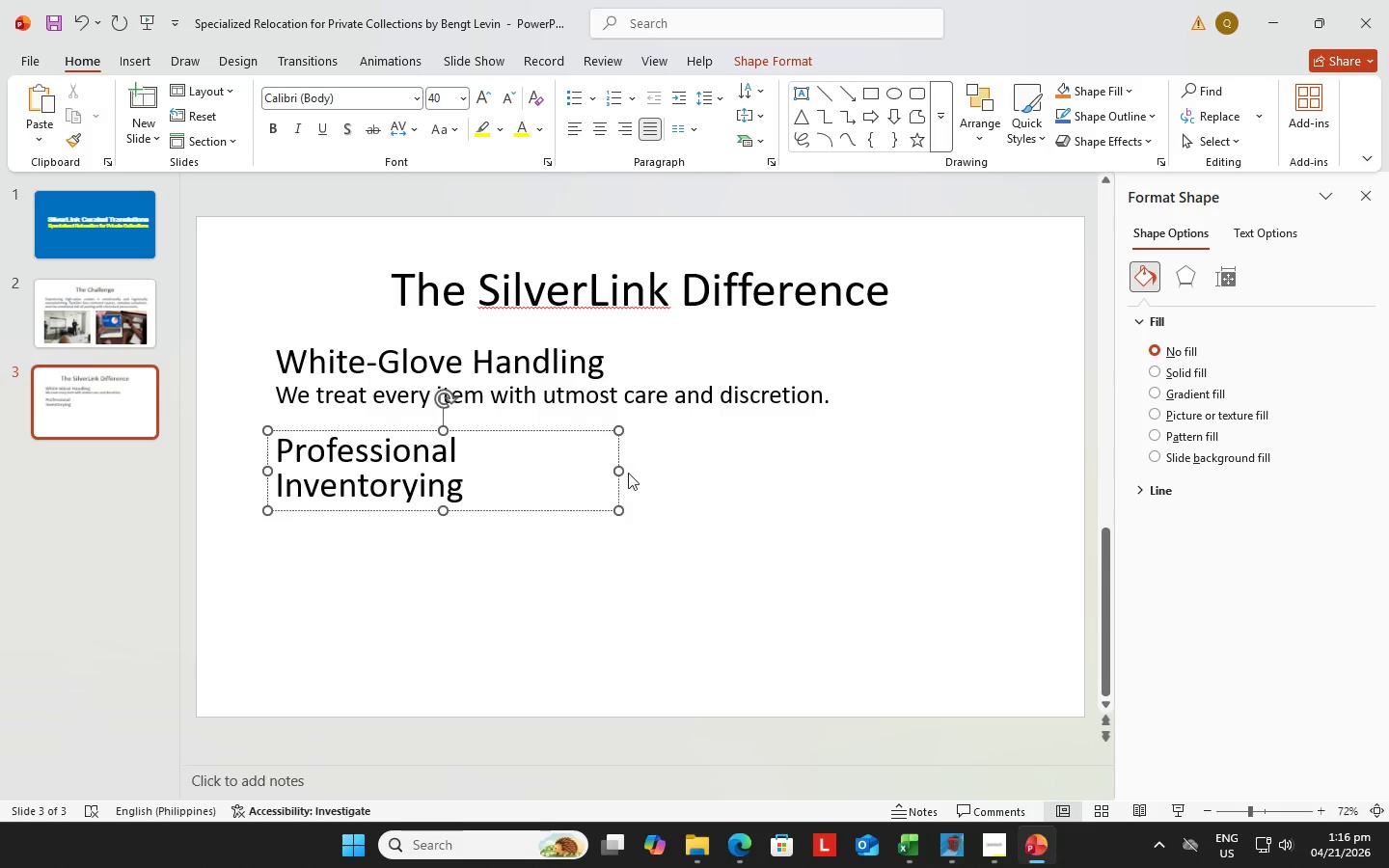 
left_click_drag(start_coordinate=[621, 472], to_coordinate=[679, 475])
 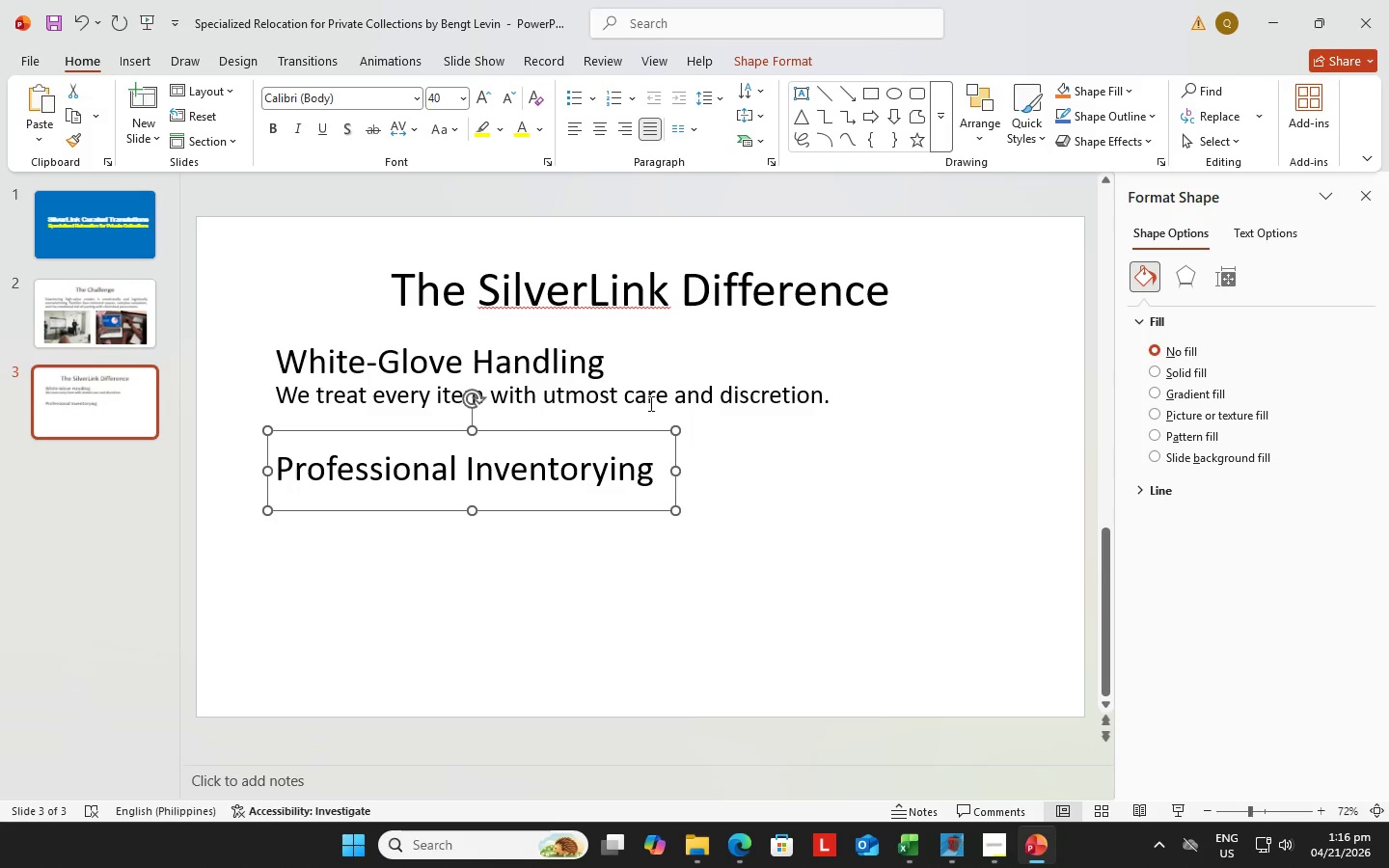 
left_click([731, 393])
 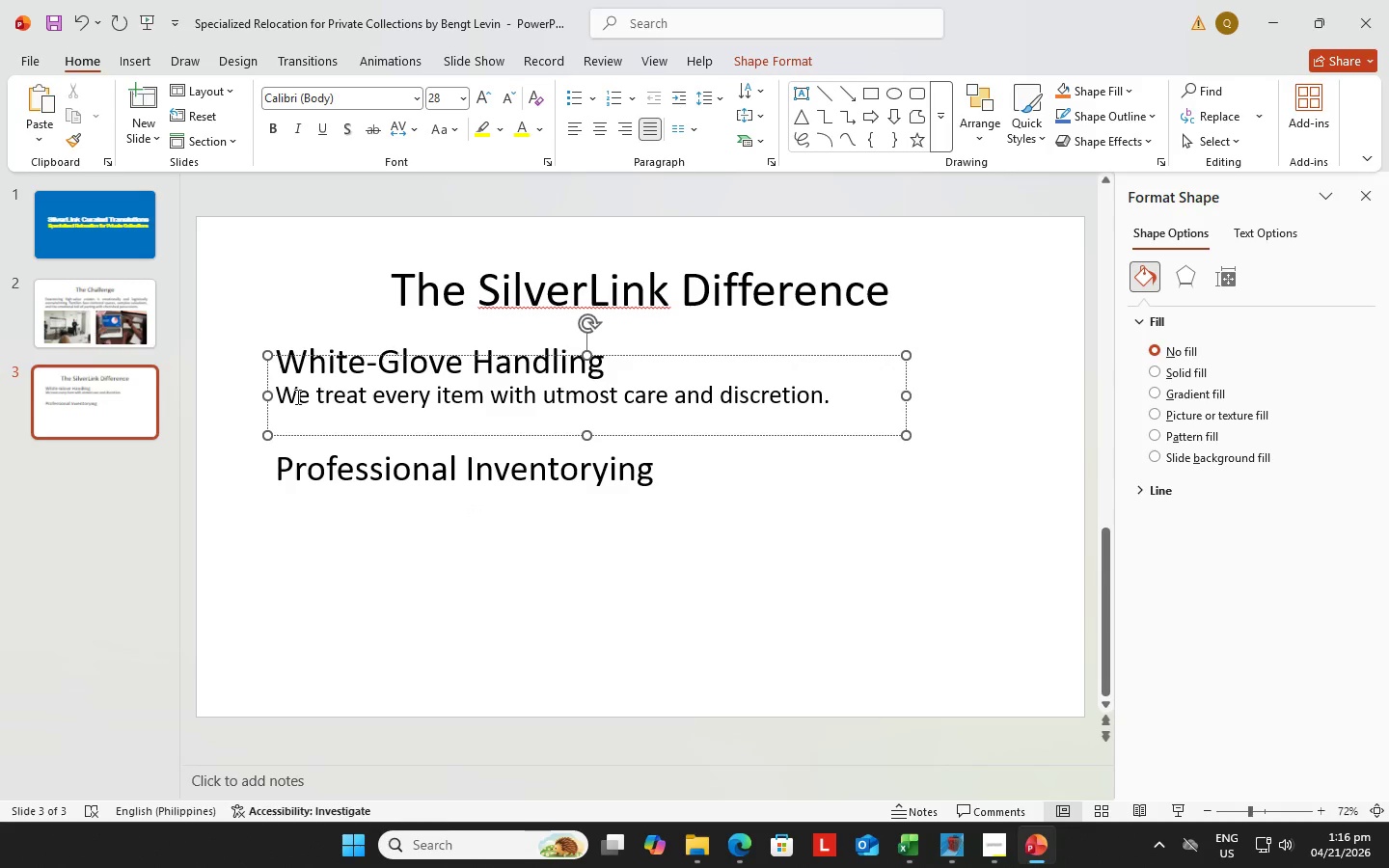 
left_click([274, 396])
 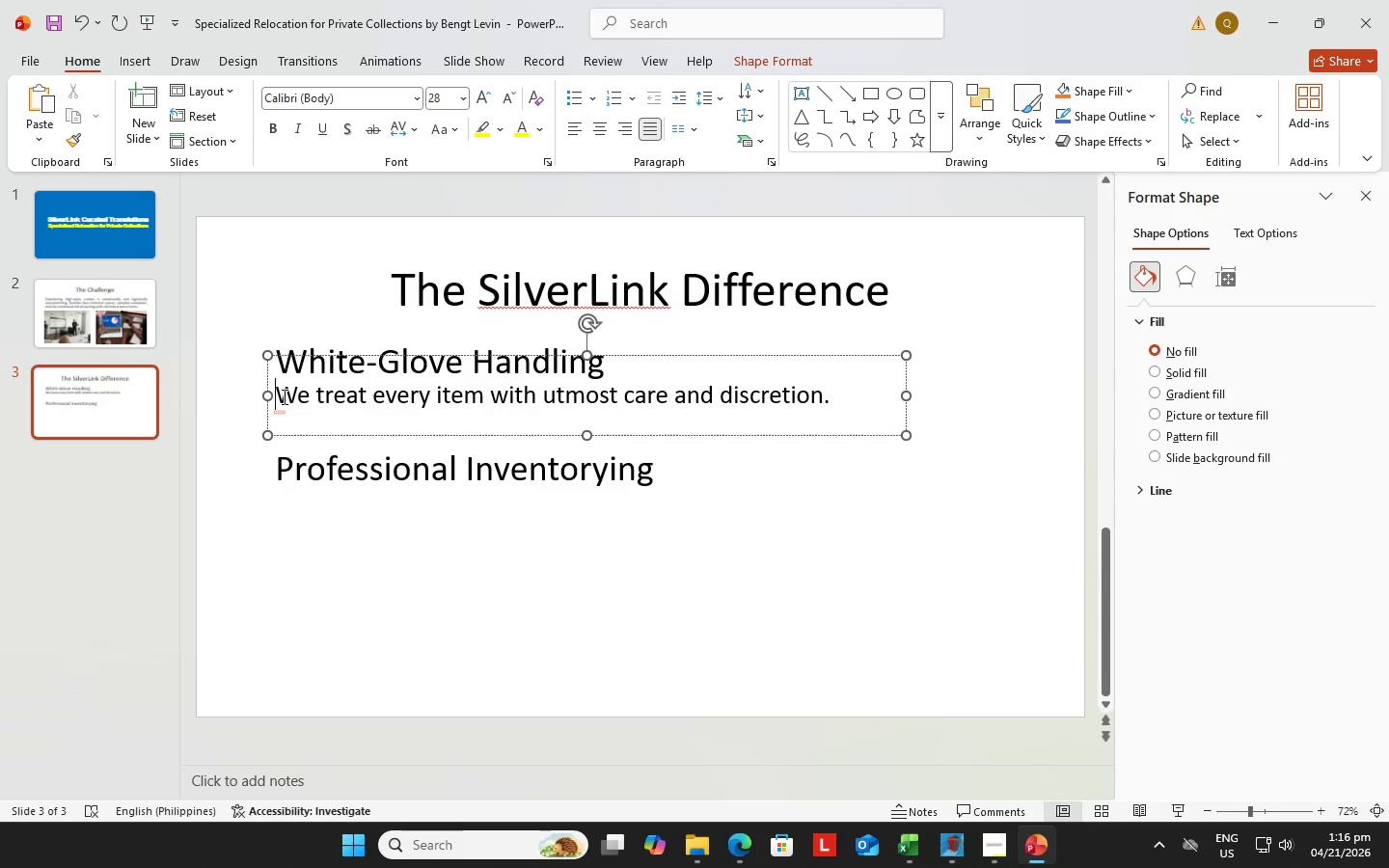 
left_click_drag(start_coordinate=[279, 396], to_coordinate=[829, 405])
 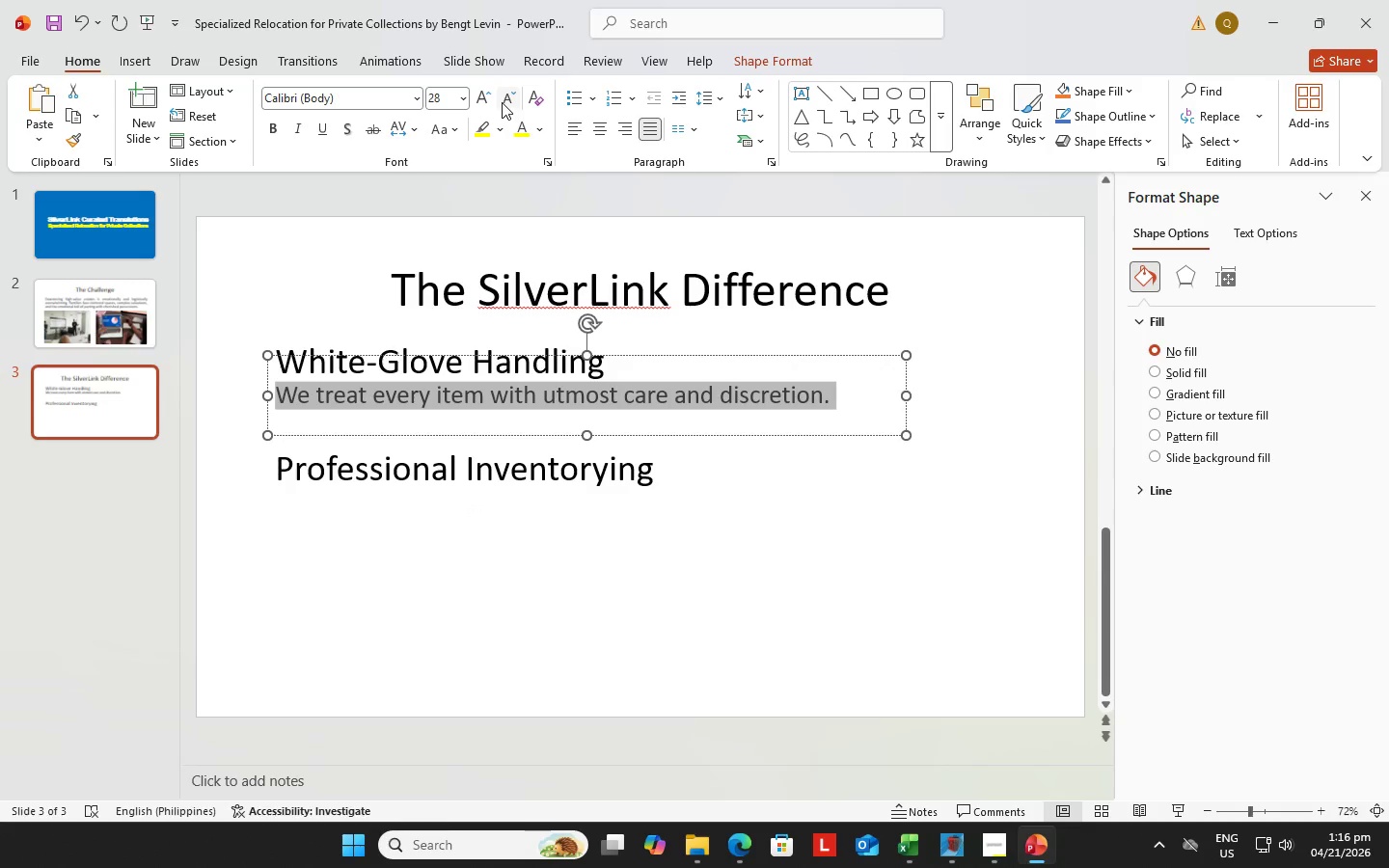 
left_click([503, 96])
 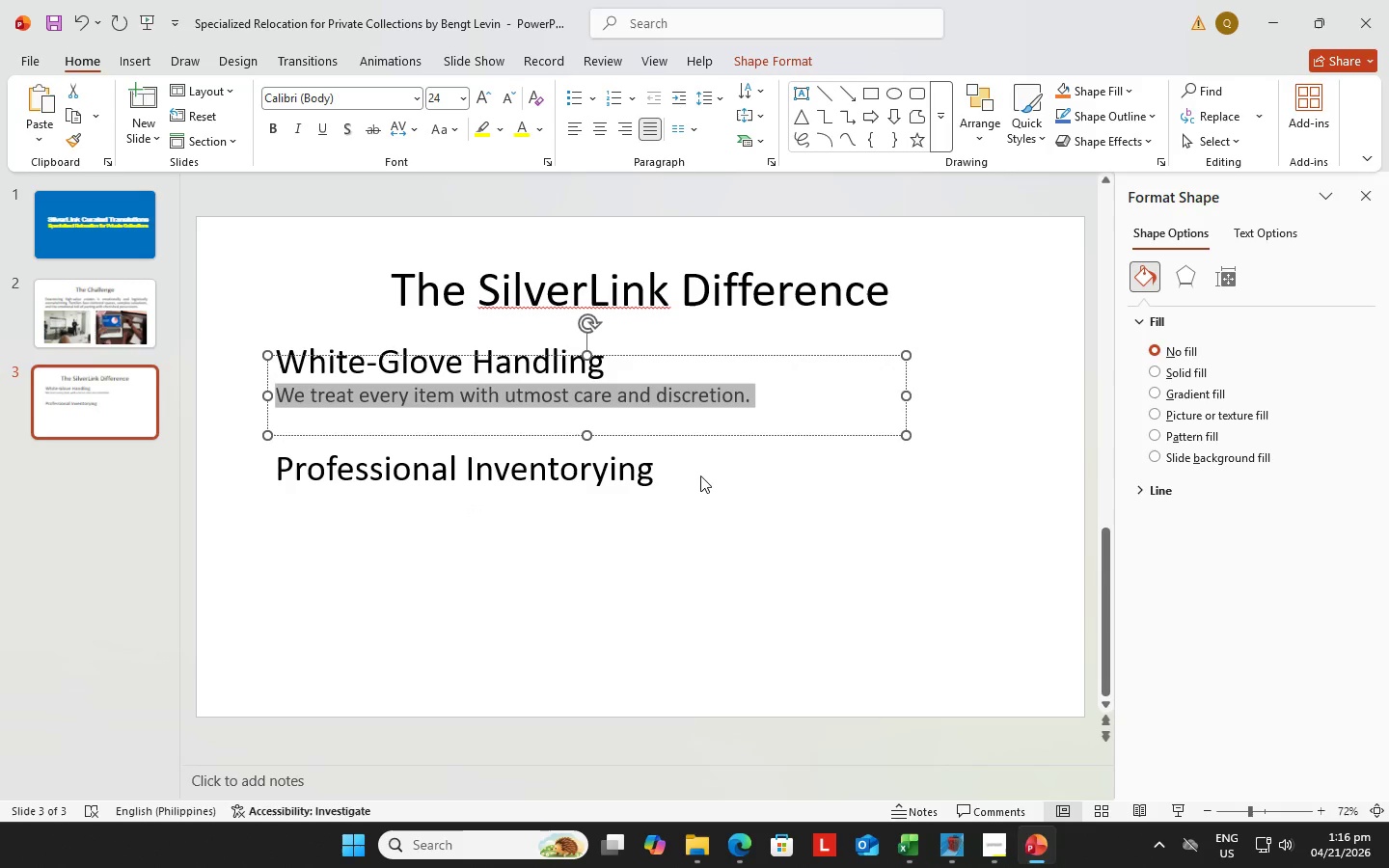 
left_click([700, 475])
 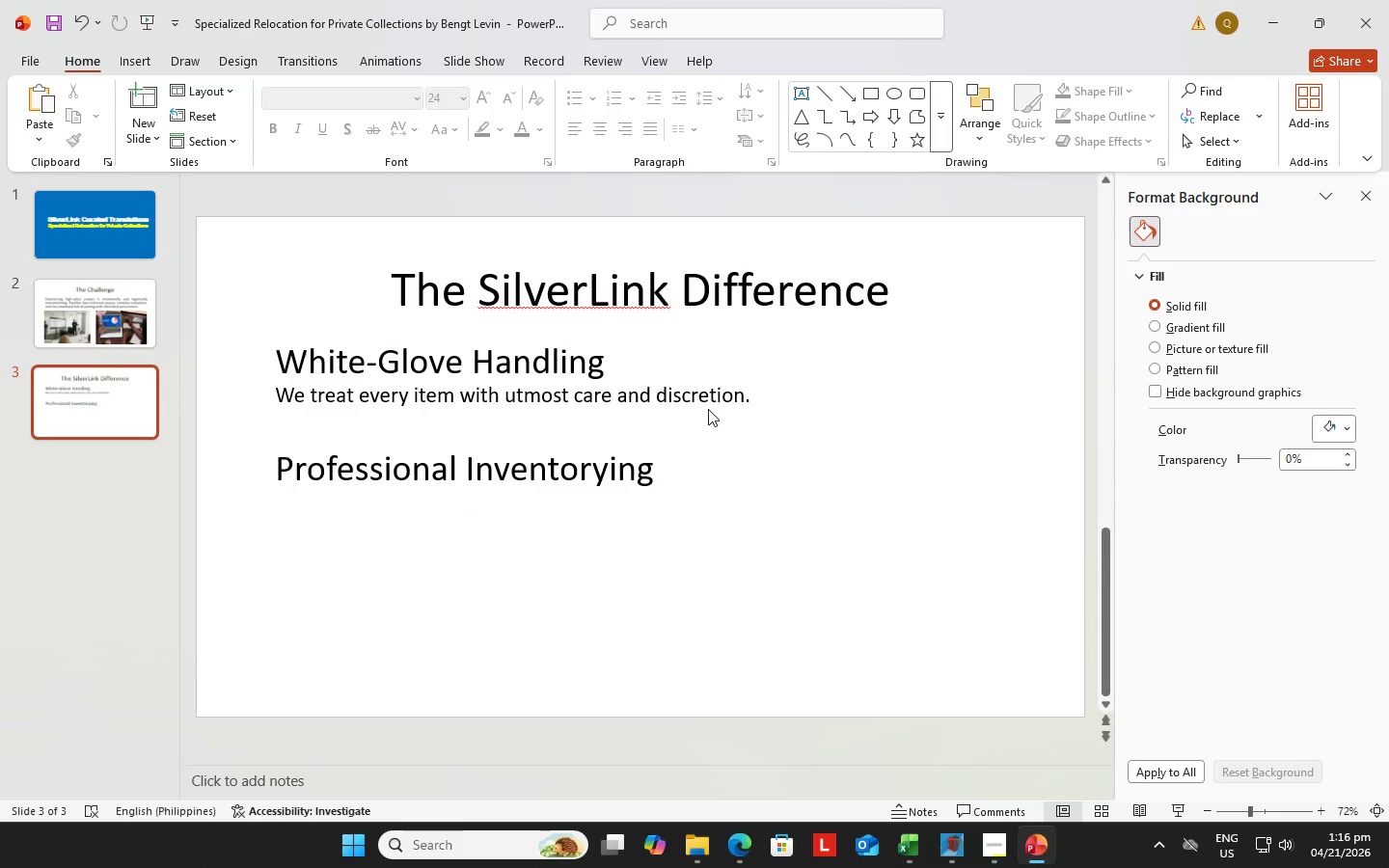 
left_click([726, 393])
 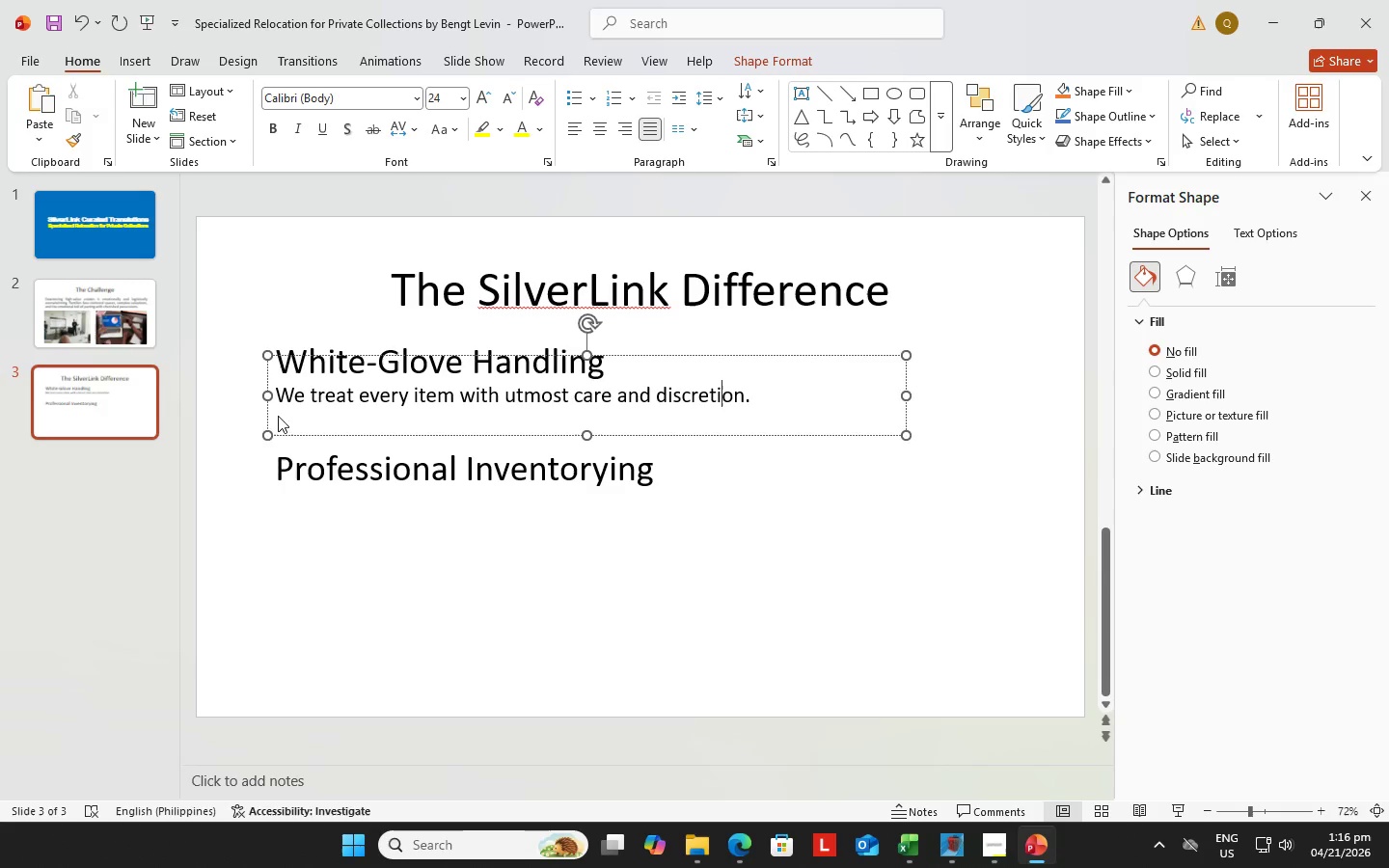 
left_click([272, 426])
 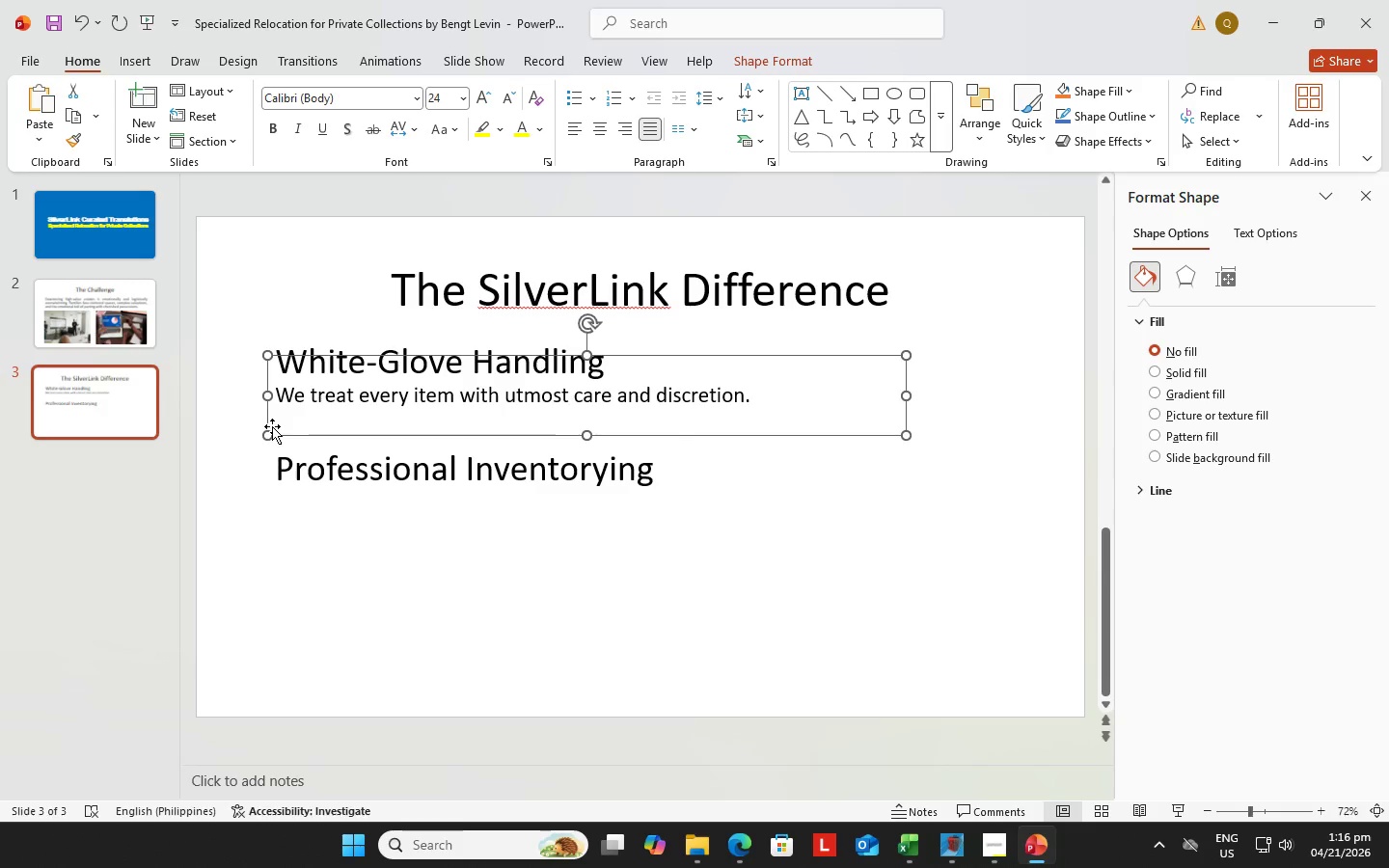 
key(Control+C)
 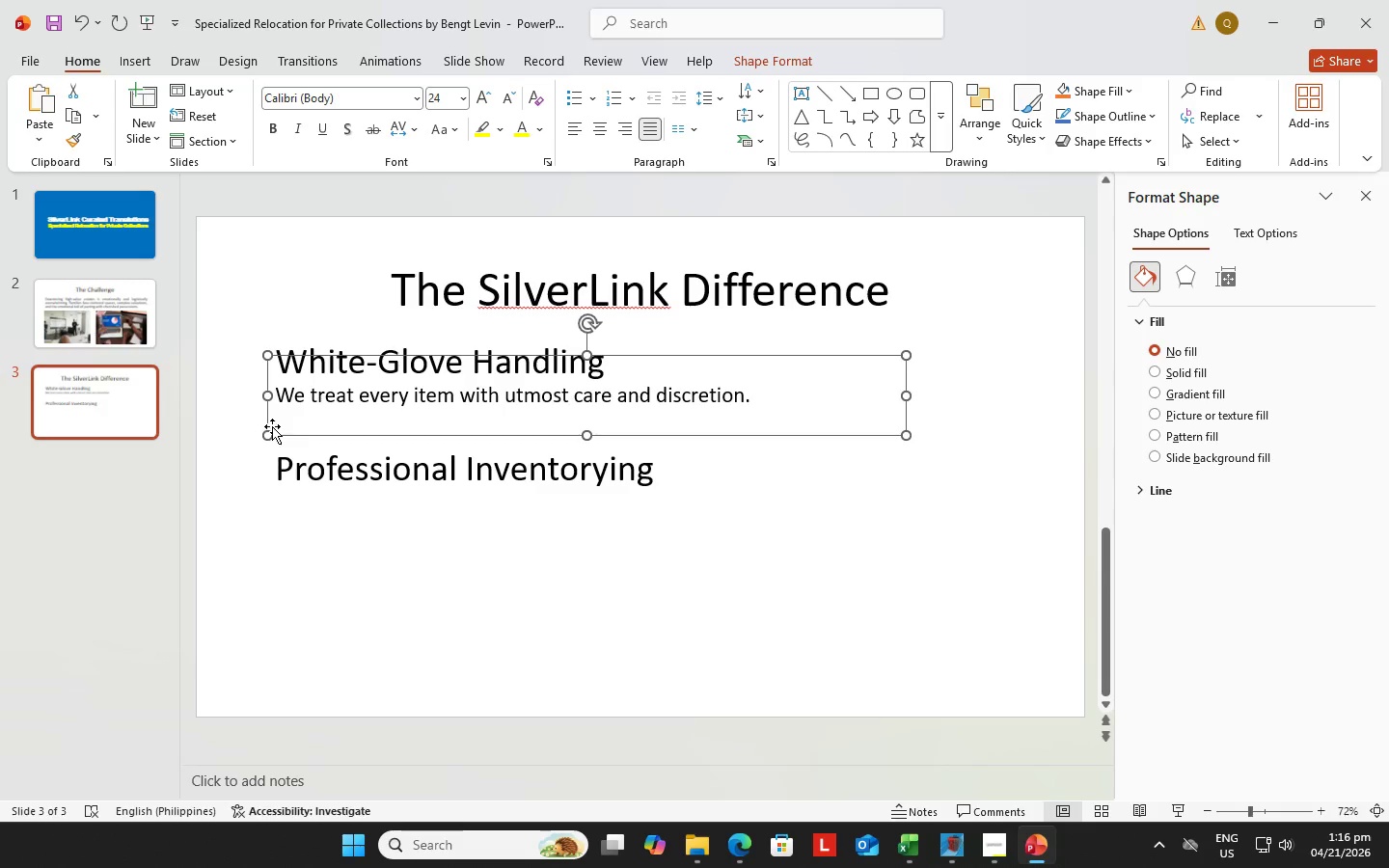 
key(Control+V)
 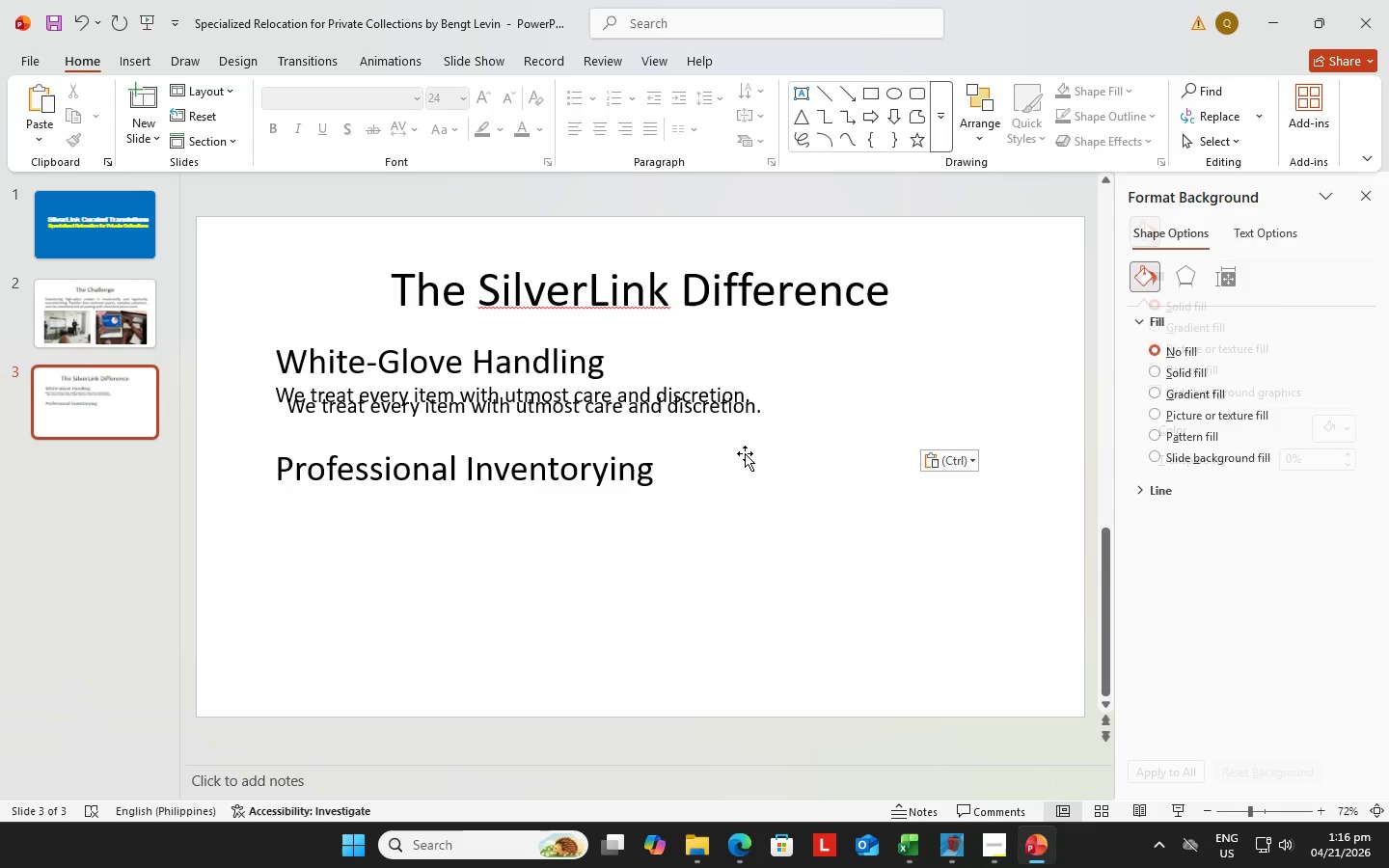 
left_click([776, 410])
 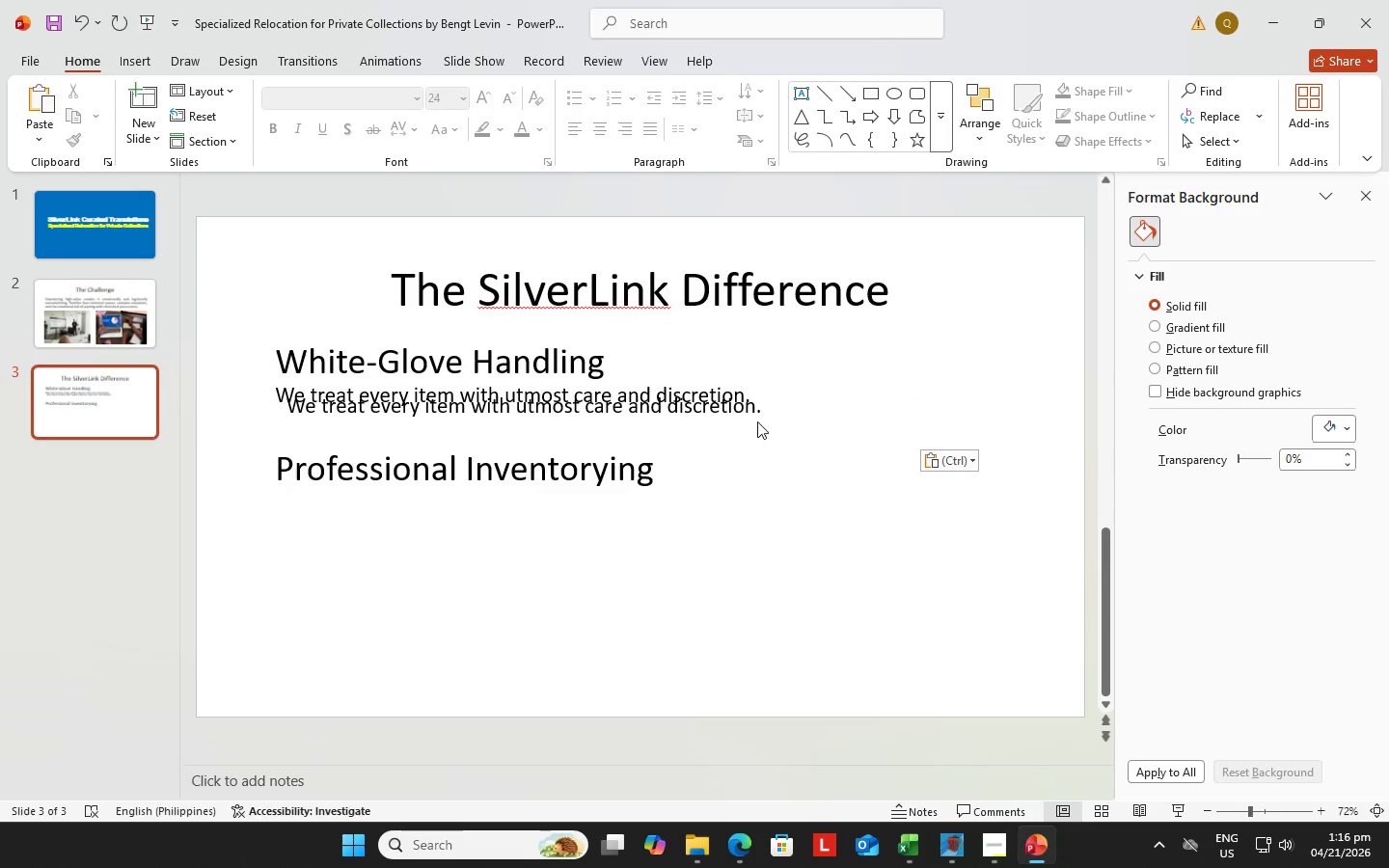 
left_click([757, 421])
 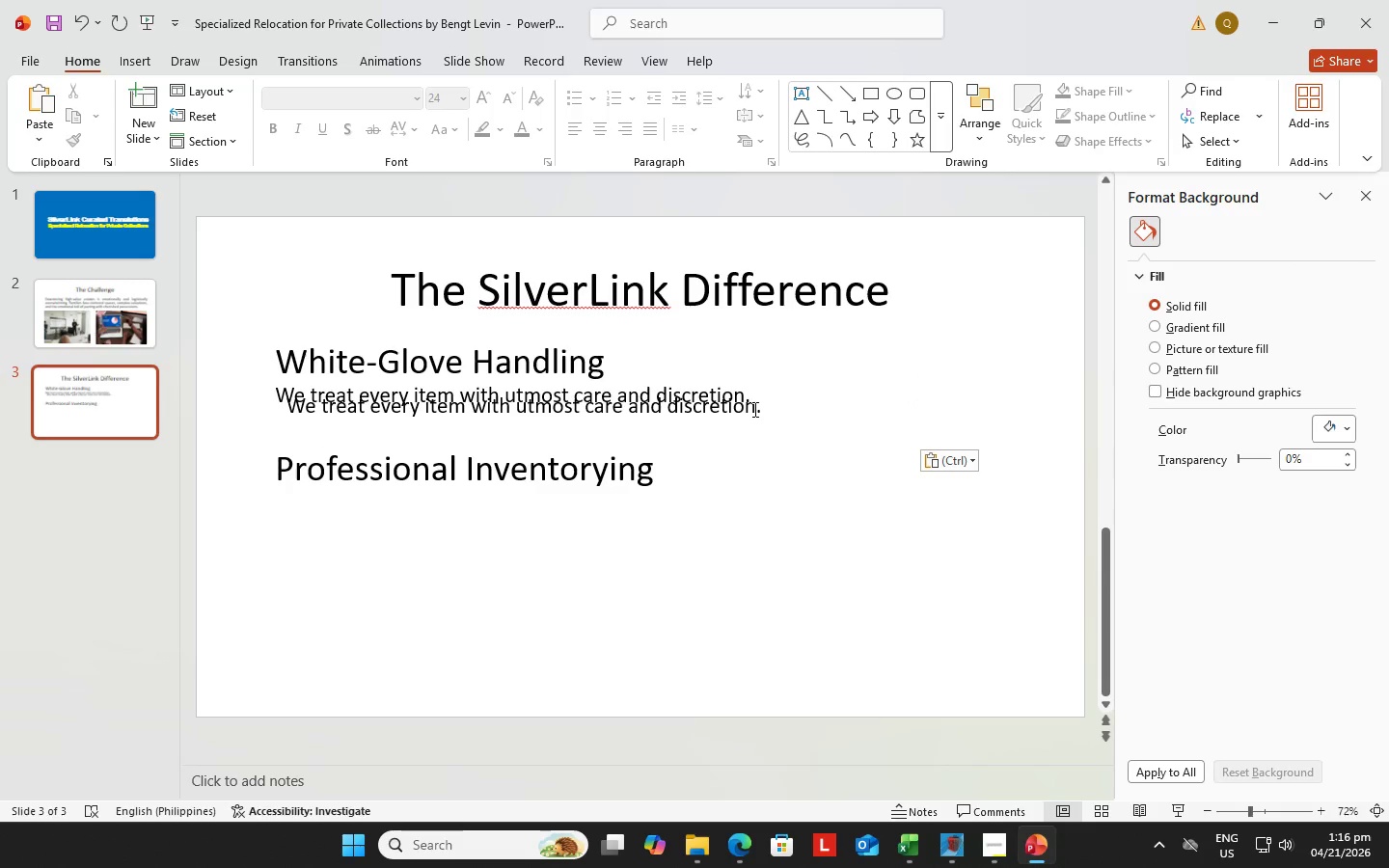 
left_click([753, 409])
 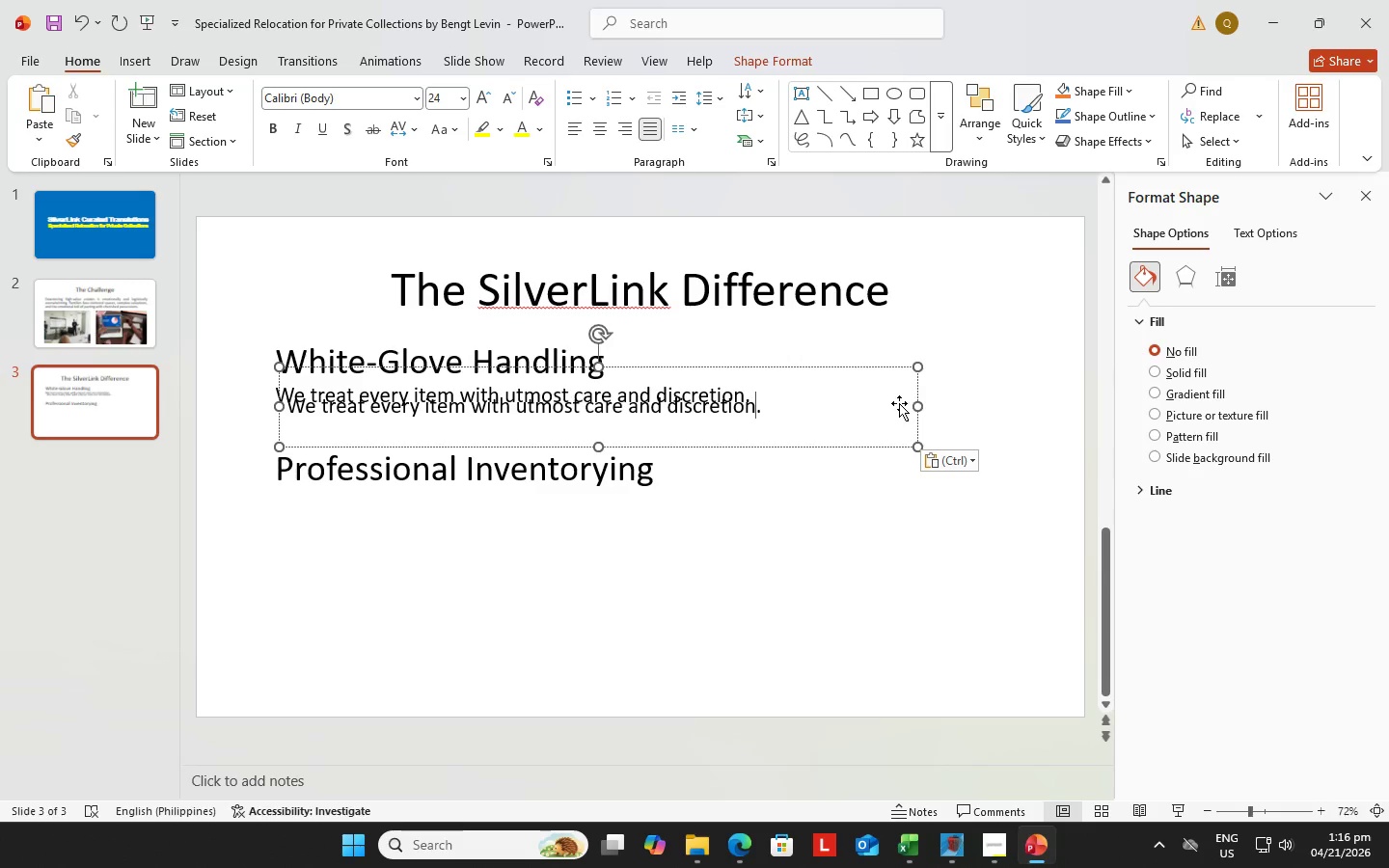 
left_click_drag(start_coordinate=[899, 403], to_coordinate=[892, 507])
 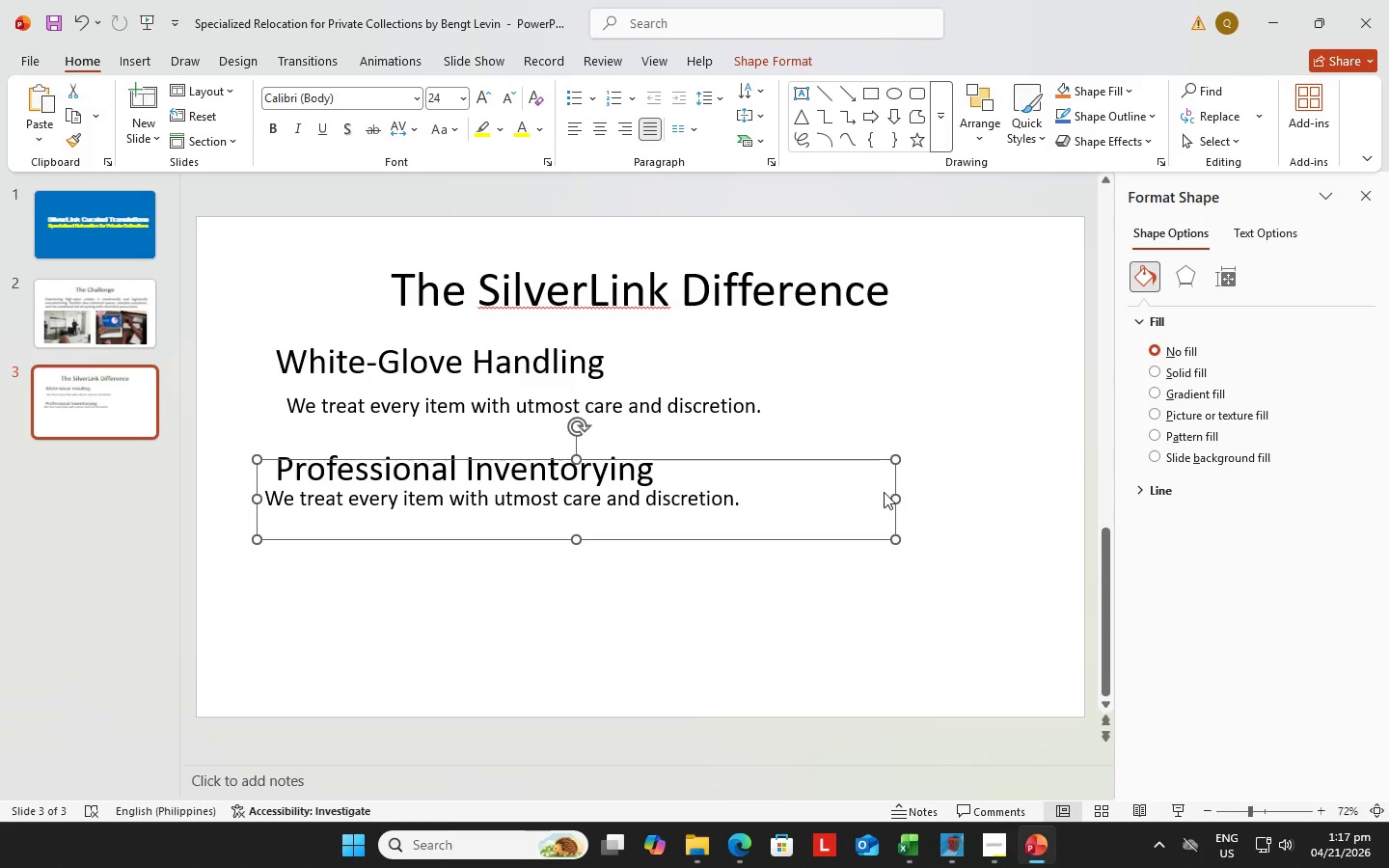 
left_click_drag(start_coordinate=[889, 488], to_coordinate=[903, 488])
 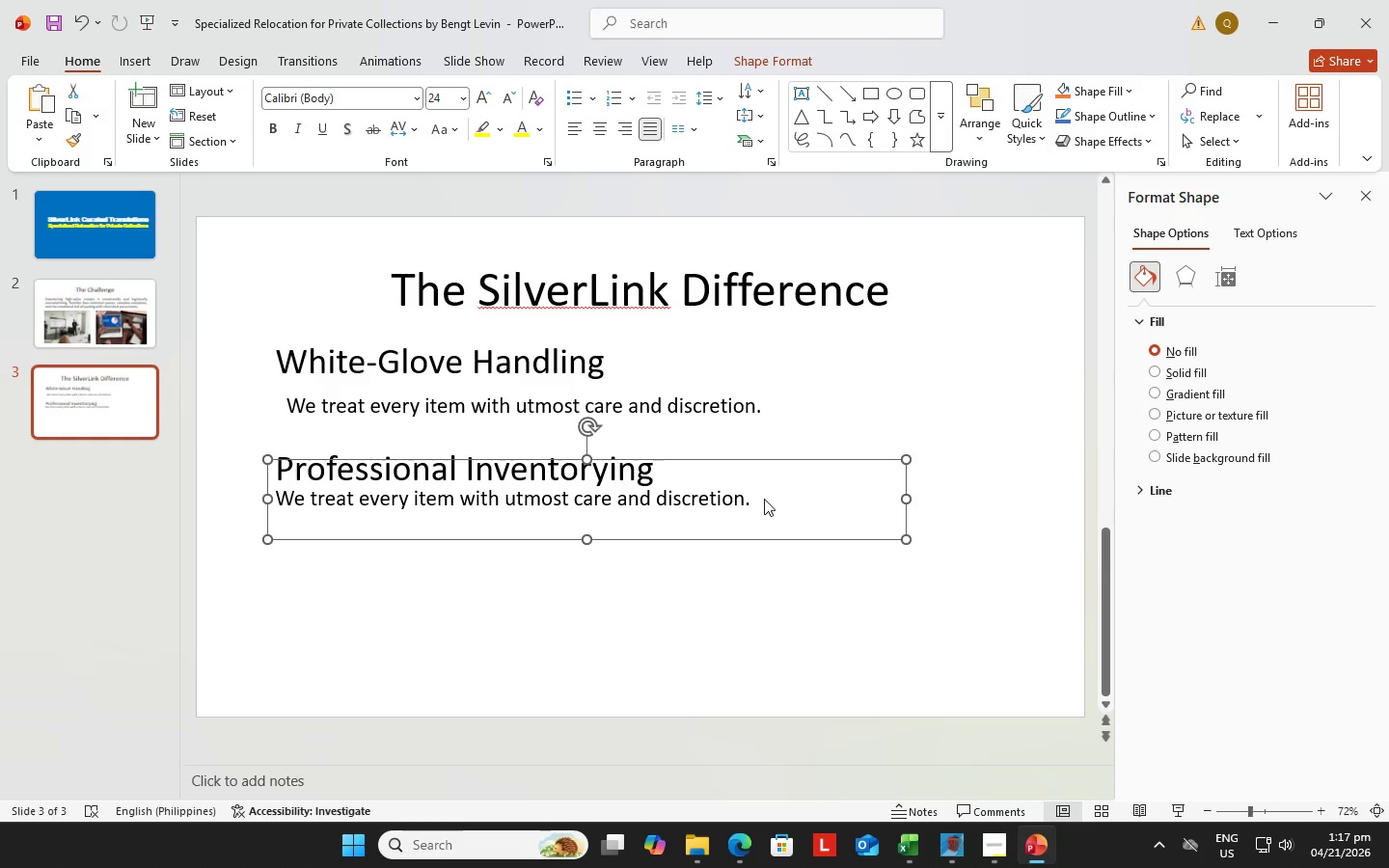 
left_click_drag(start_coordinate=[751, 503], to_coordinate=[746, 501])
 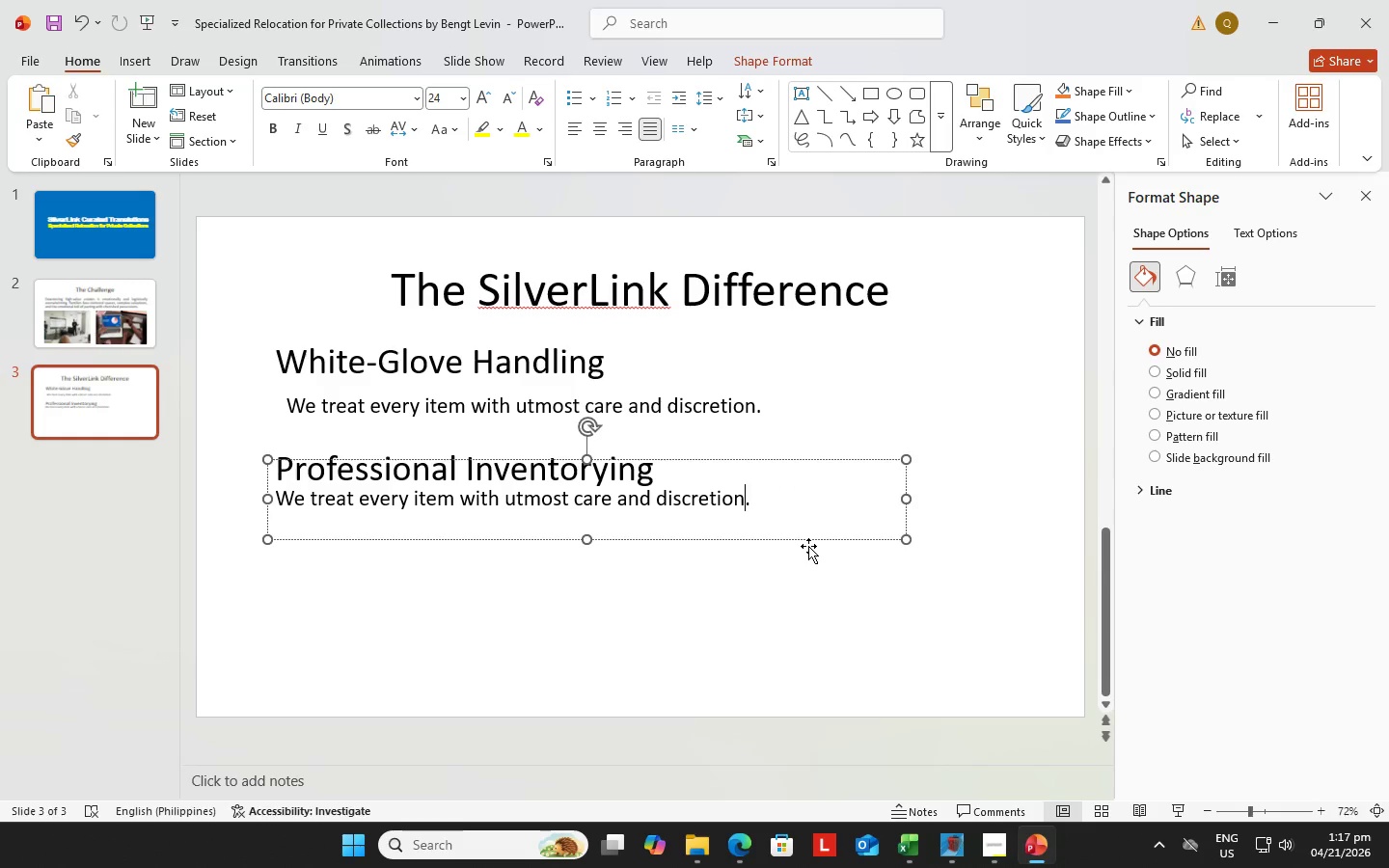 
left_click([746, 501])
 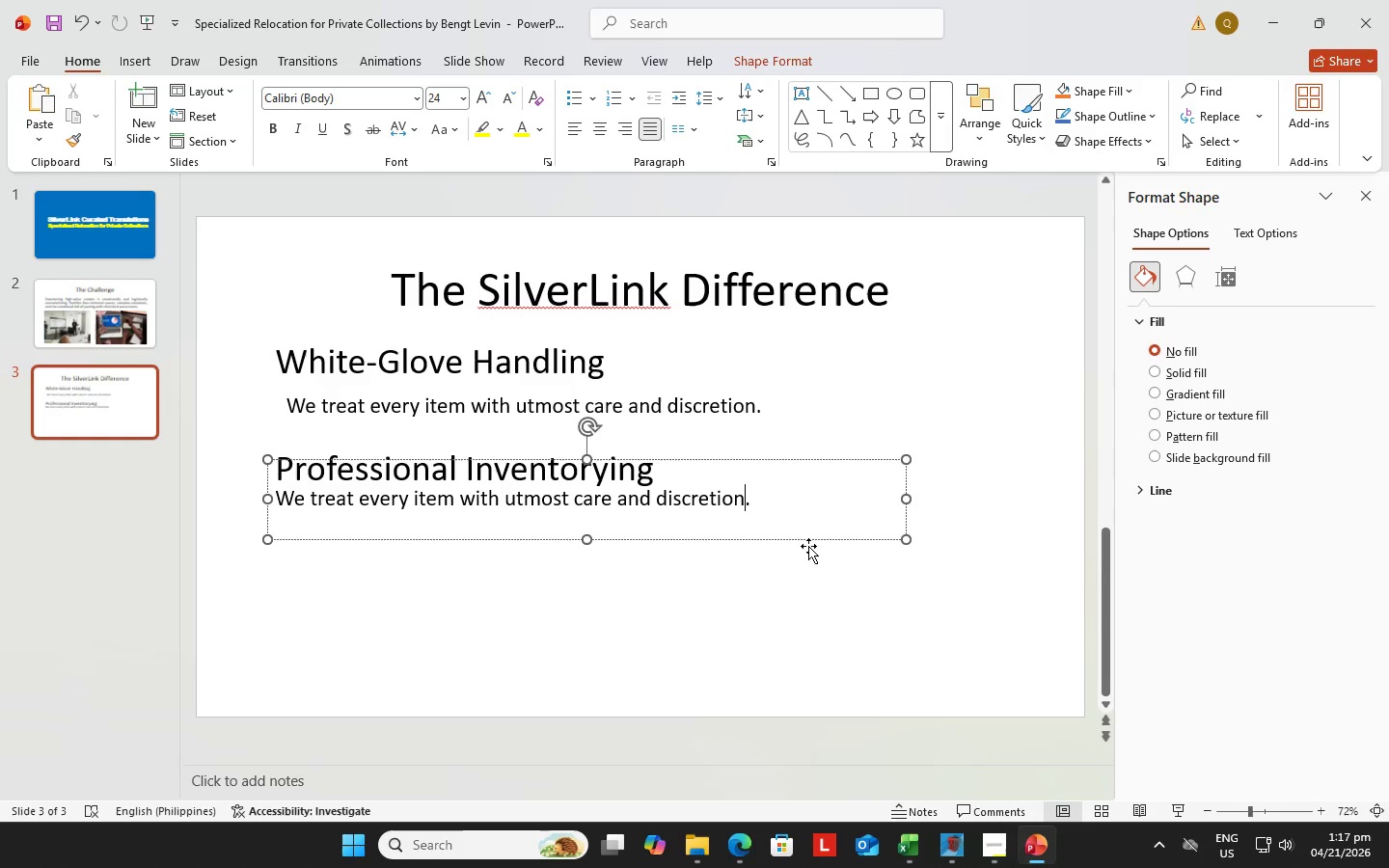 
key(Backspace)
key(Backspace)
key(Backspace)
key(Backspace)
key(Backspace)
key(Backspace)
key(Backspace)
key(Backspace)
key(Backspace)
key(Backspace)
key(Backspace)
key(Backspace)
key(Backspace)
key(Backspace)
key(Backspace)
key(Backspace)
key(Backspace)
type(Detailed Cataloging of all Valuable a)
key(Backspace)
key(Backspace)
key(Backspace)
key(Backspace)
key(Backspace)
key(Backspace)
key(Backspace)
key(Backspace)
key(Backspace)
key(Backspace)
type(valuable assets)
 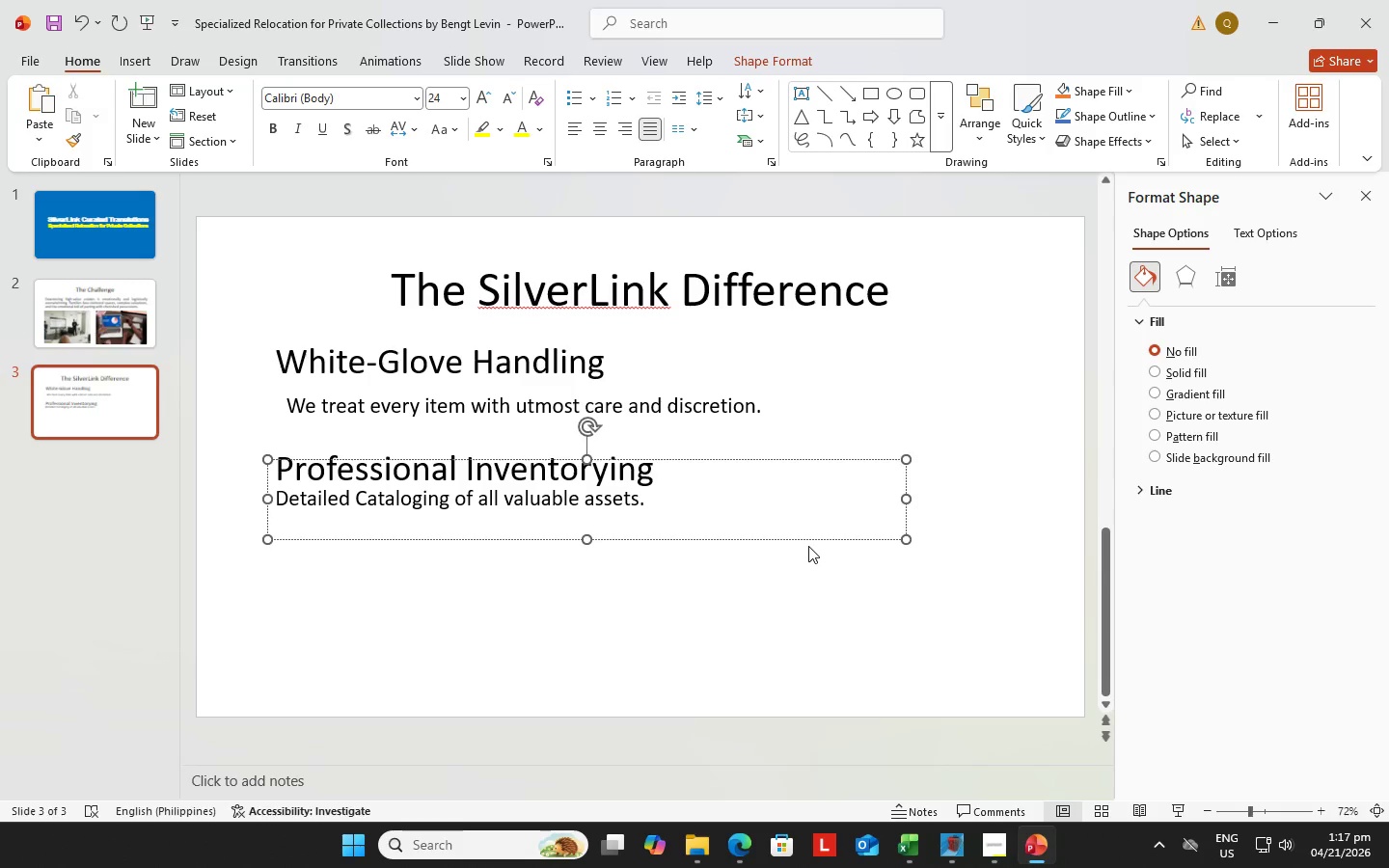 
scroll: coordinate [575, 544], scroll_direction: down, amount: 2.0
 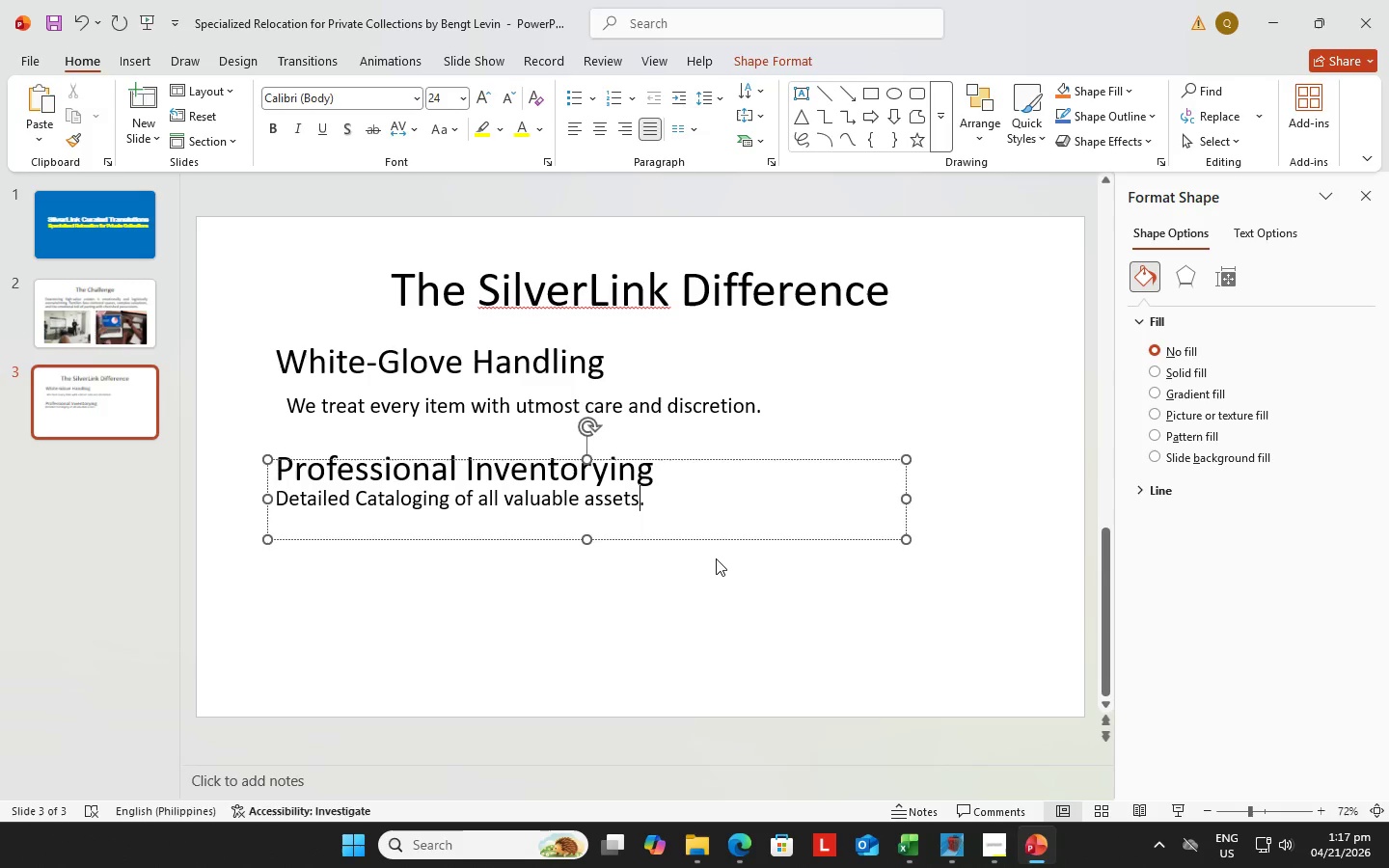 
left_click([716, 560])
 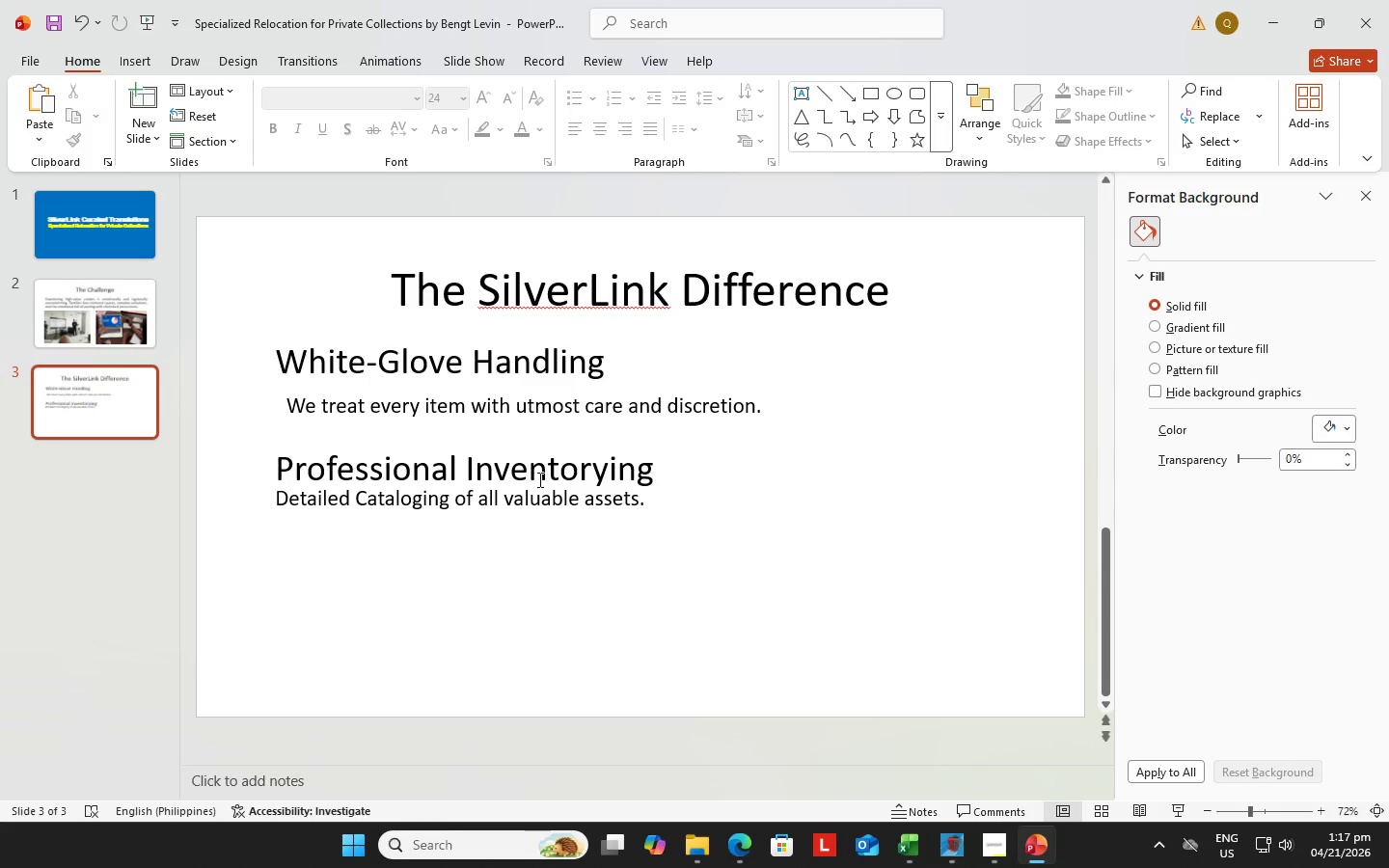 
left_click([544, 474])
 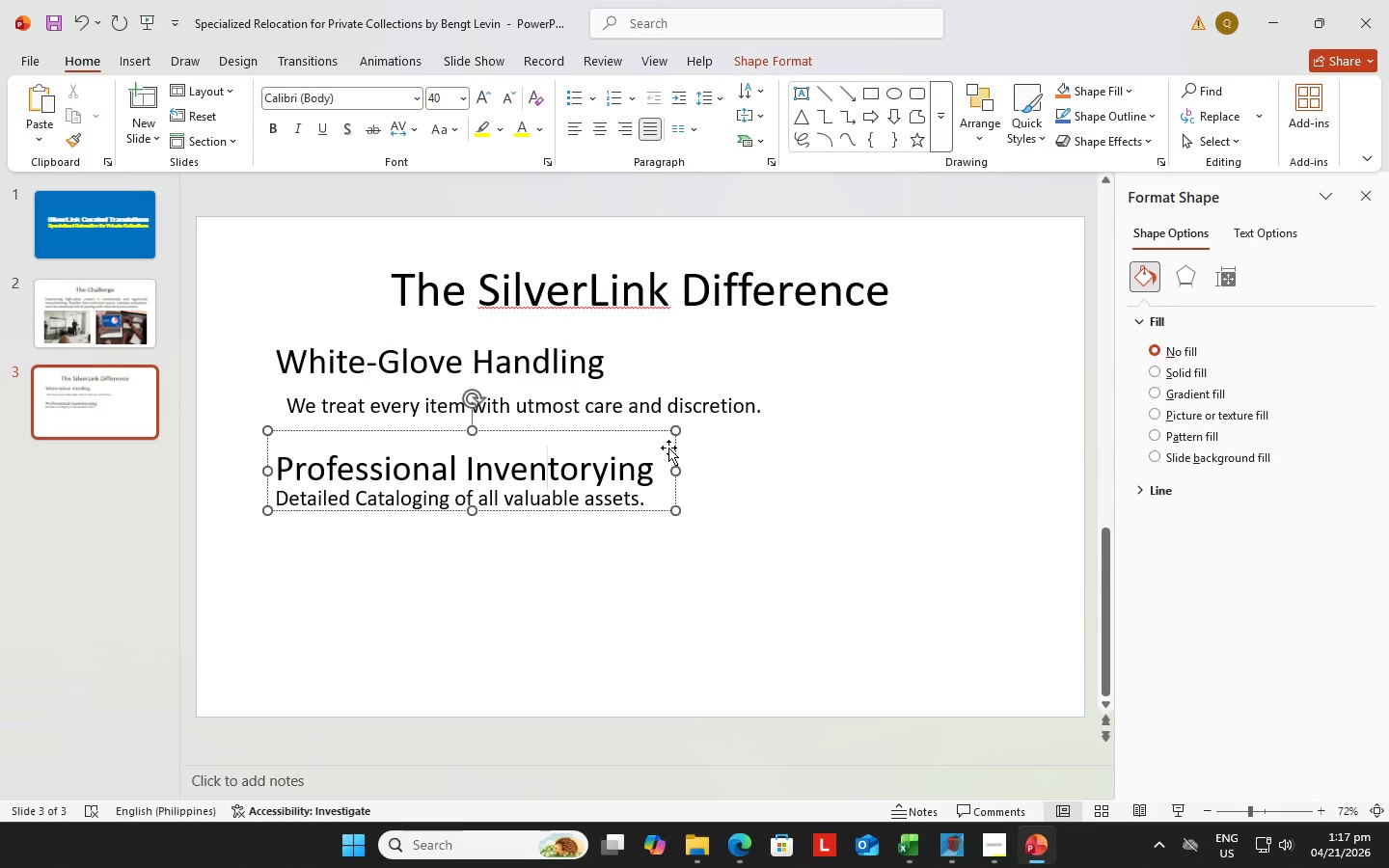 
left_click([668, 448])
 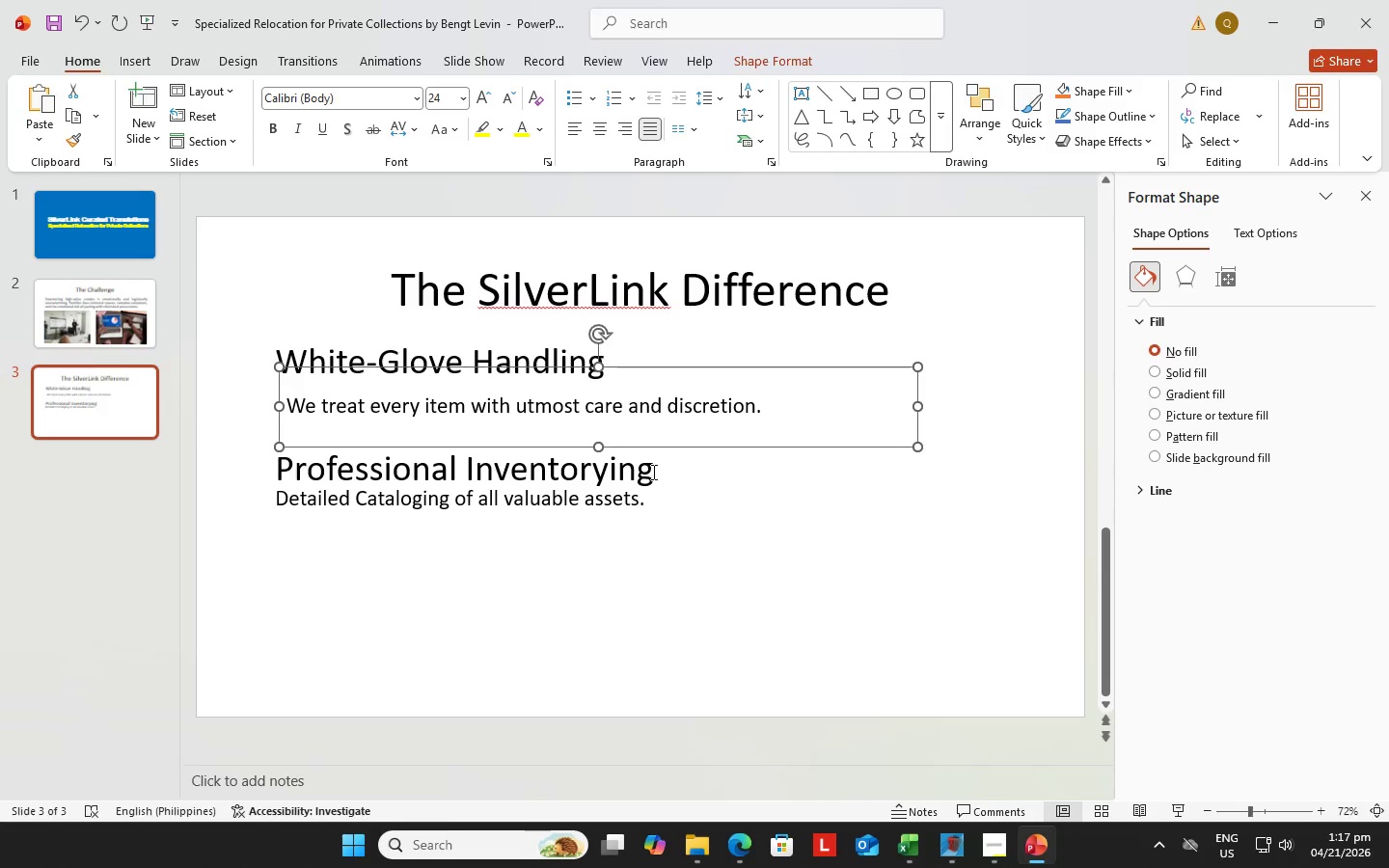 
left_click([652, 473])
 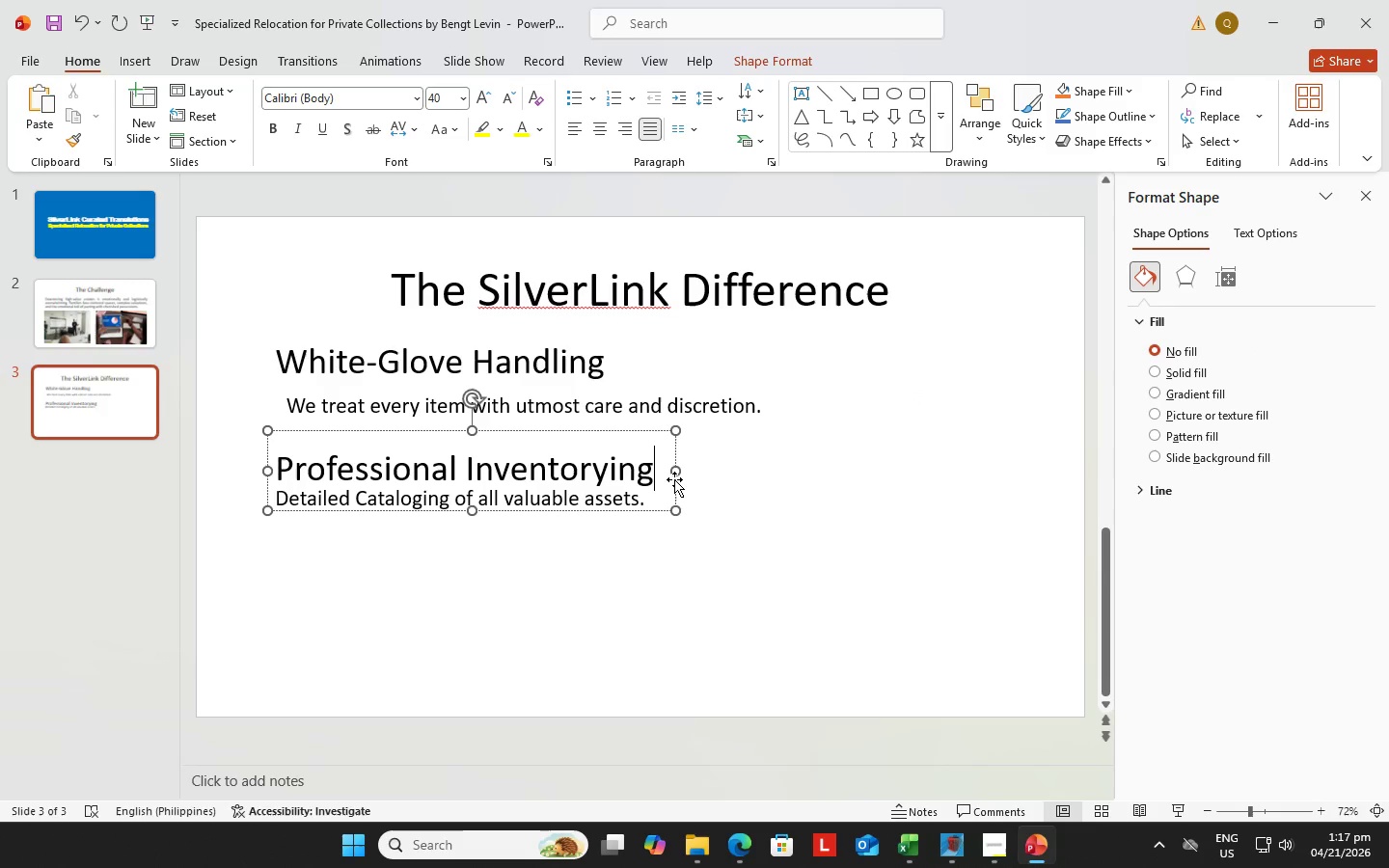 
left_click([674, 479])
 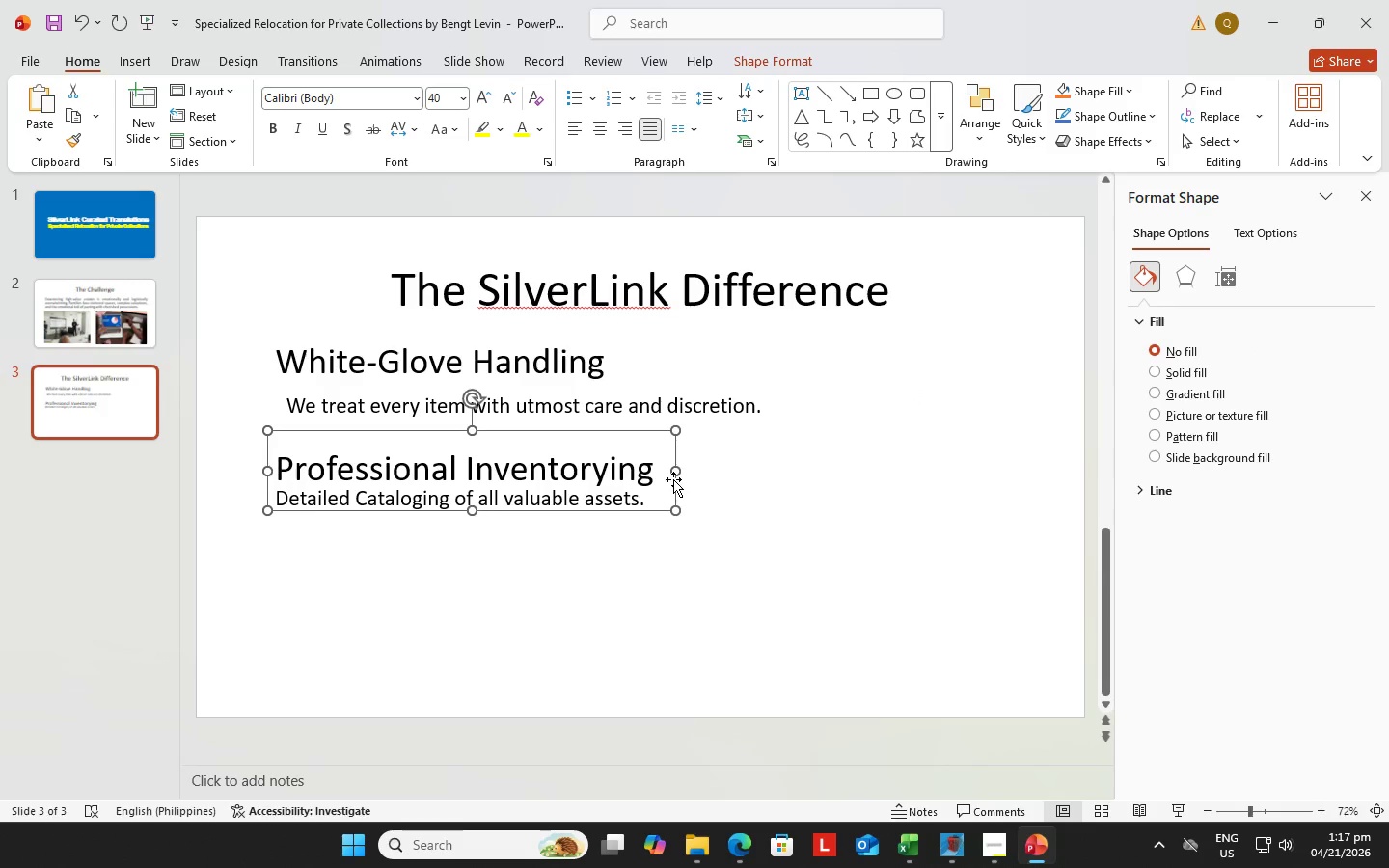 
key(Control+C)
 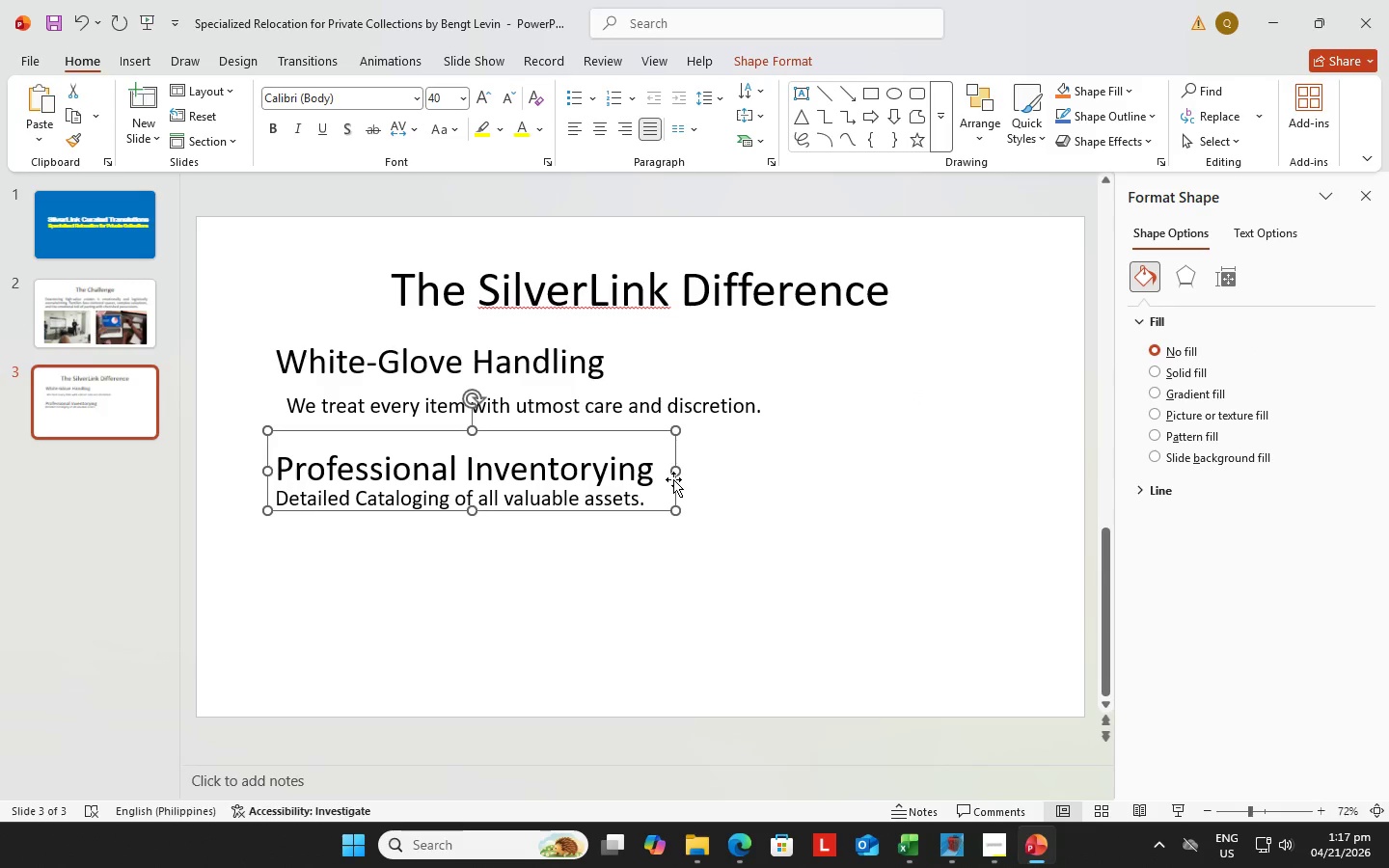 
key(Control+V)
 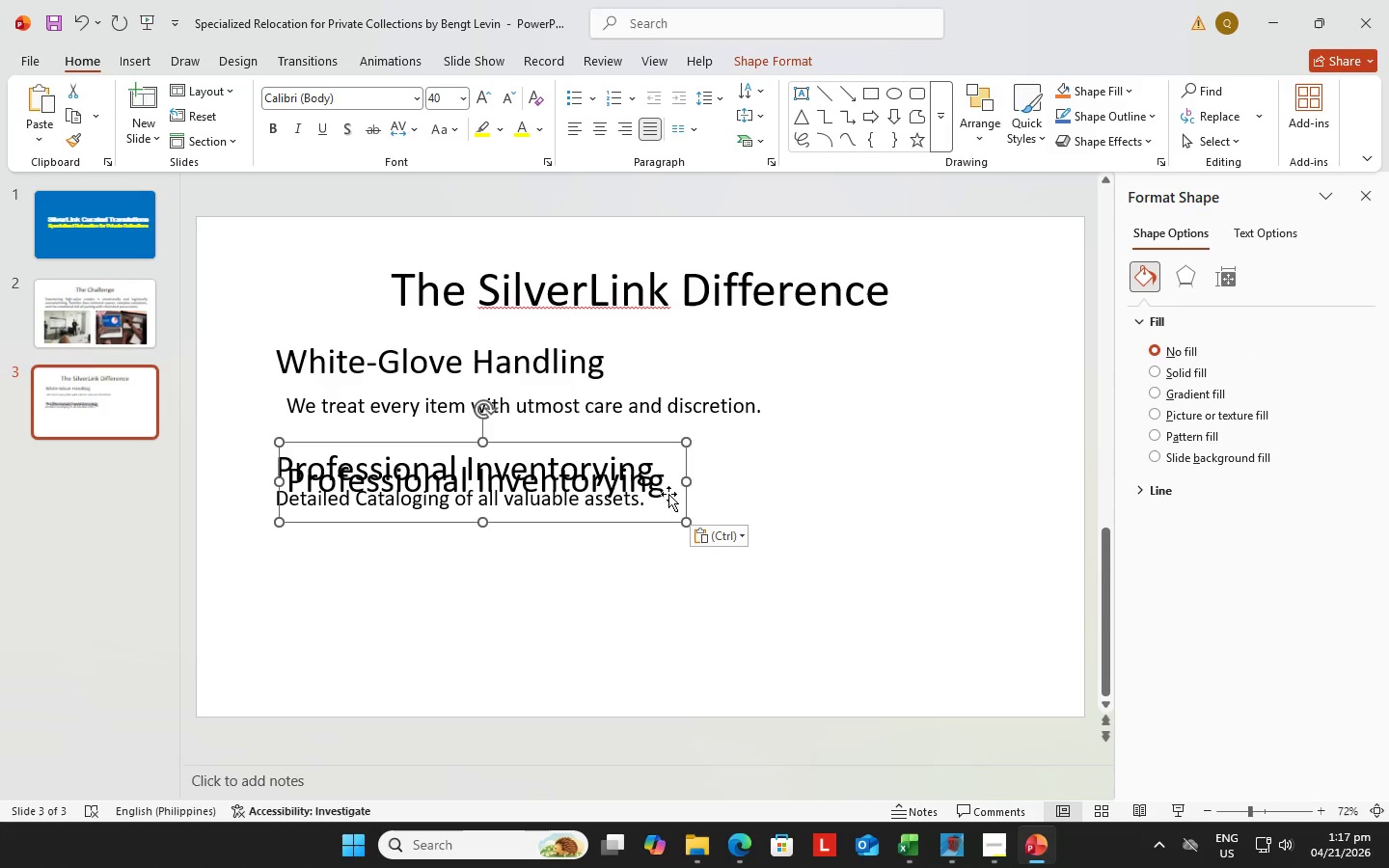 
left_click([664, 485])
 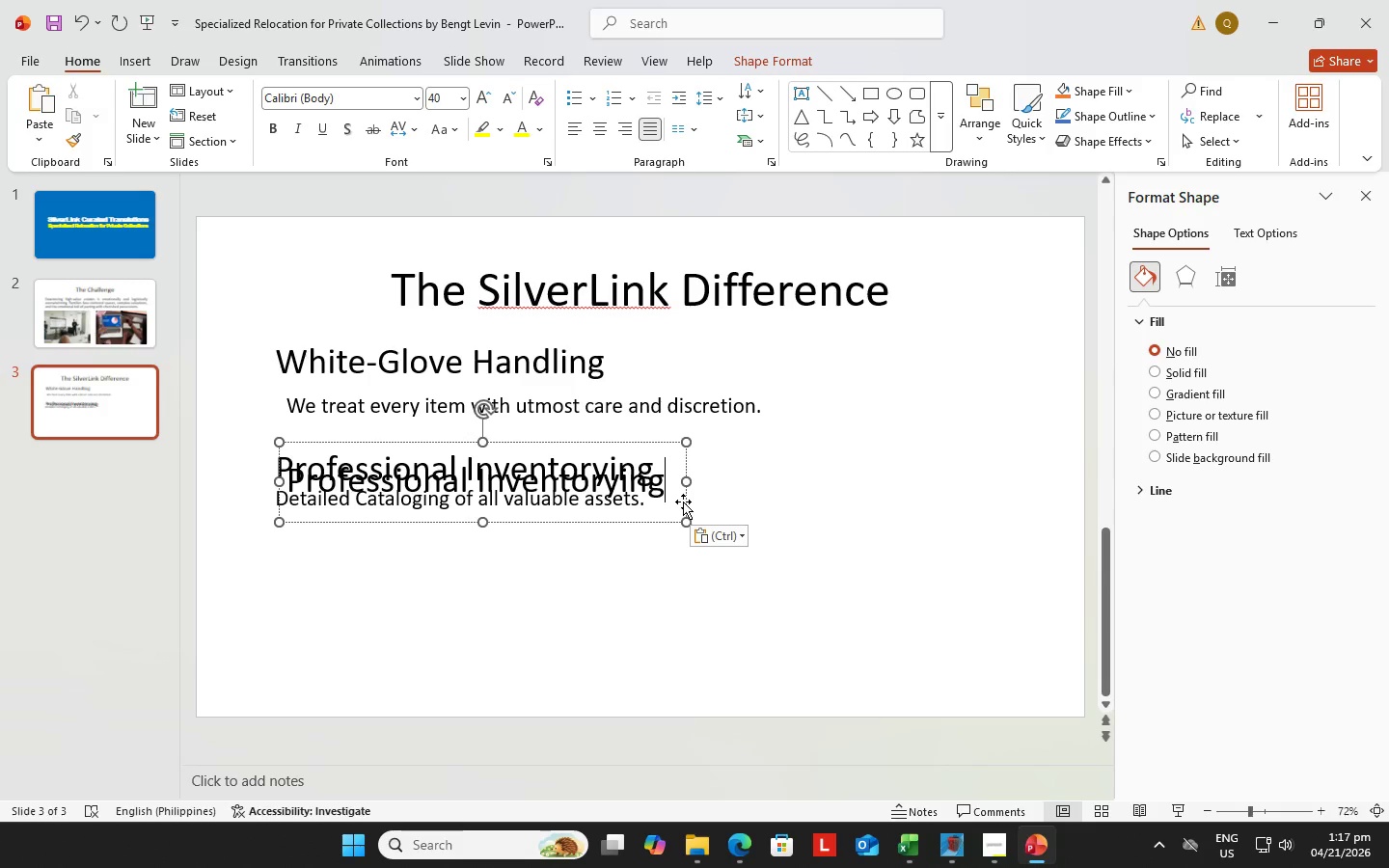 
left_click_drag(start_coordinate=[683, 502], to_coordinate=[672, 583])
 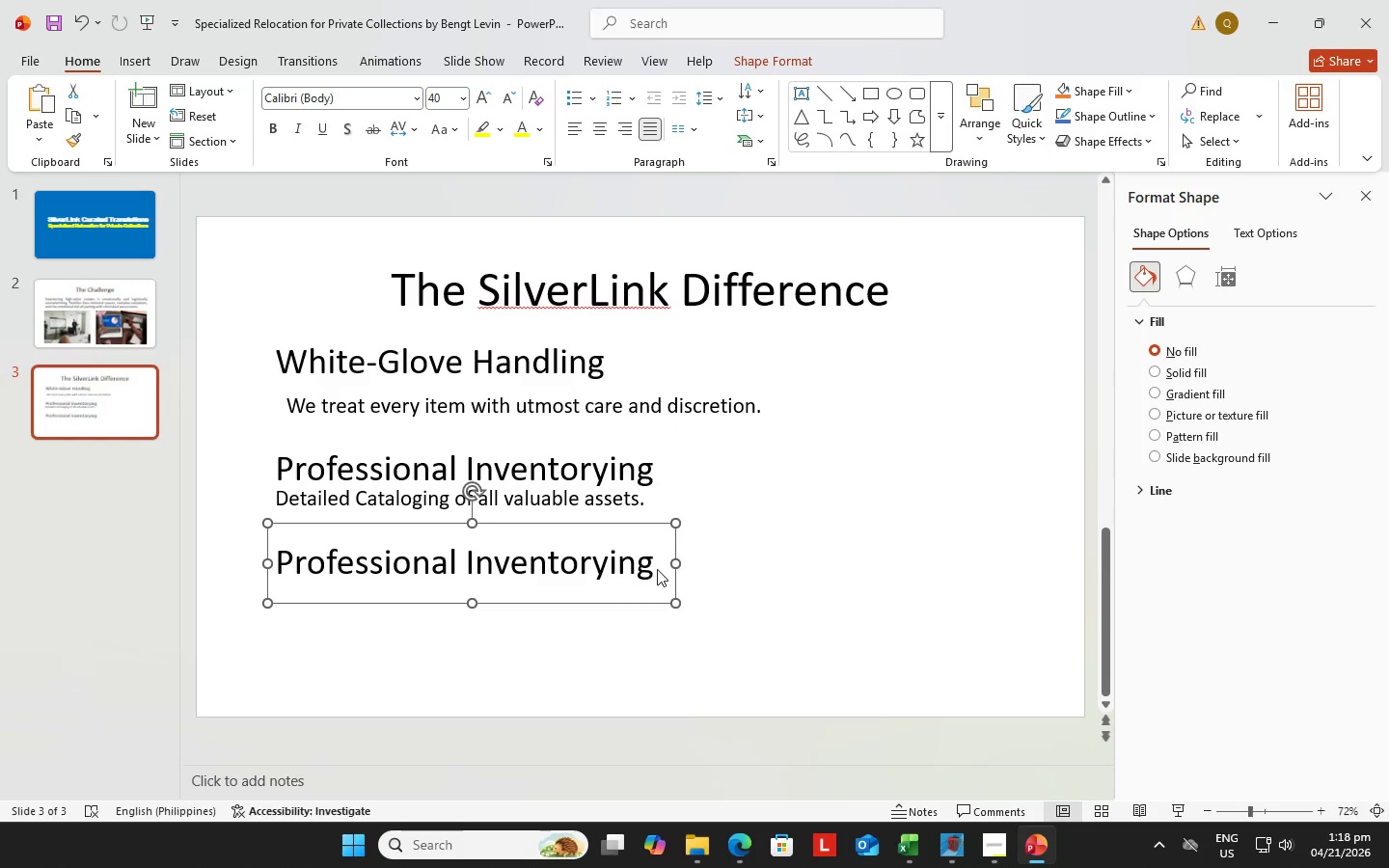 
left_click([653, 569])
 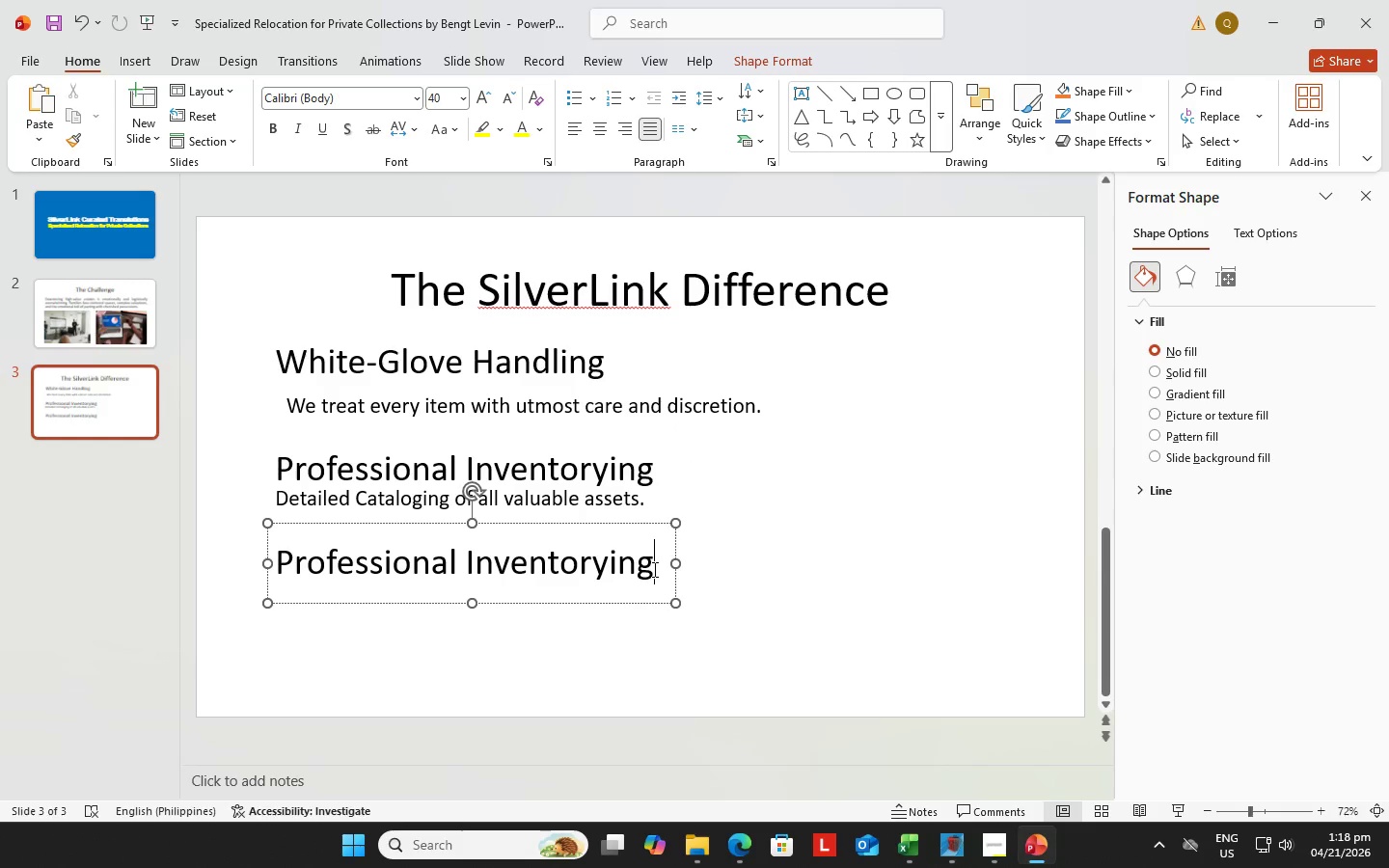 
key(Backspace)
 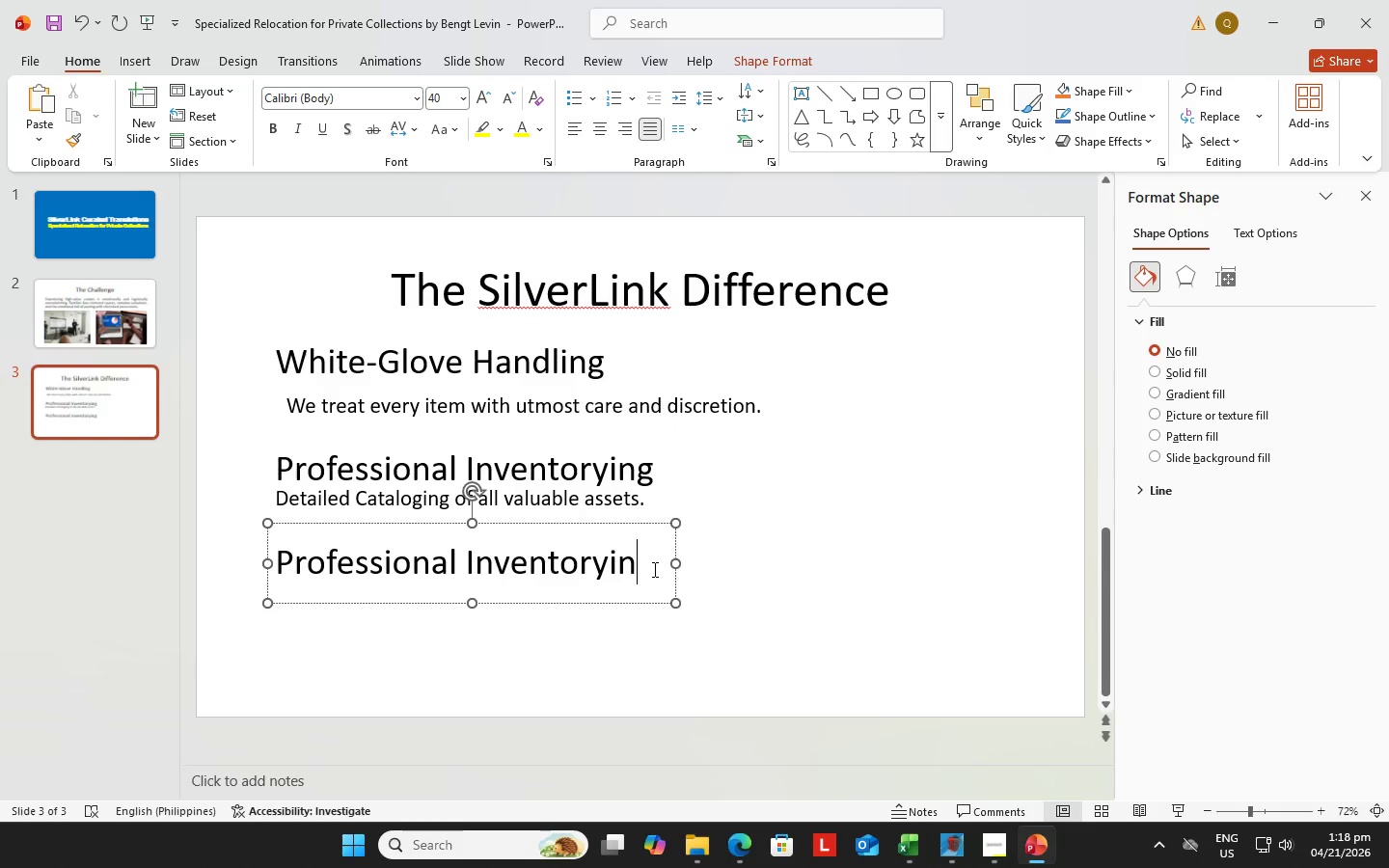 
key(Backspace)
 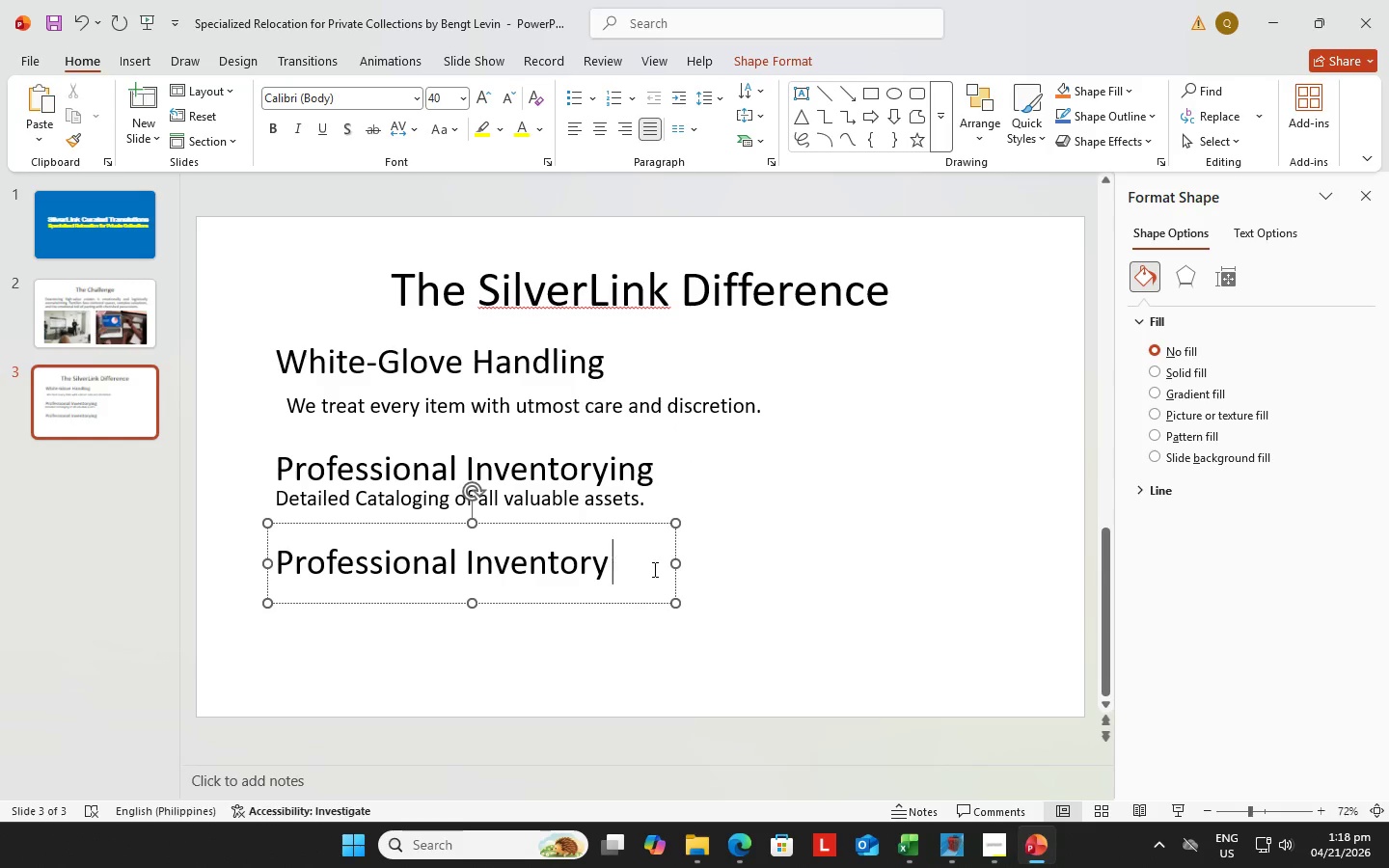 
key(Backspace)
 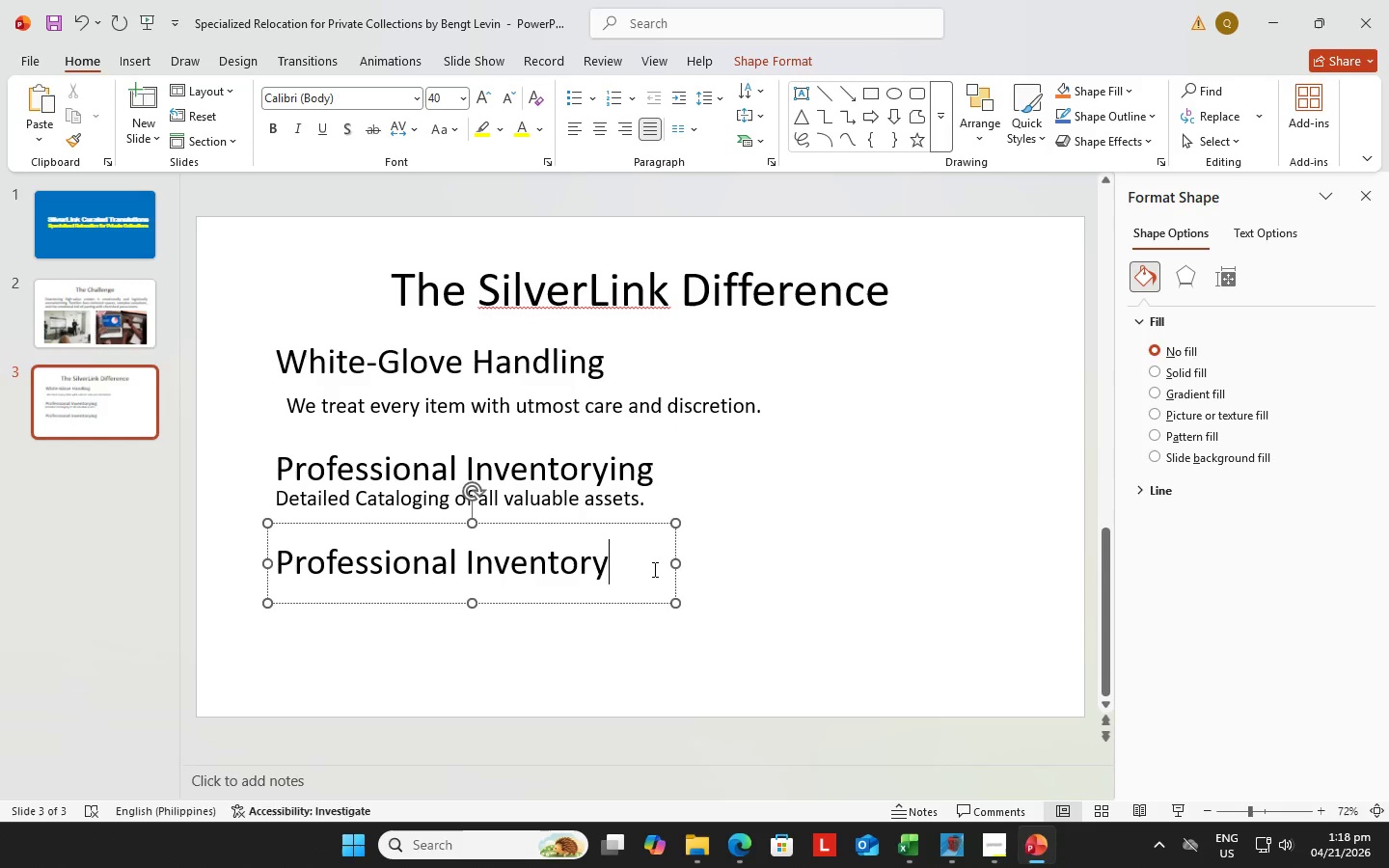 
key(Backspace)
 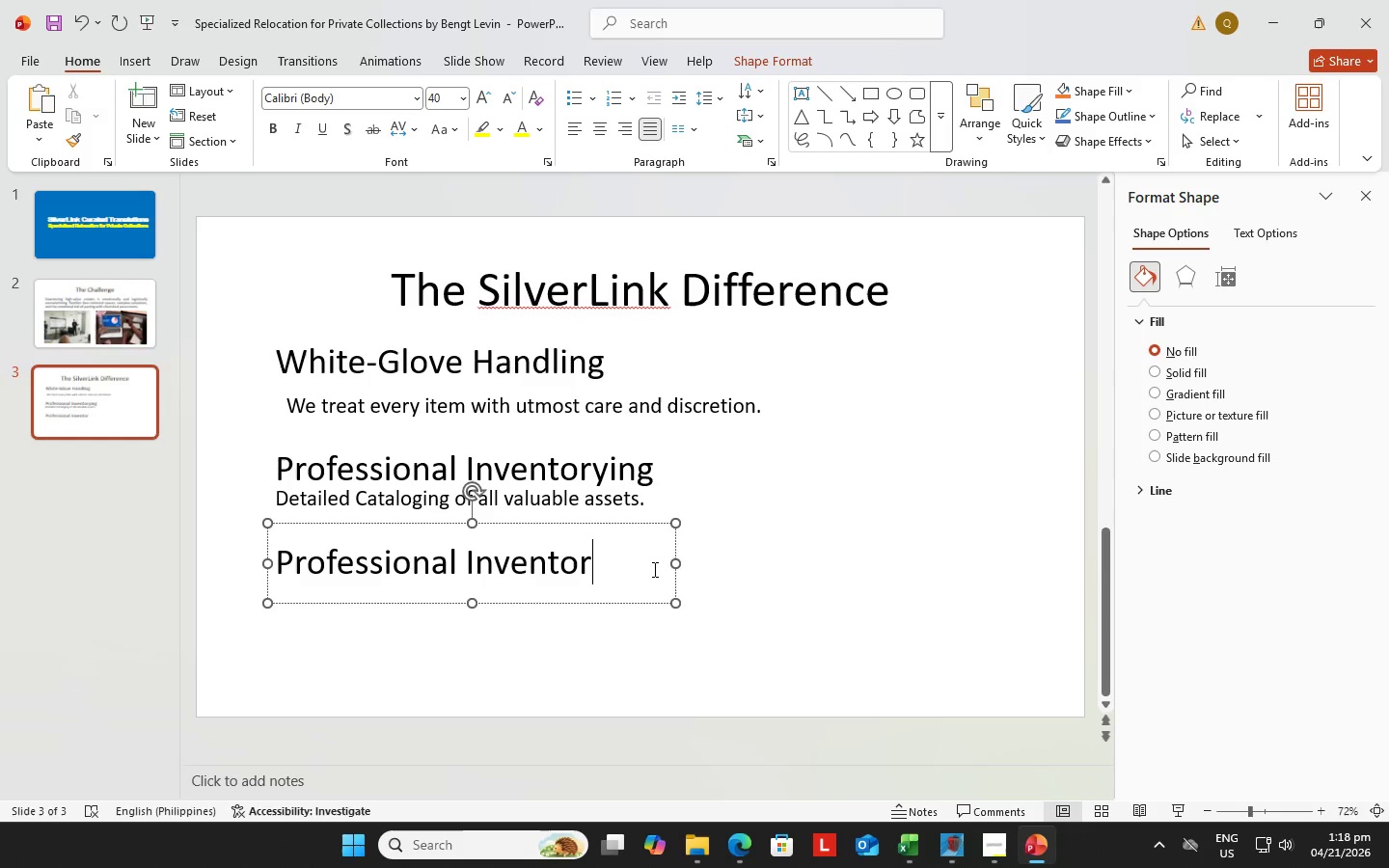 
hold_key(key=Backspace, duration=1.08)
 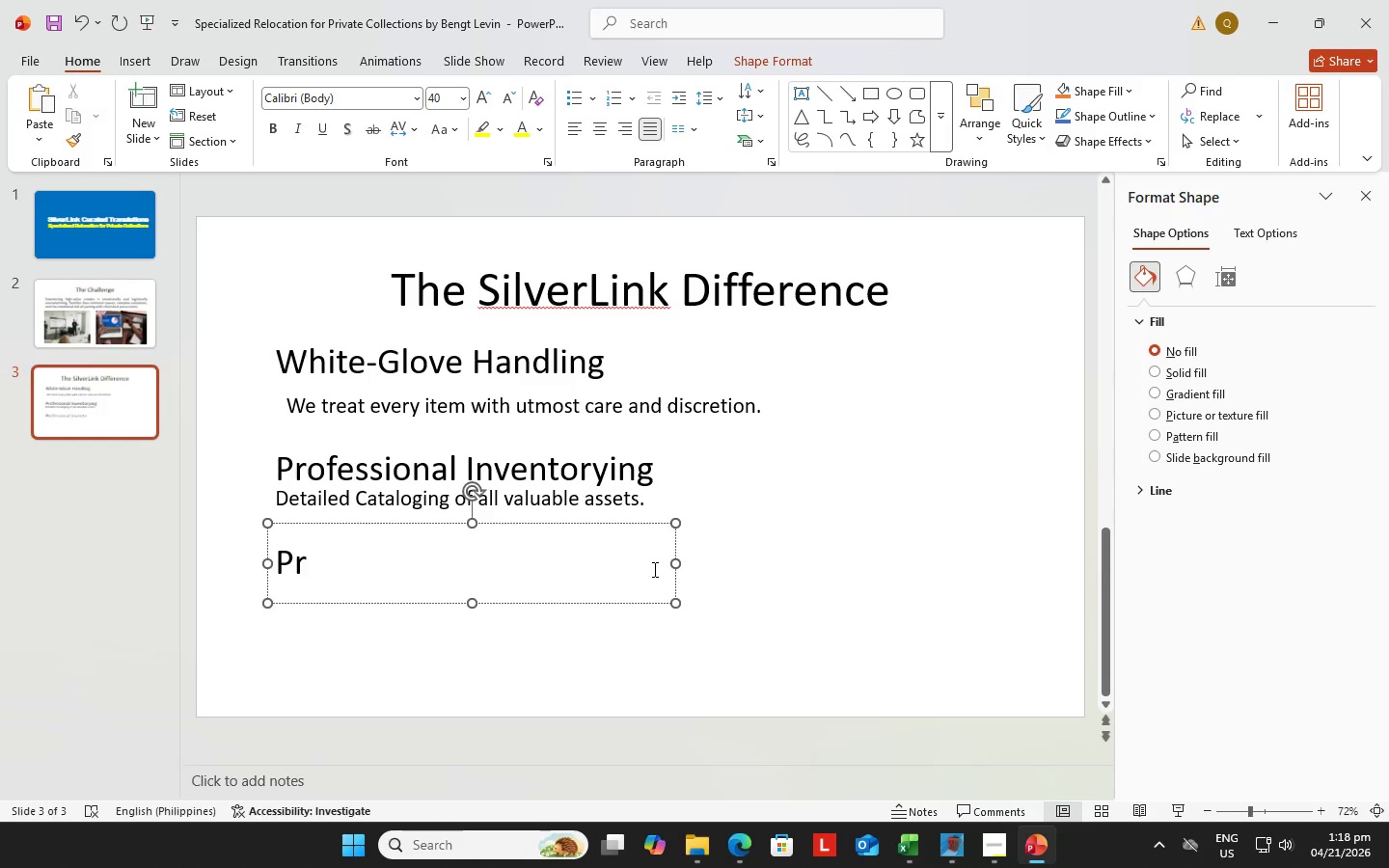 
key(Backspace)
key(Backspace)
type(Art )
key(Backspace)
type(-safe Transport)
 